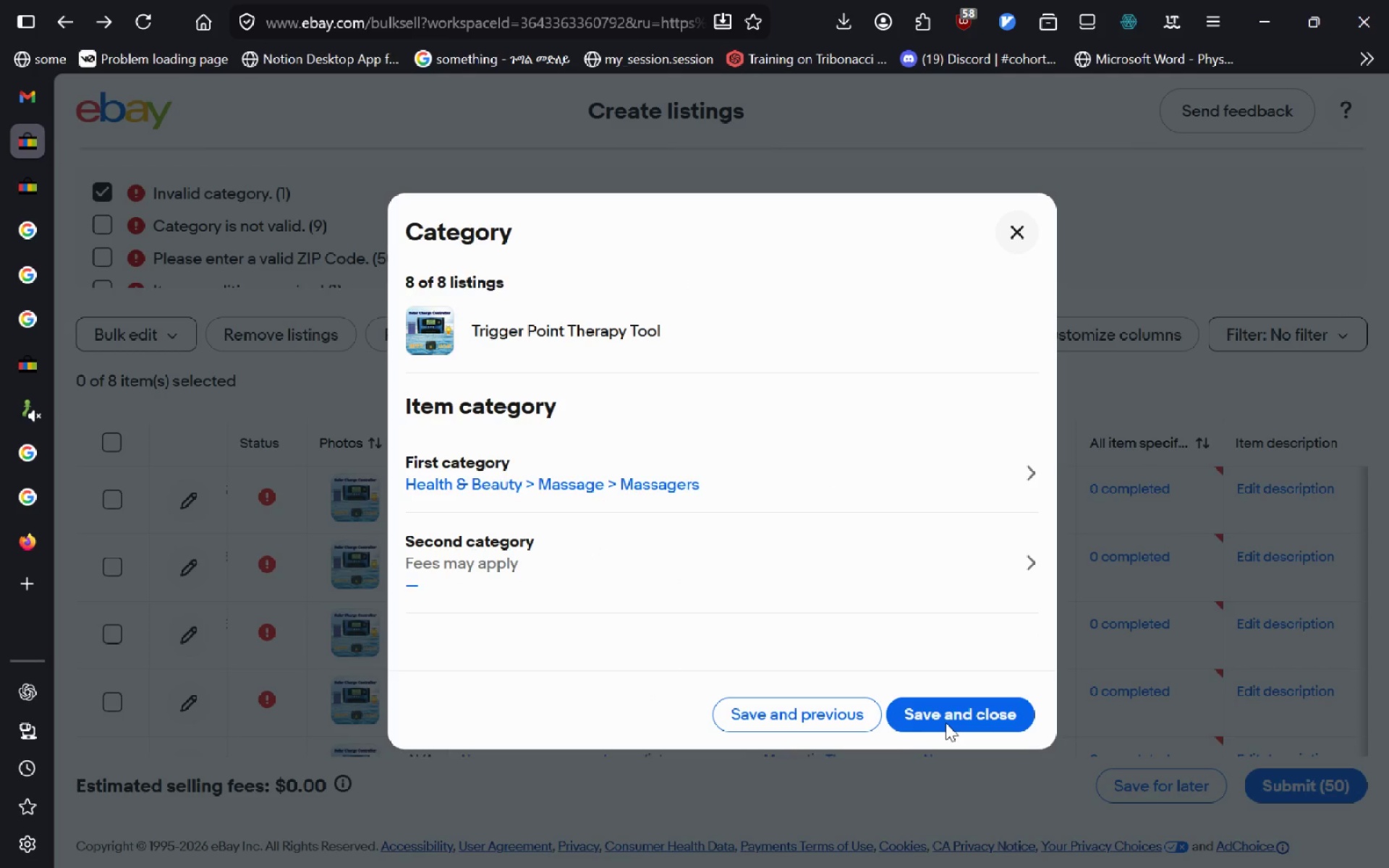 
left_click([946, 723])
 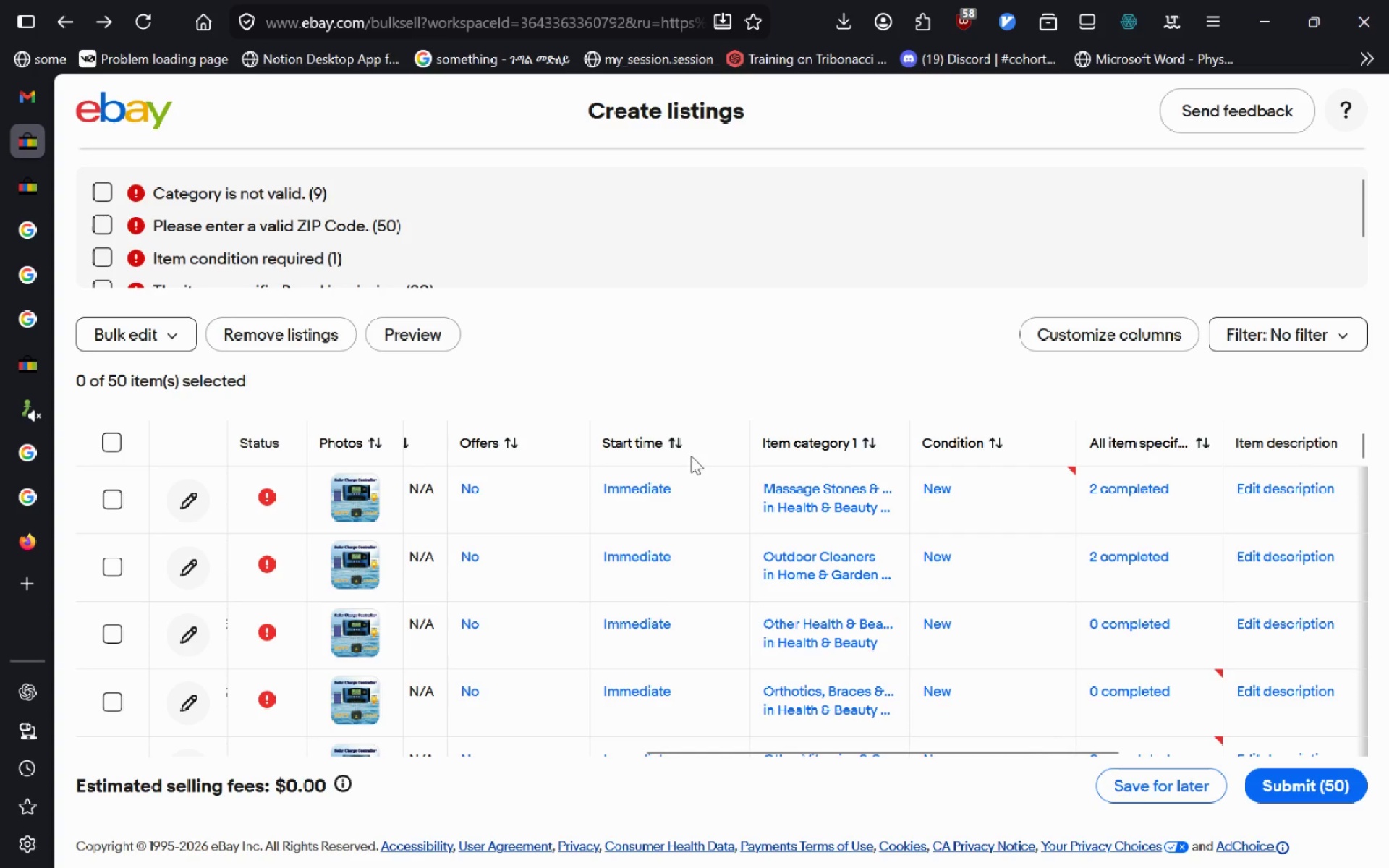 
wait(8.92)
 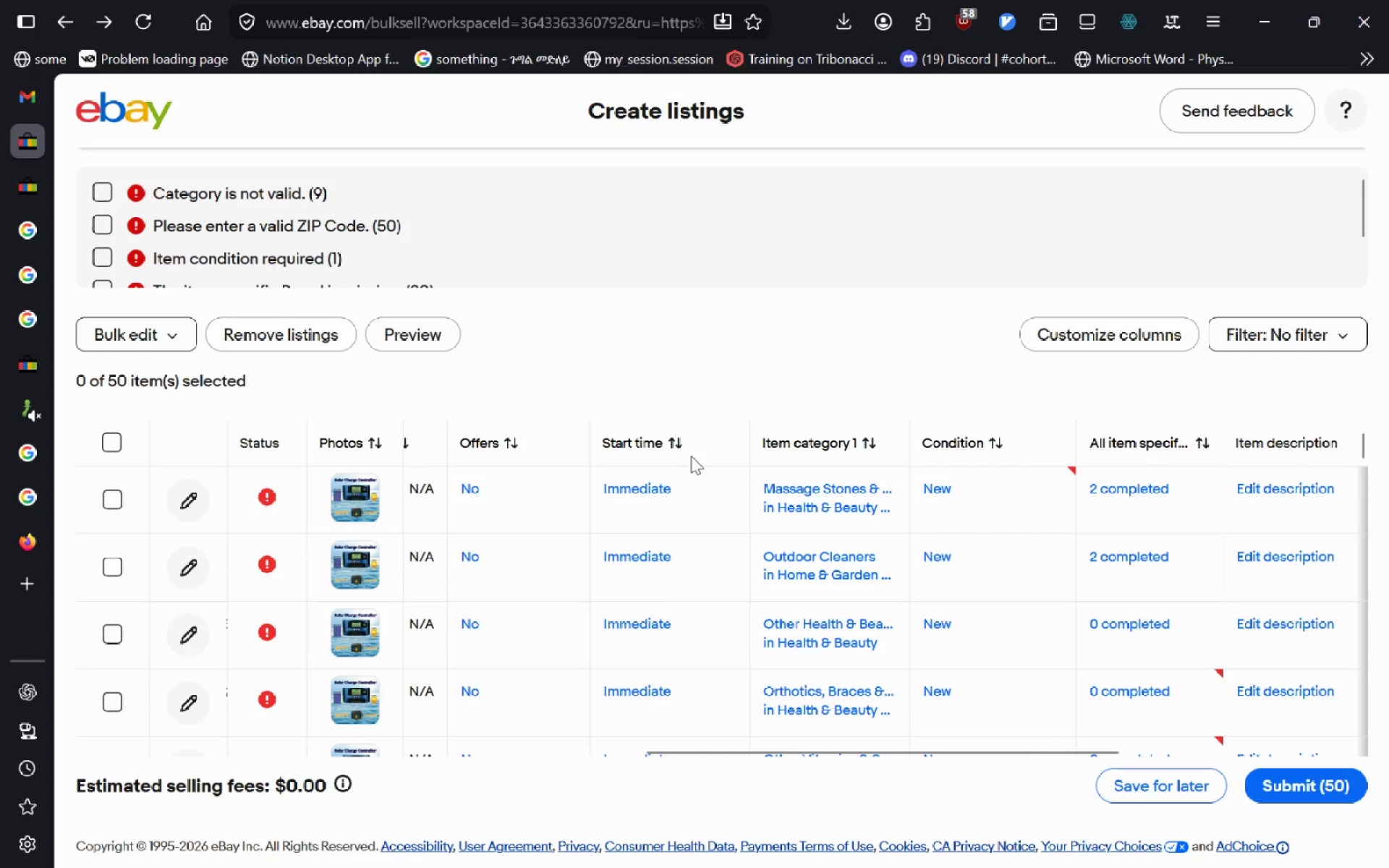 
left_click([9, 391])
 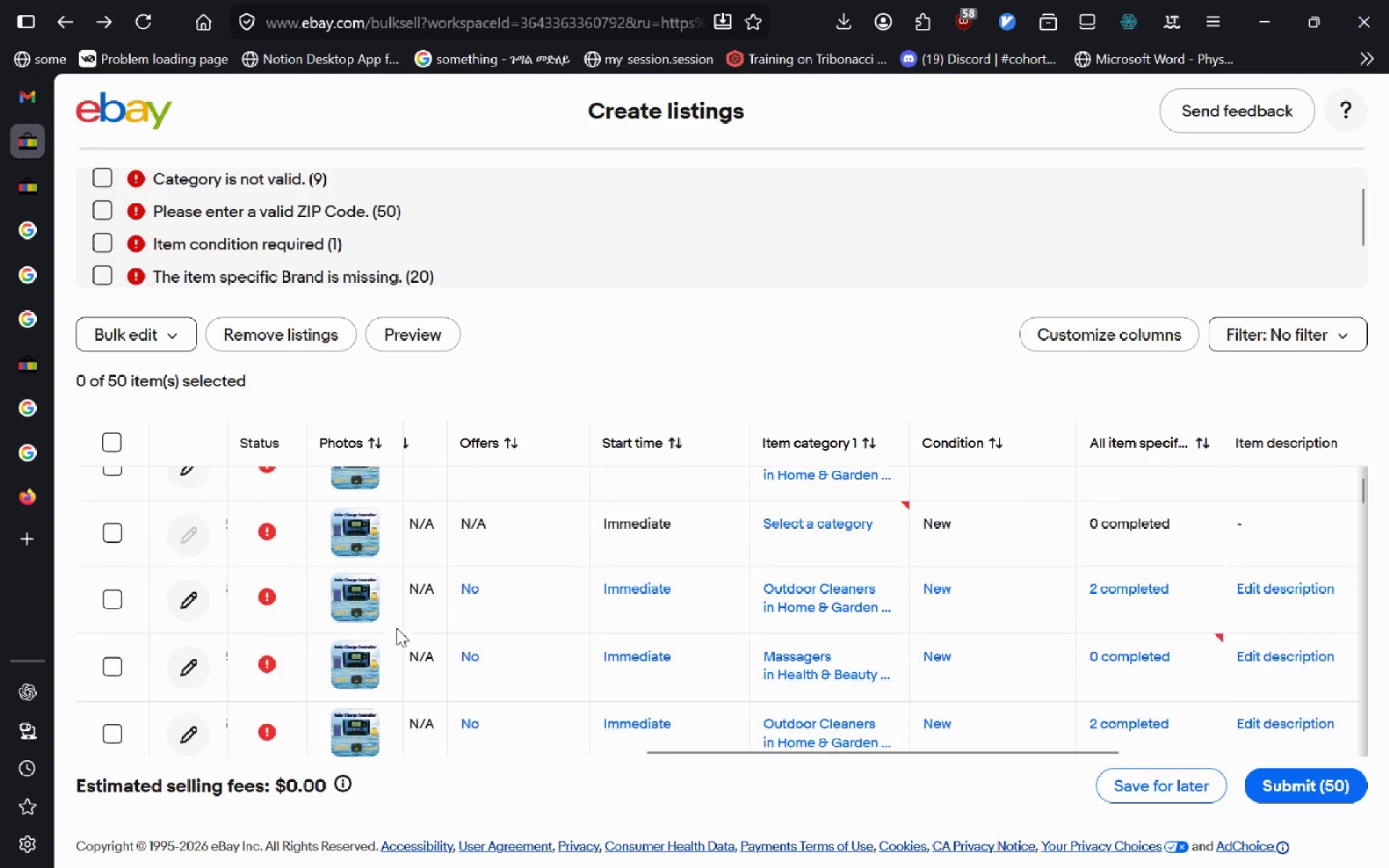 
wait(6.2)
 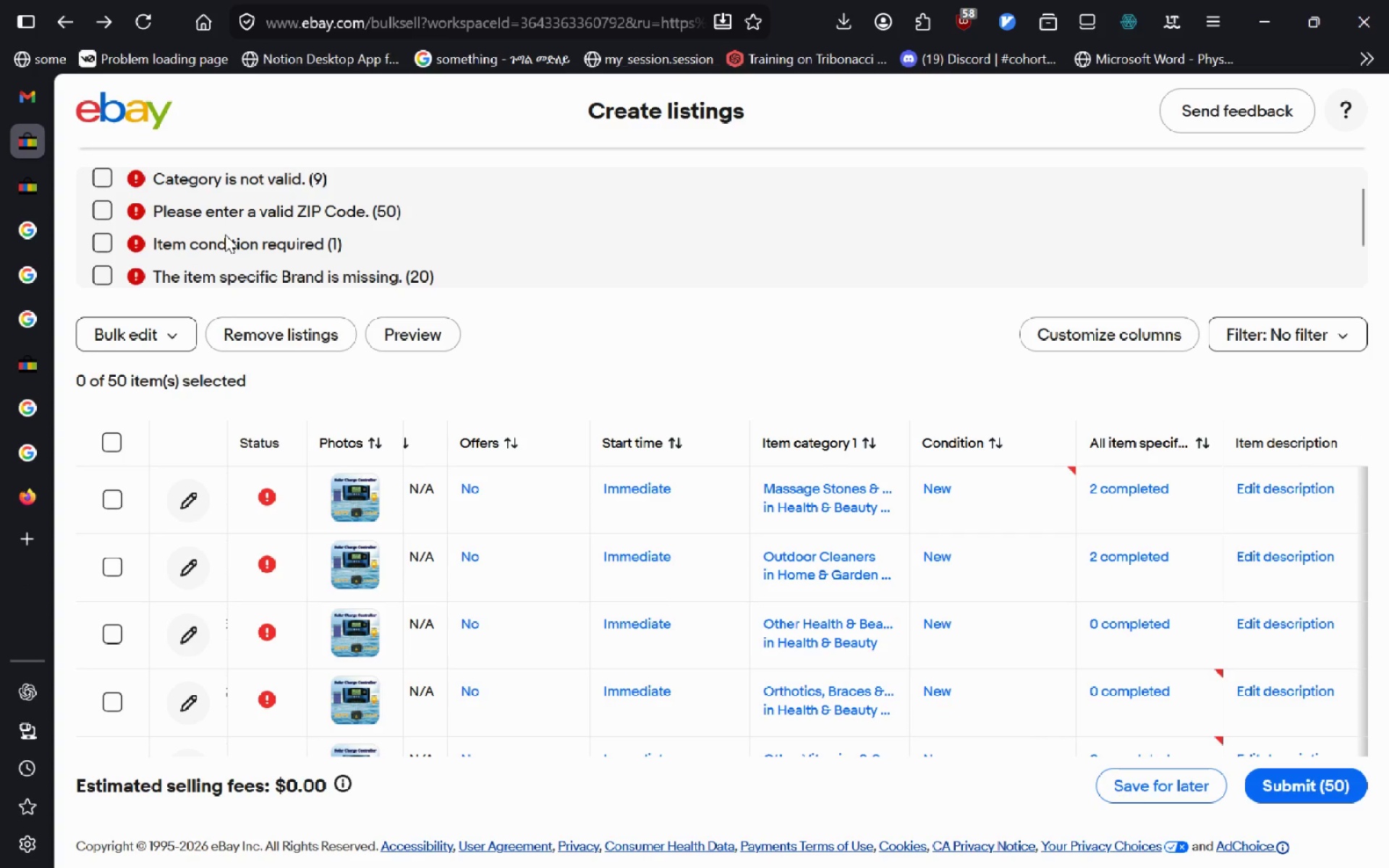 
left_click([782, 523])
 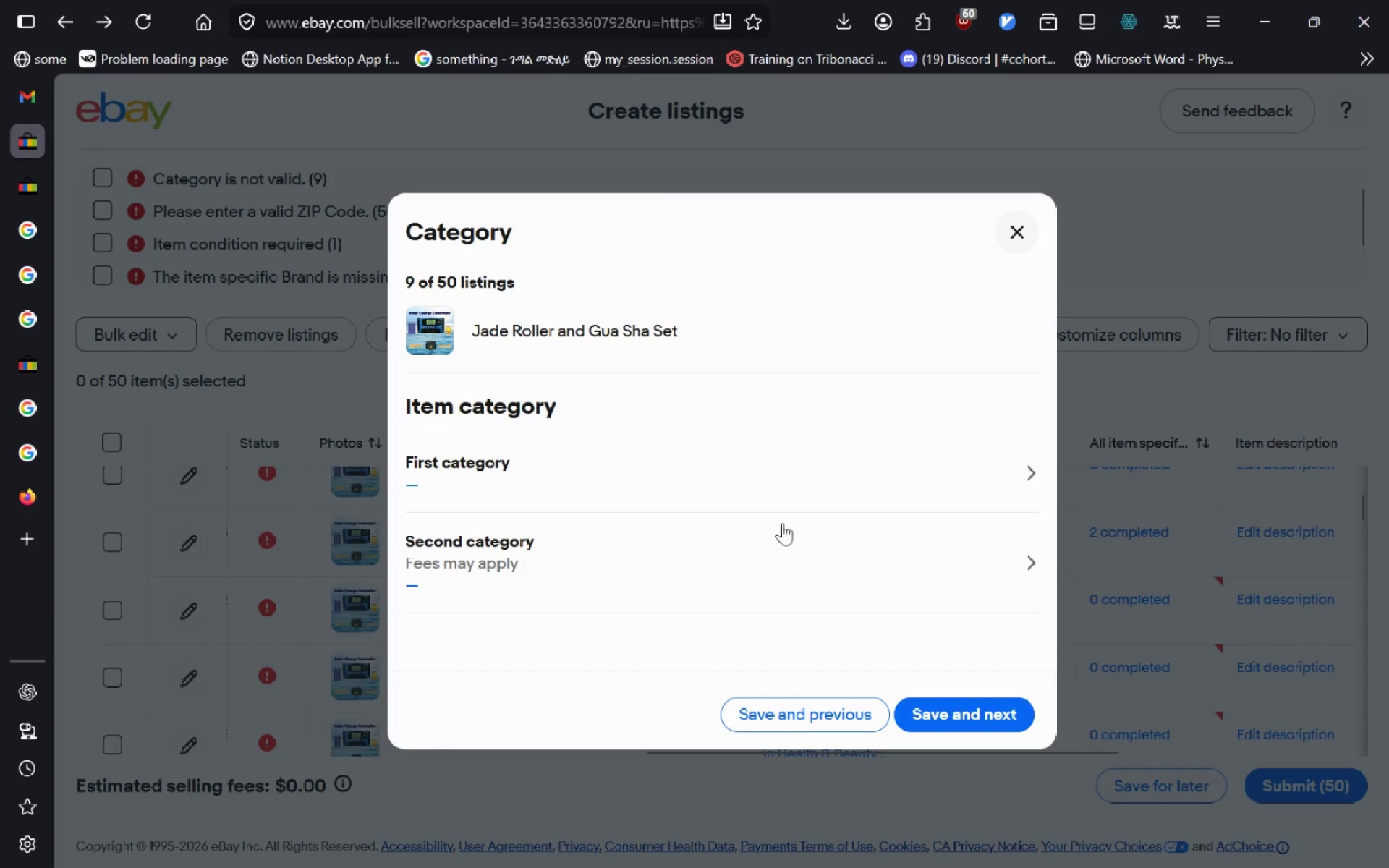 
left_click([791, 506])
 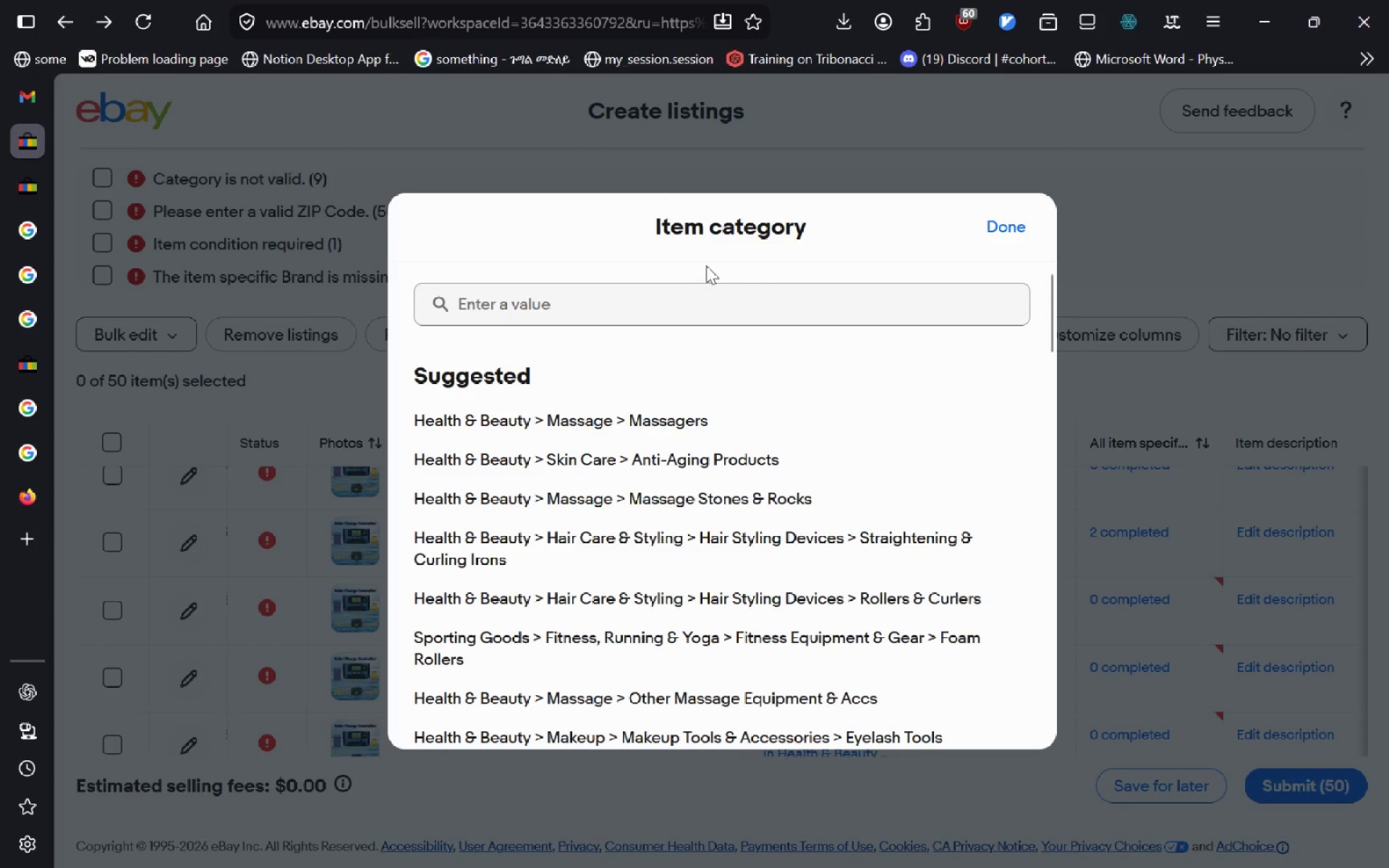 
left_click([702, 316])
 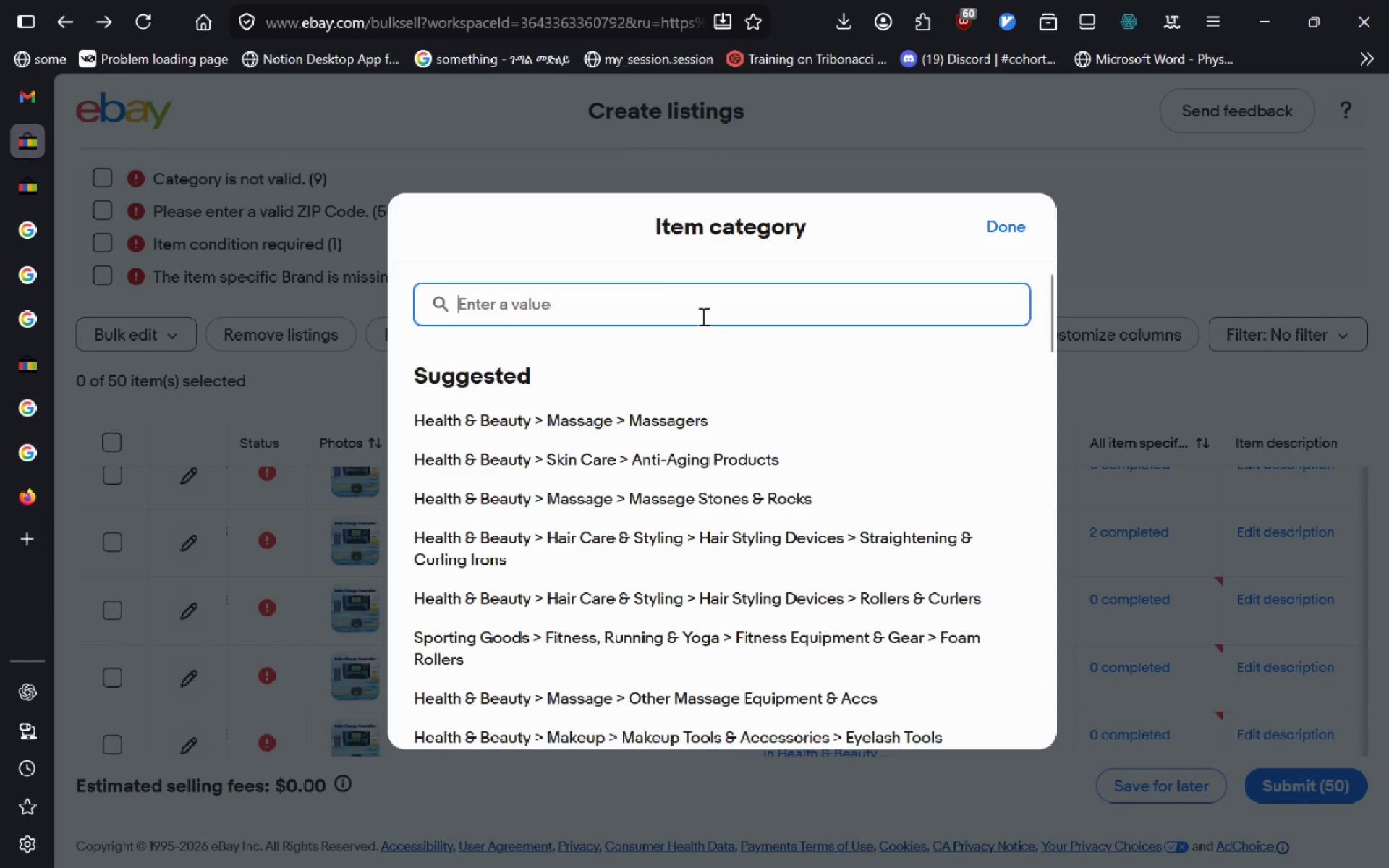 
type(Gua Set)
 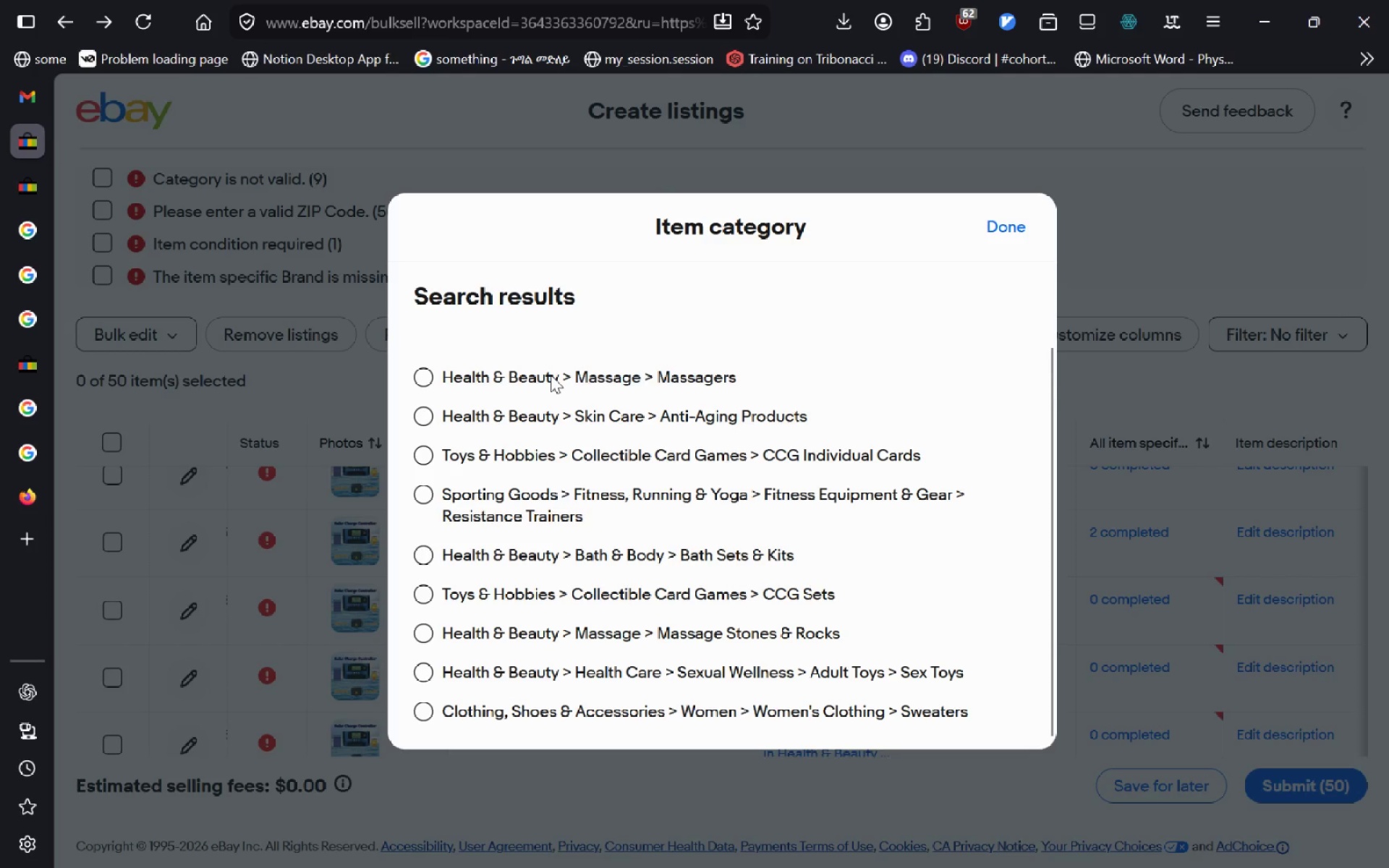 
wait(22.47)
 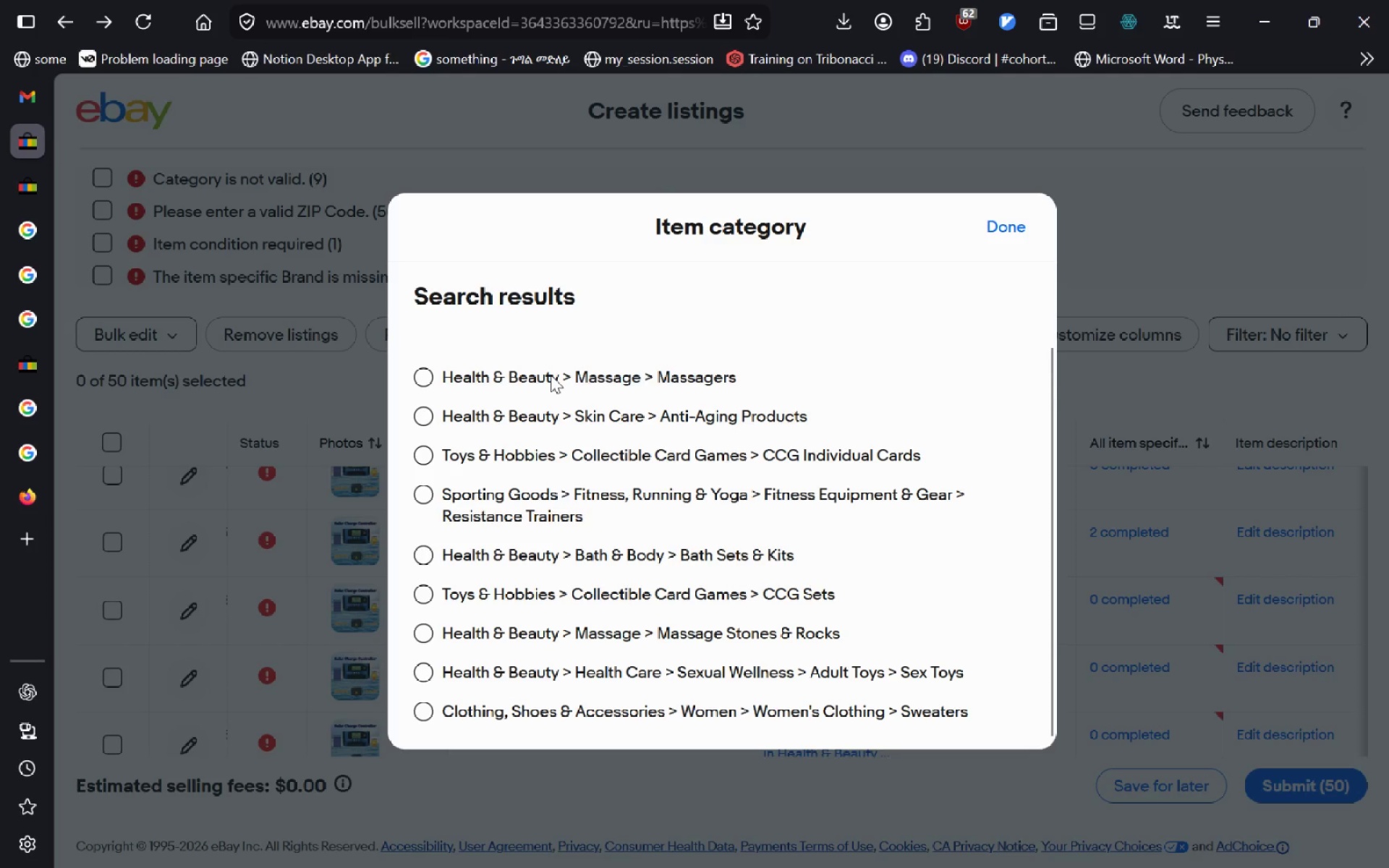 
left_click([990, 230])
 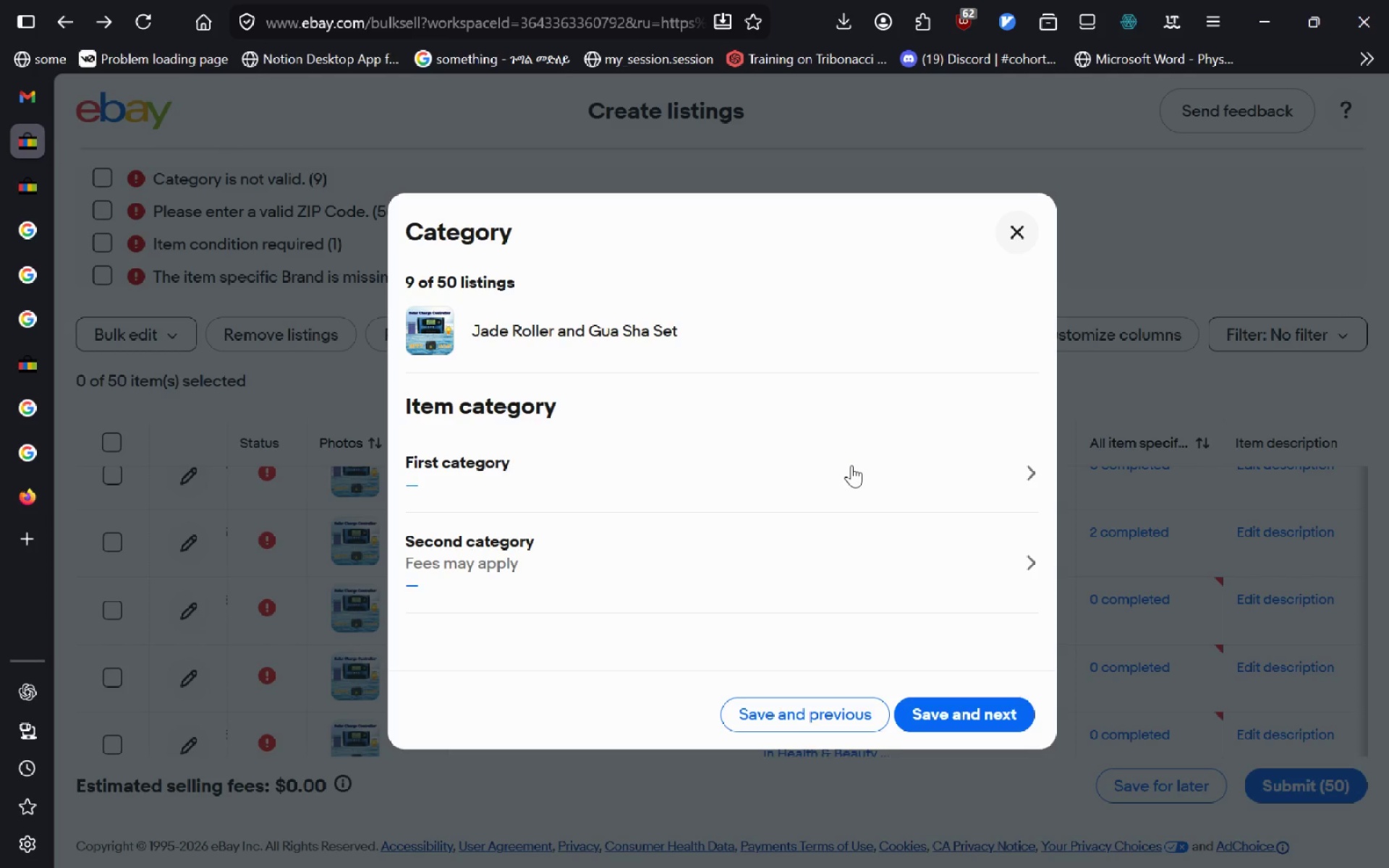 
left_click([850, 472])
 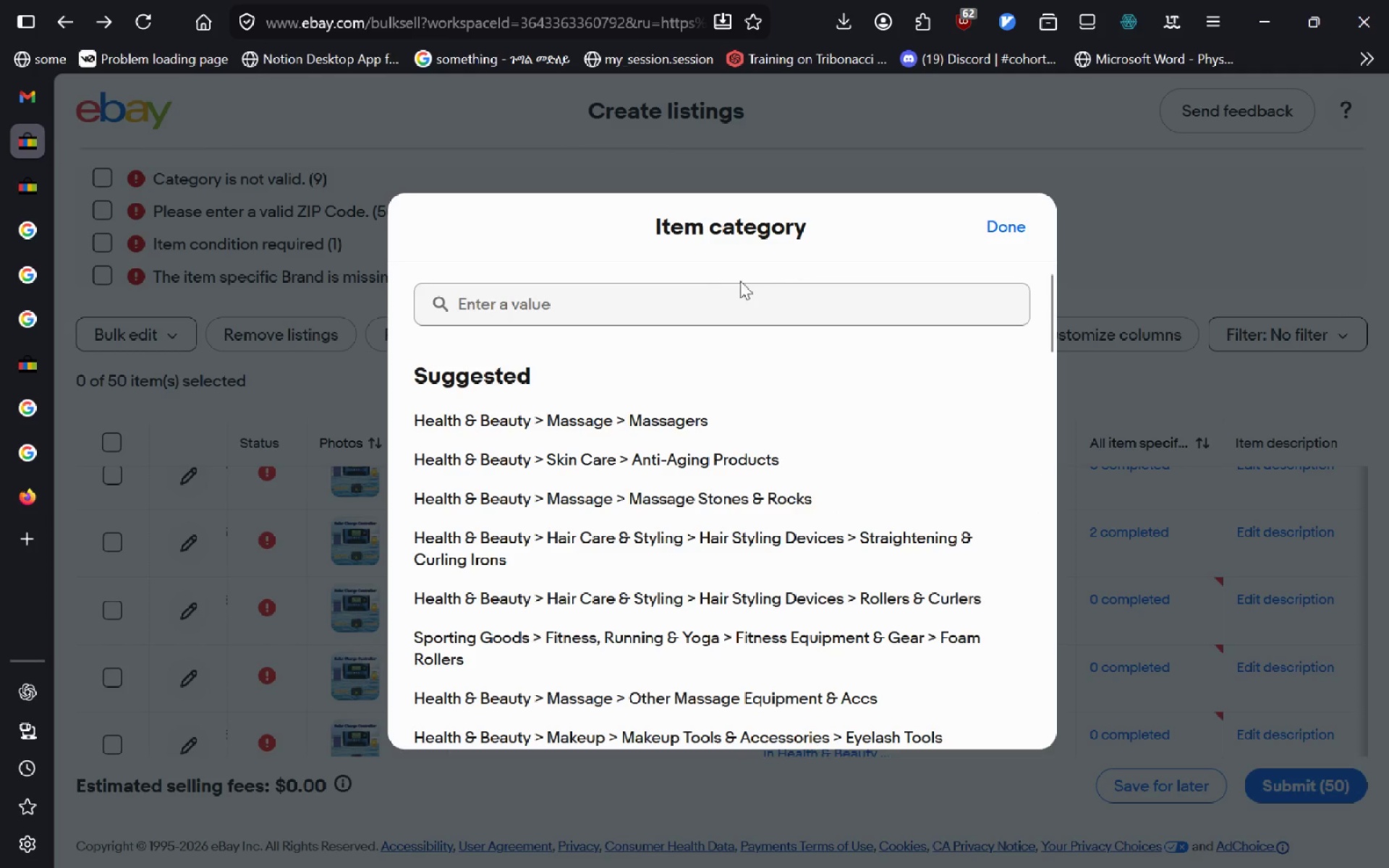 
left_click([713, 315])
 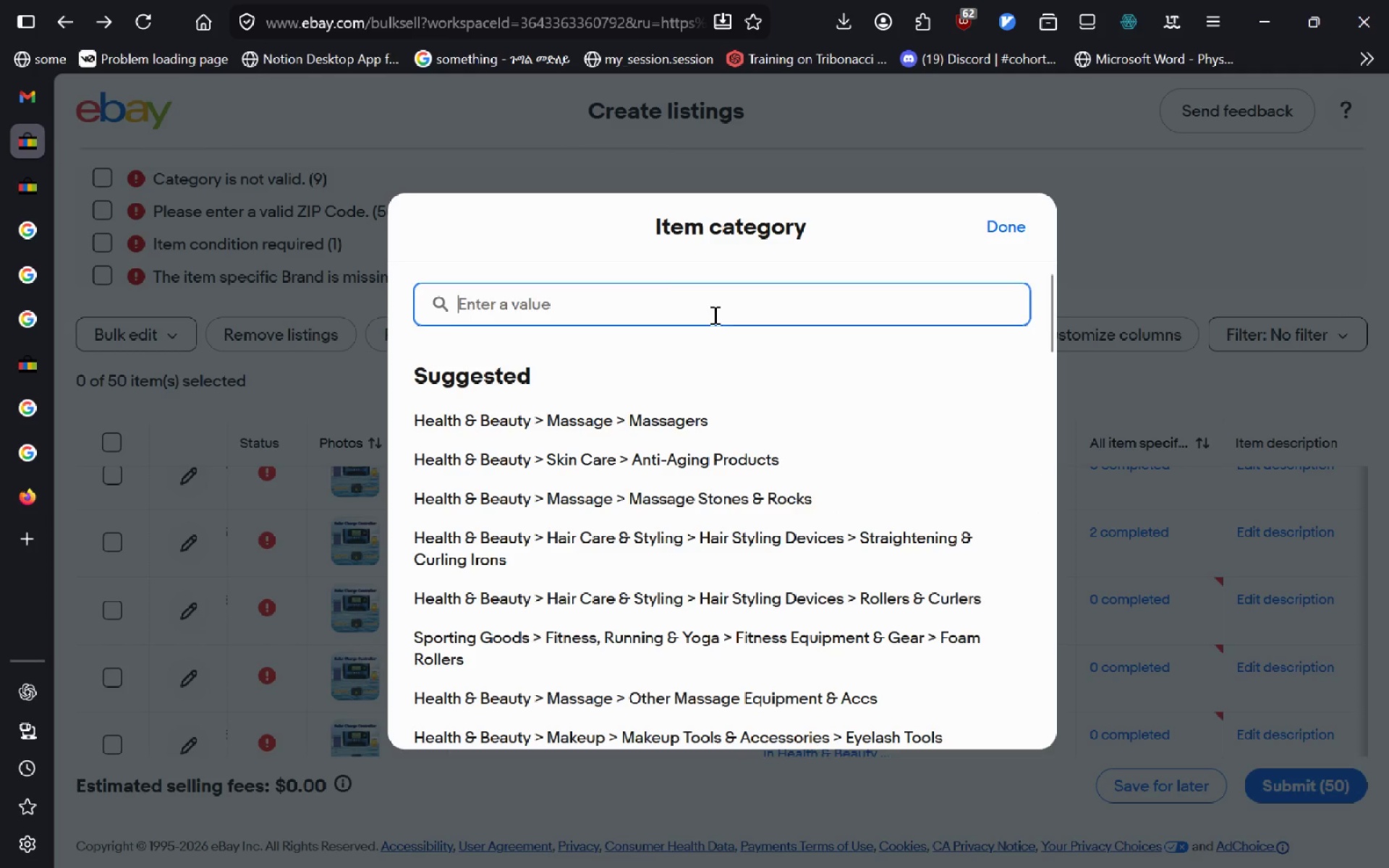 
type(Role)
 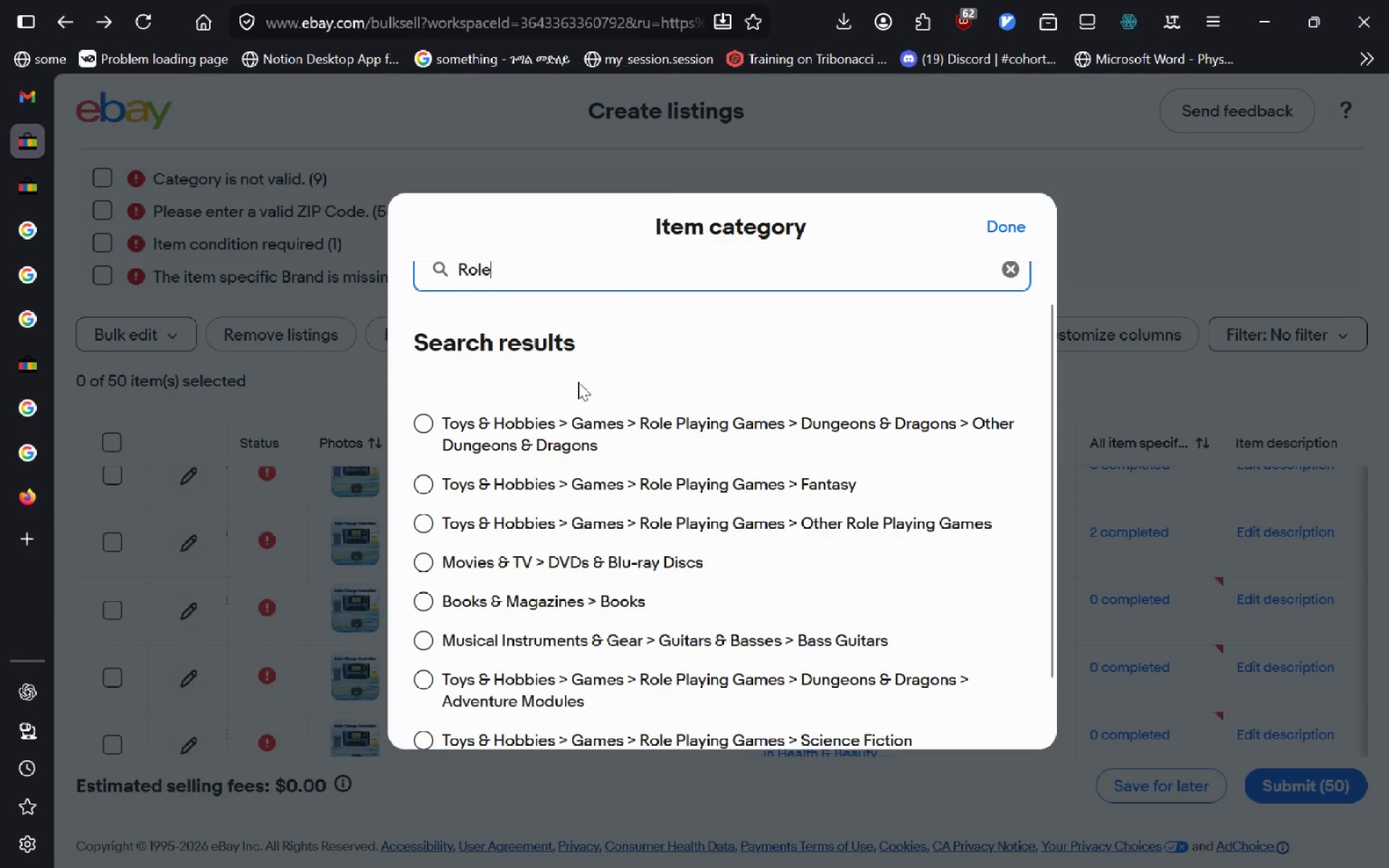 
mouse_move([567, 554])
 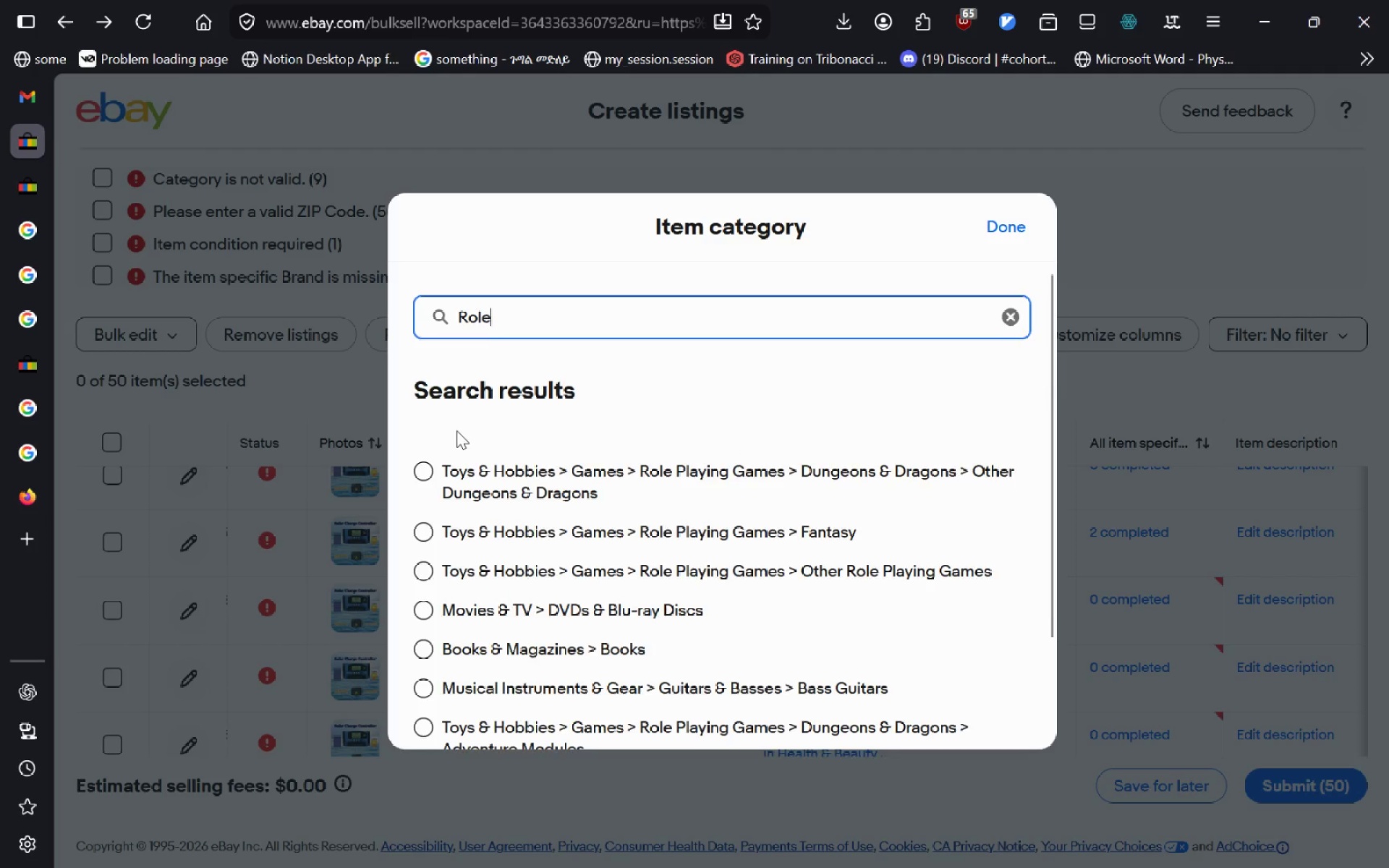 
key(Control+Backspace)
 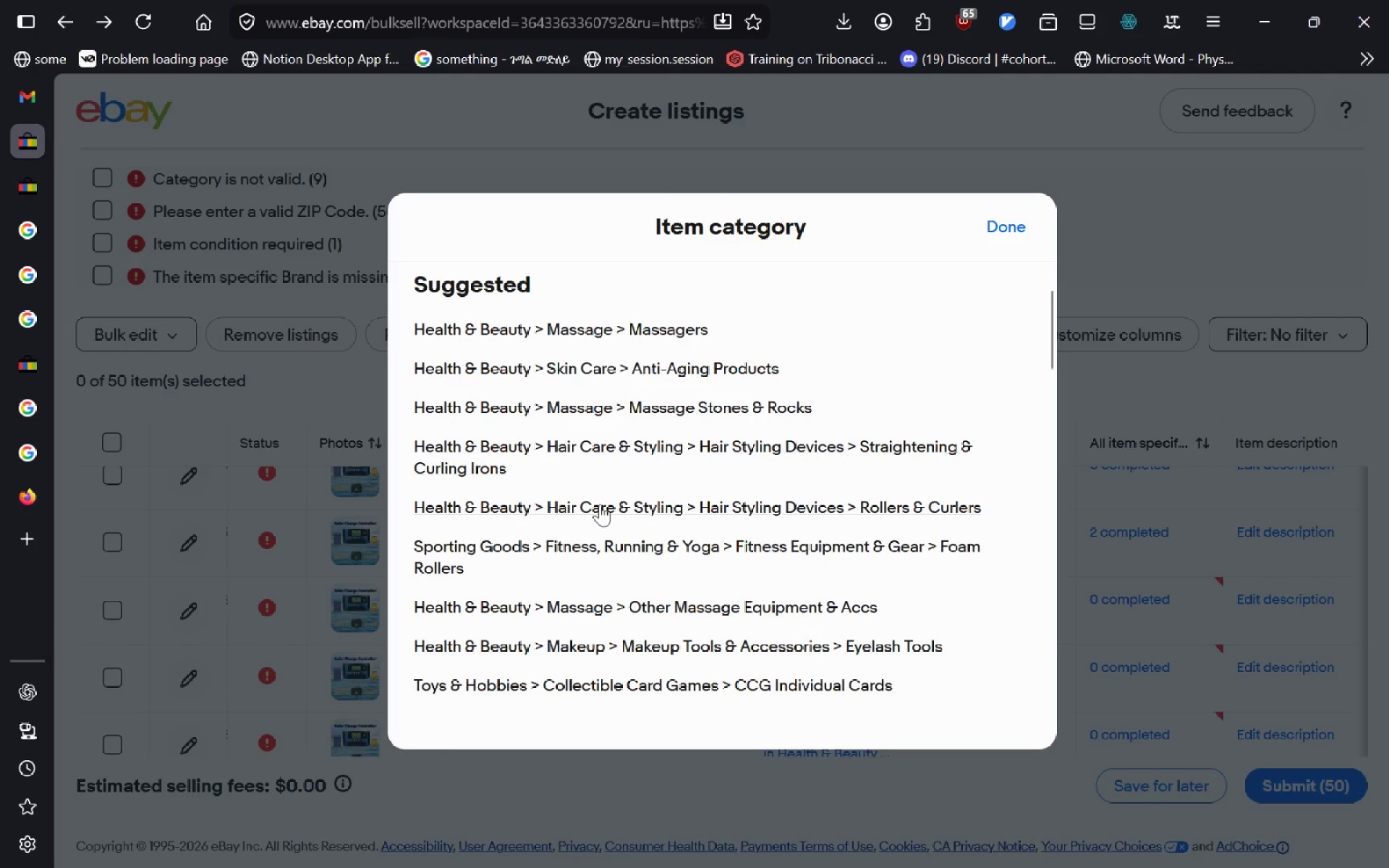 
wait(18.28)
 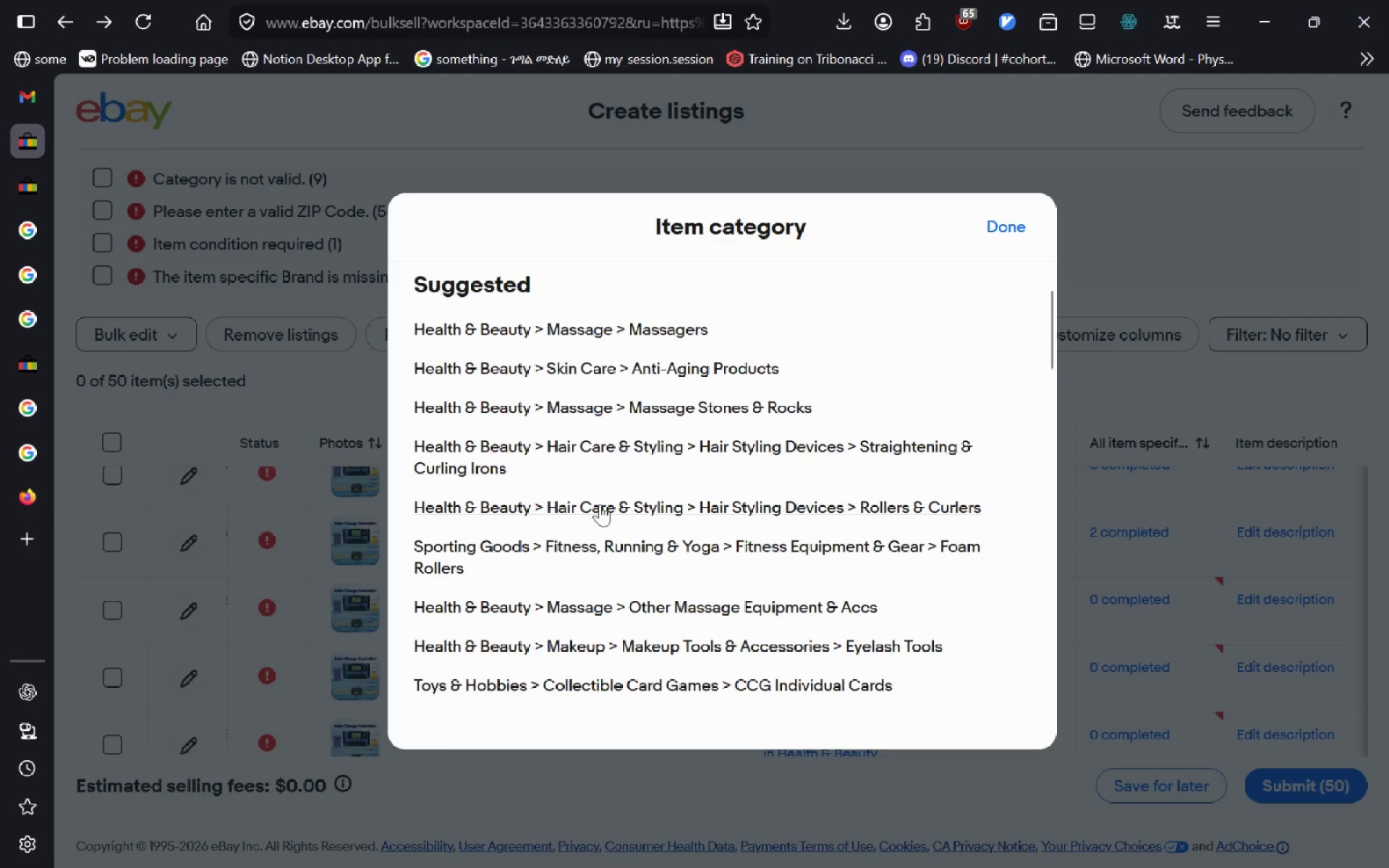 
left_click([548, 407])
 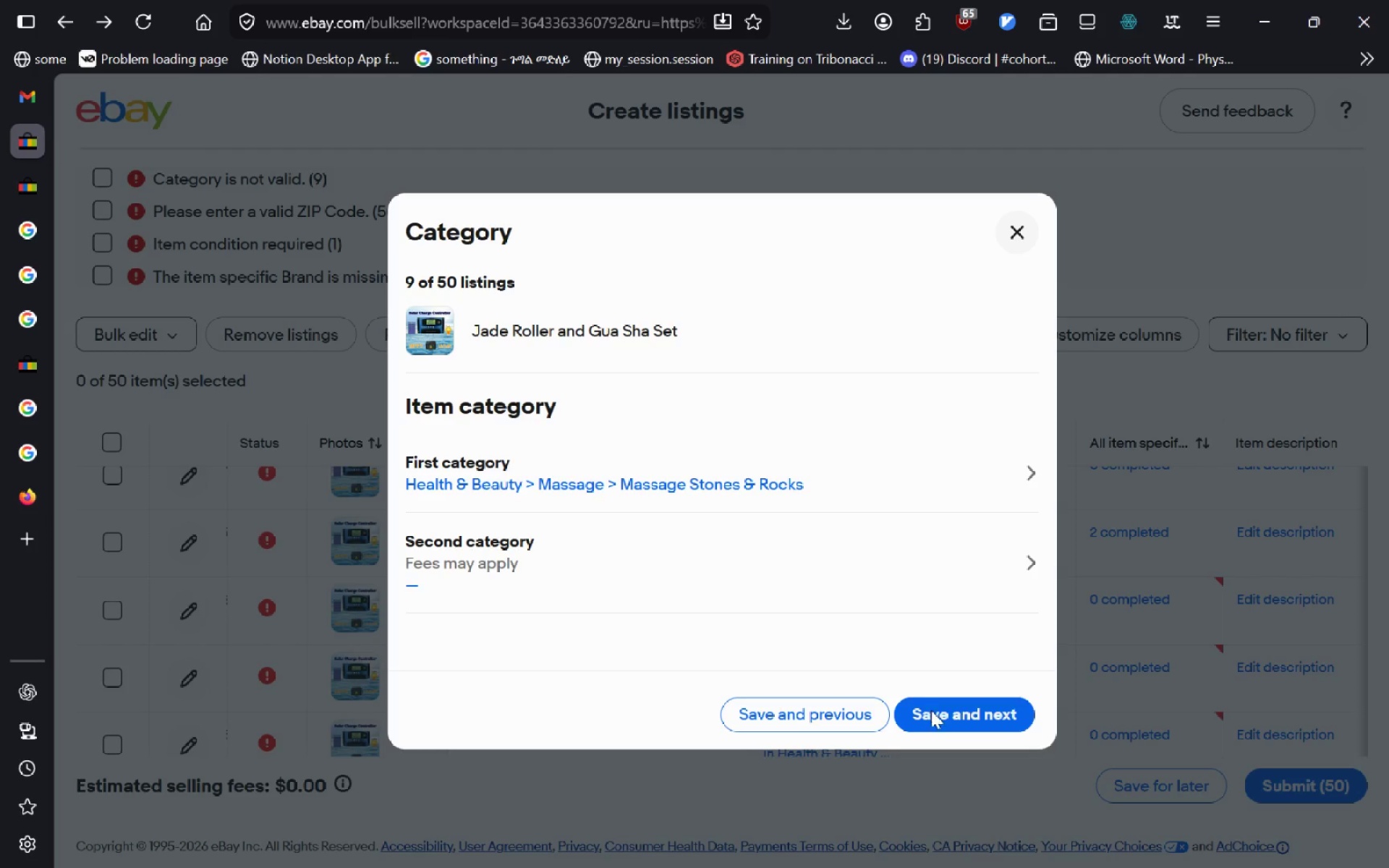 
left_click([936, 718])
 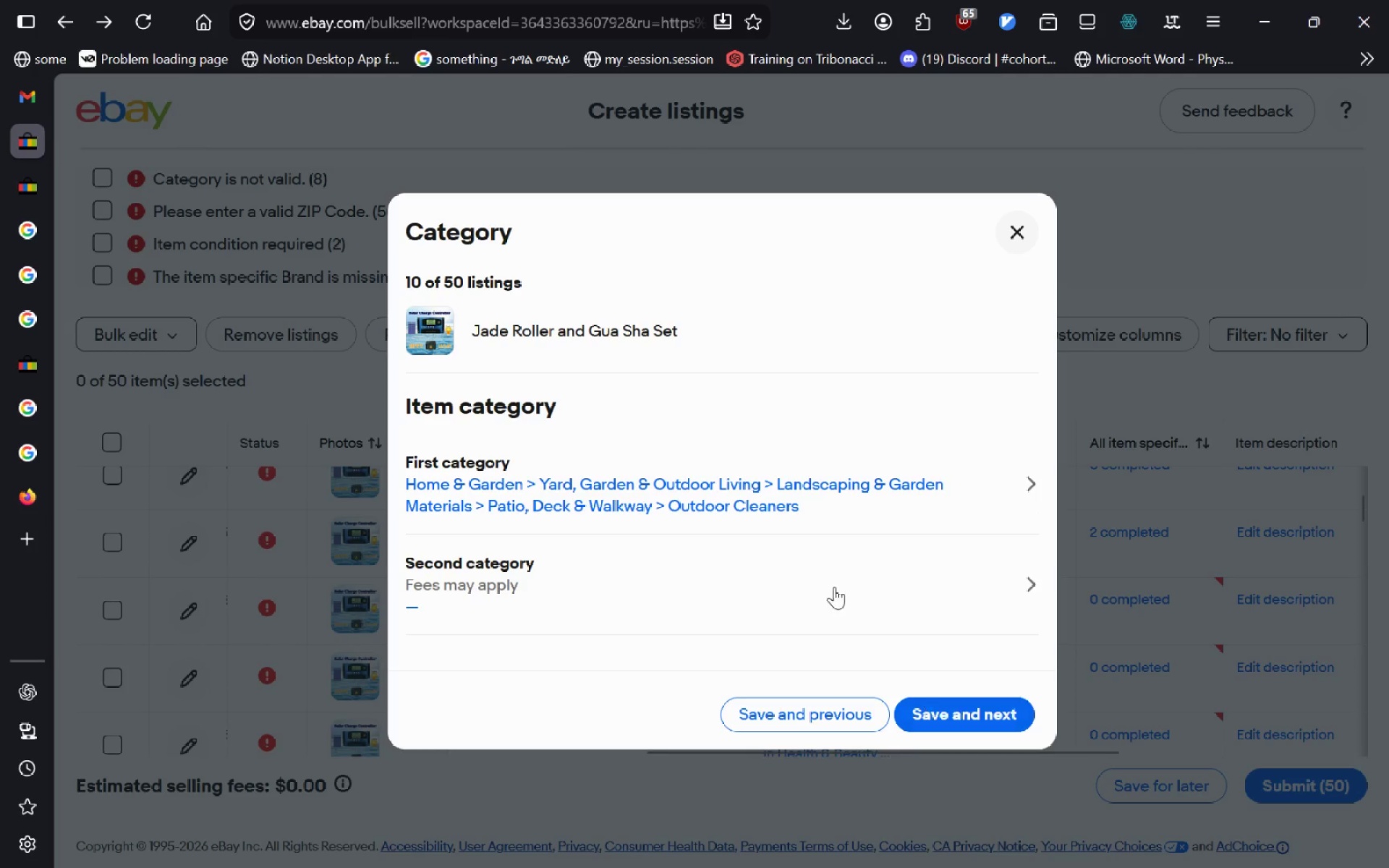 
left_click([747, 489])
 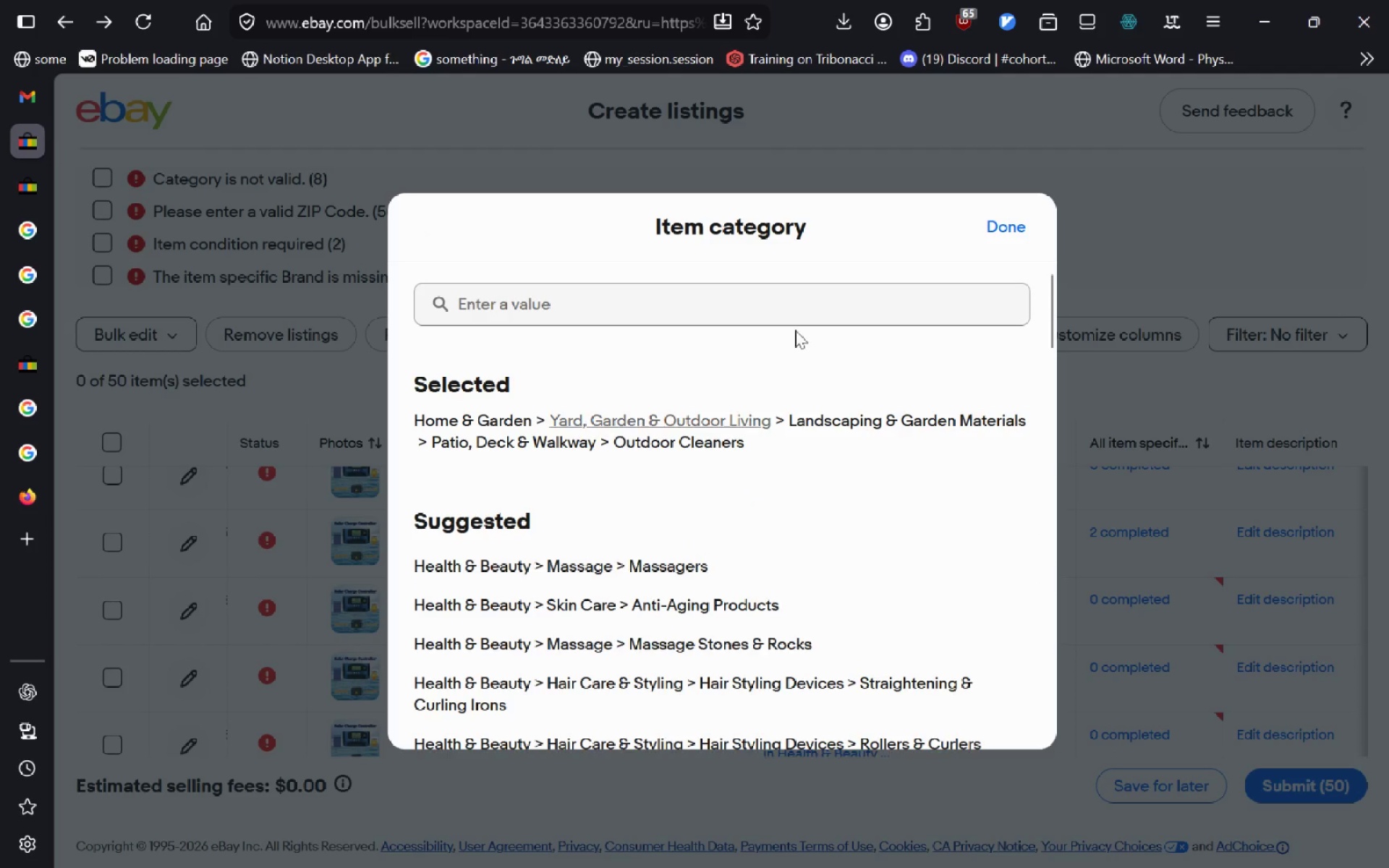 
left_click([985, 231])
 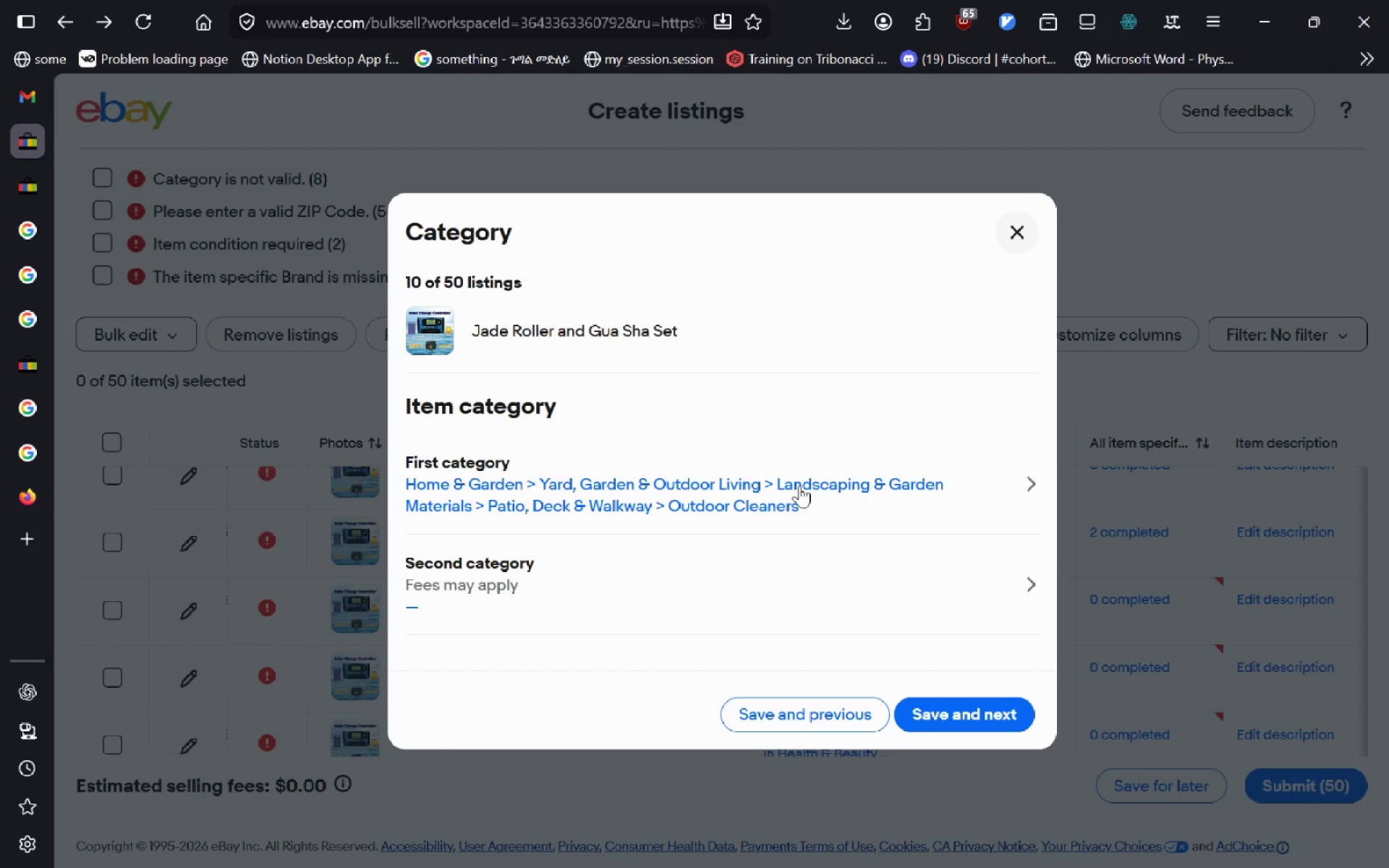 
left_click([799, 485])
 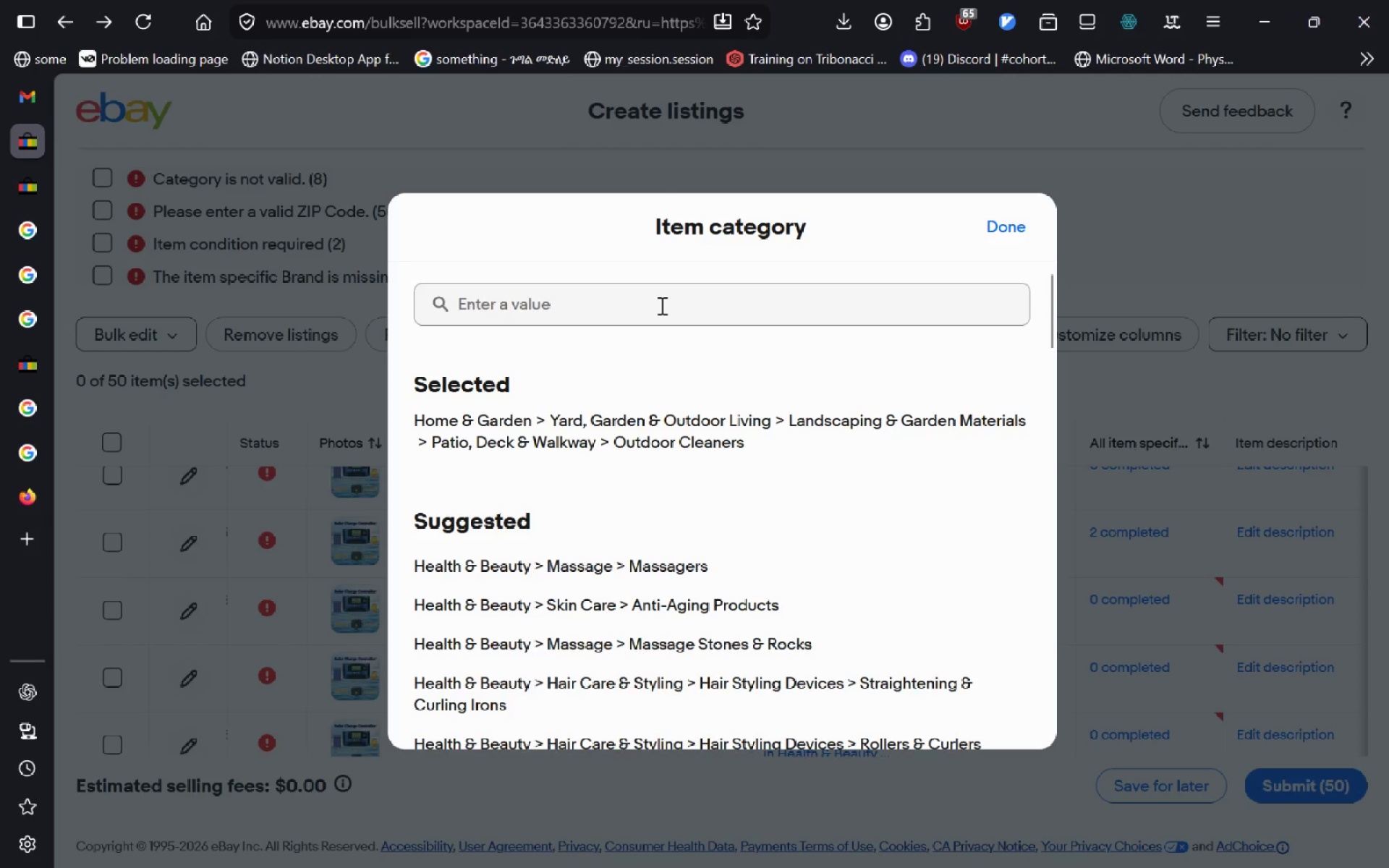 
left_click([660, 305])
 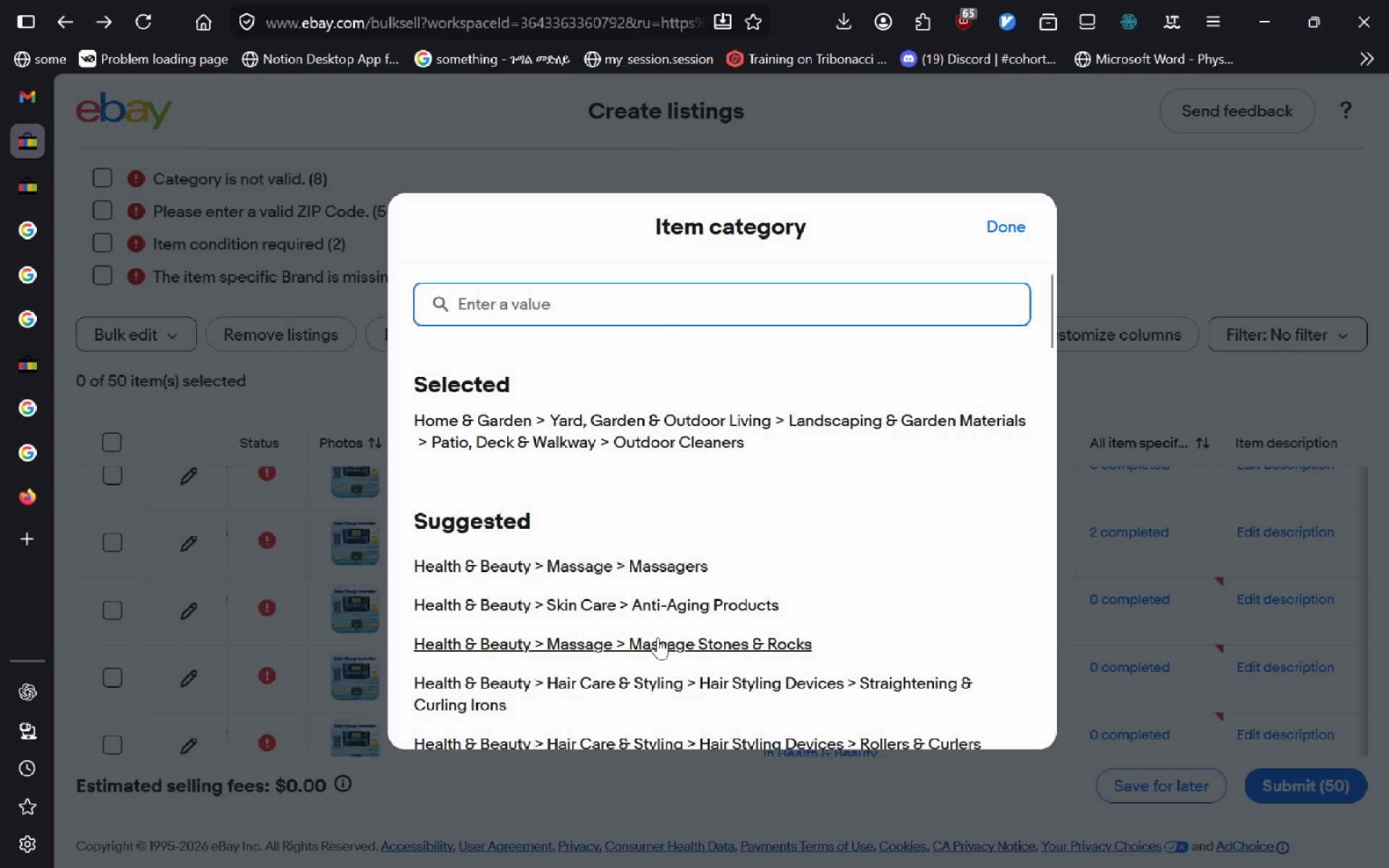 
left_click([658, 637])
 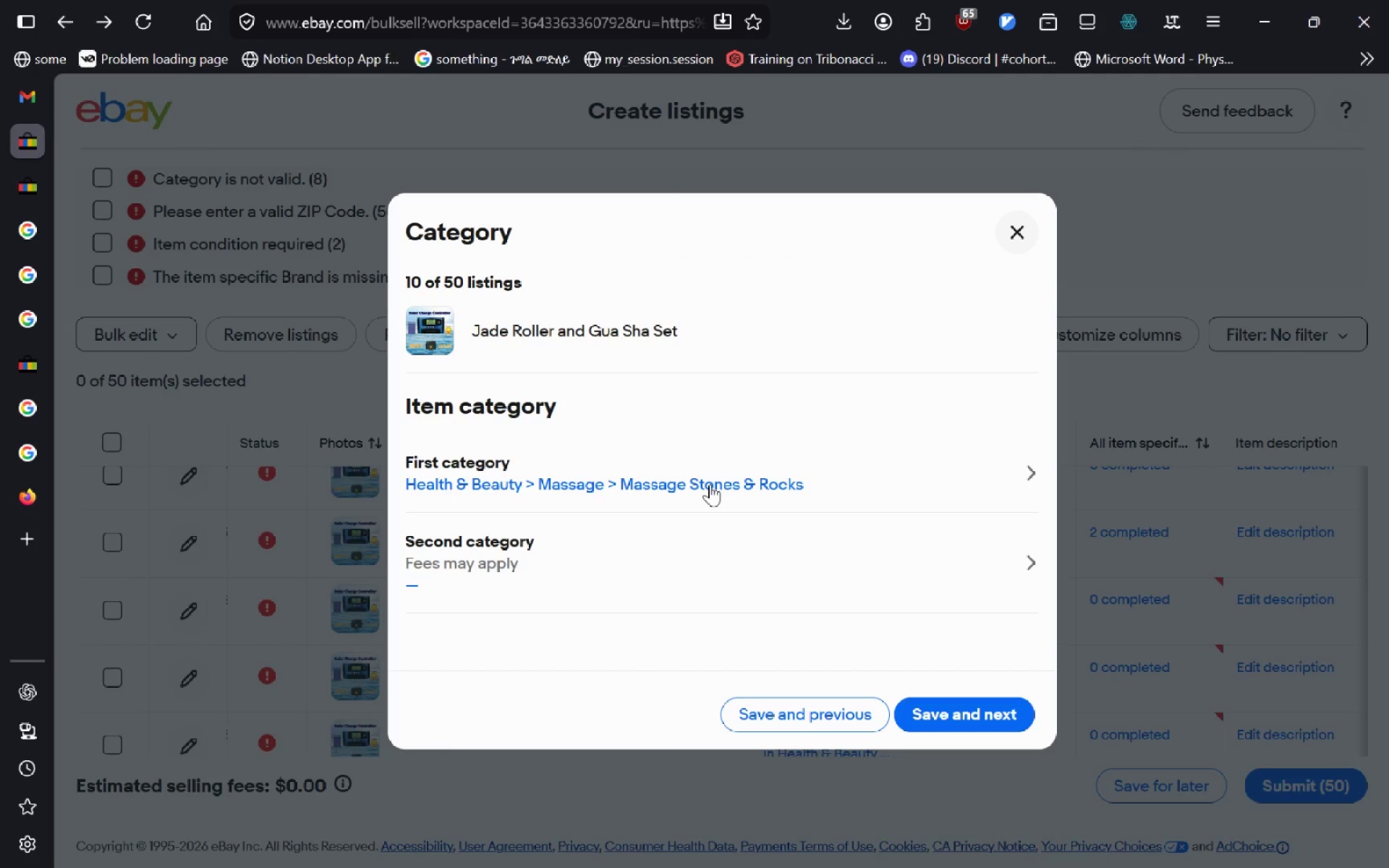 
left_click([707, 485])
 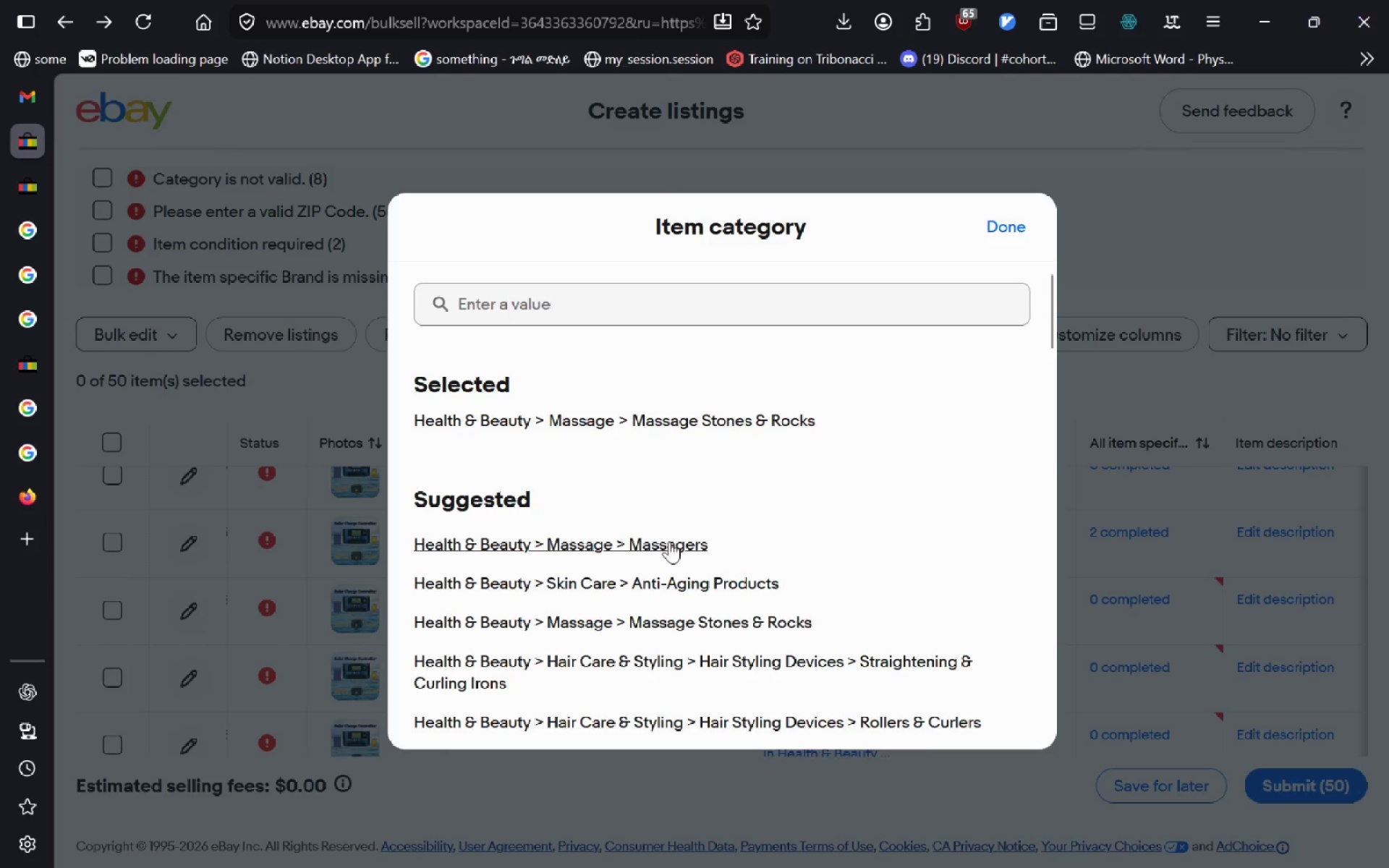 
left_click([669, 541])
 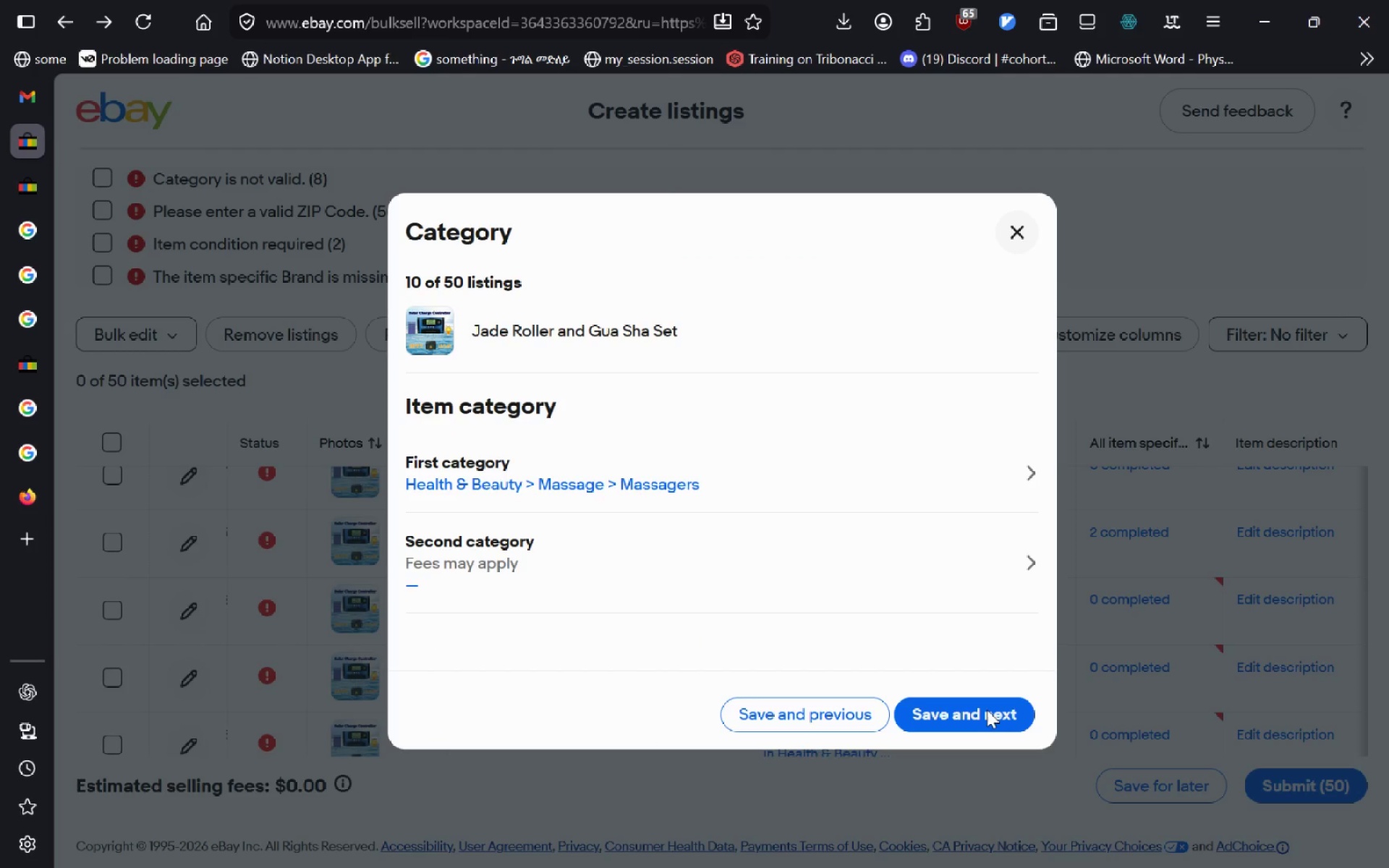 
left_click([986, 710])
 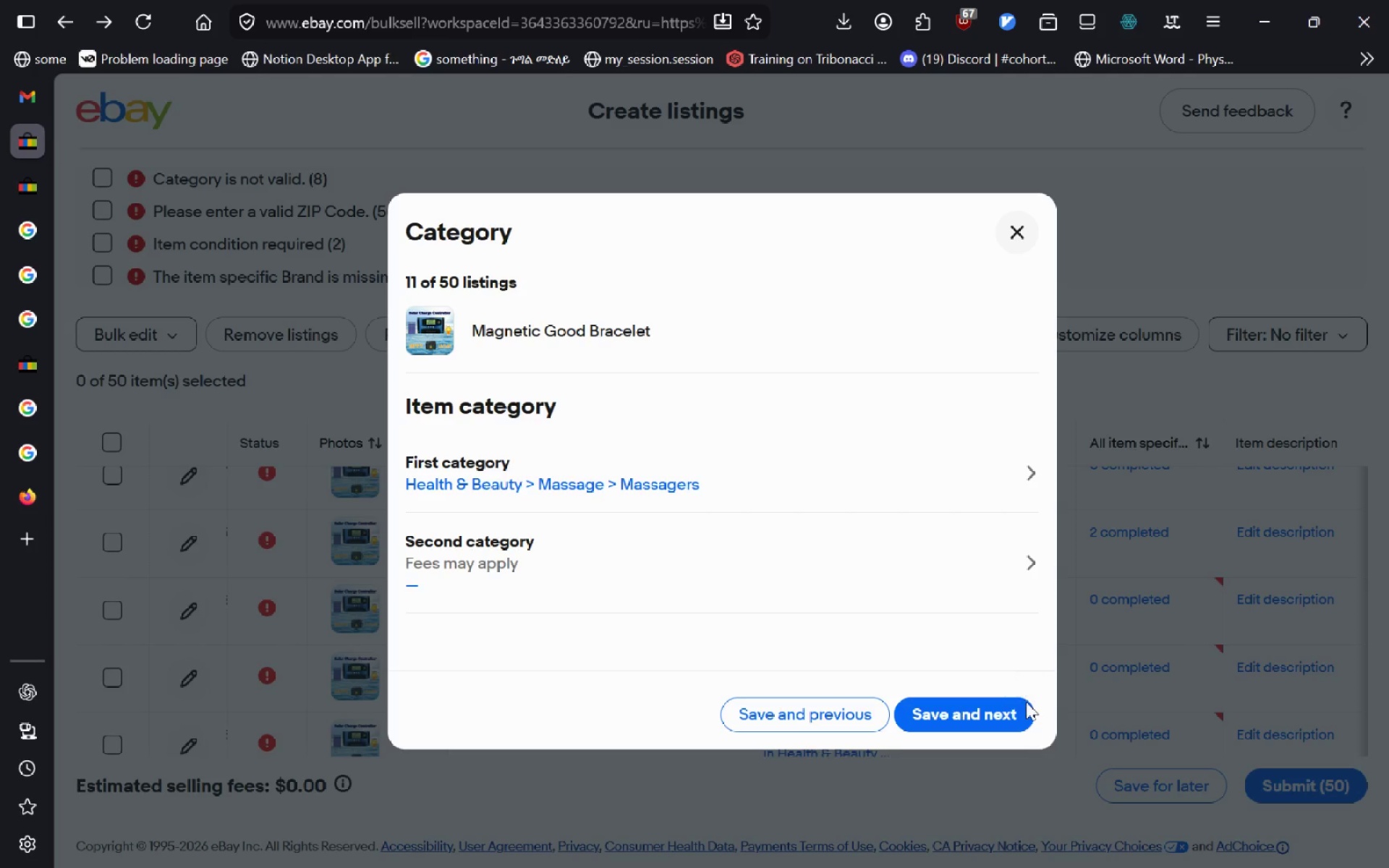 
wait(5.86)
 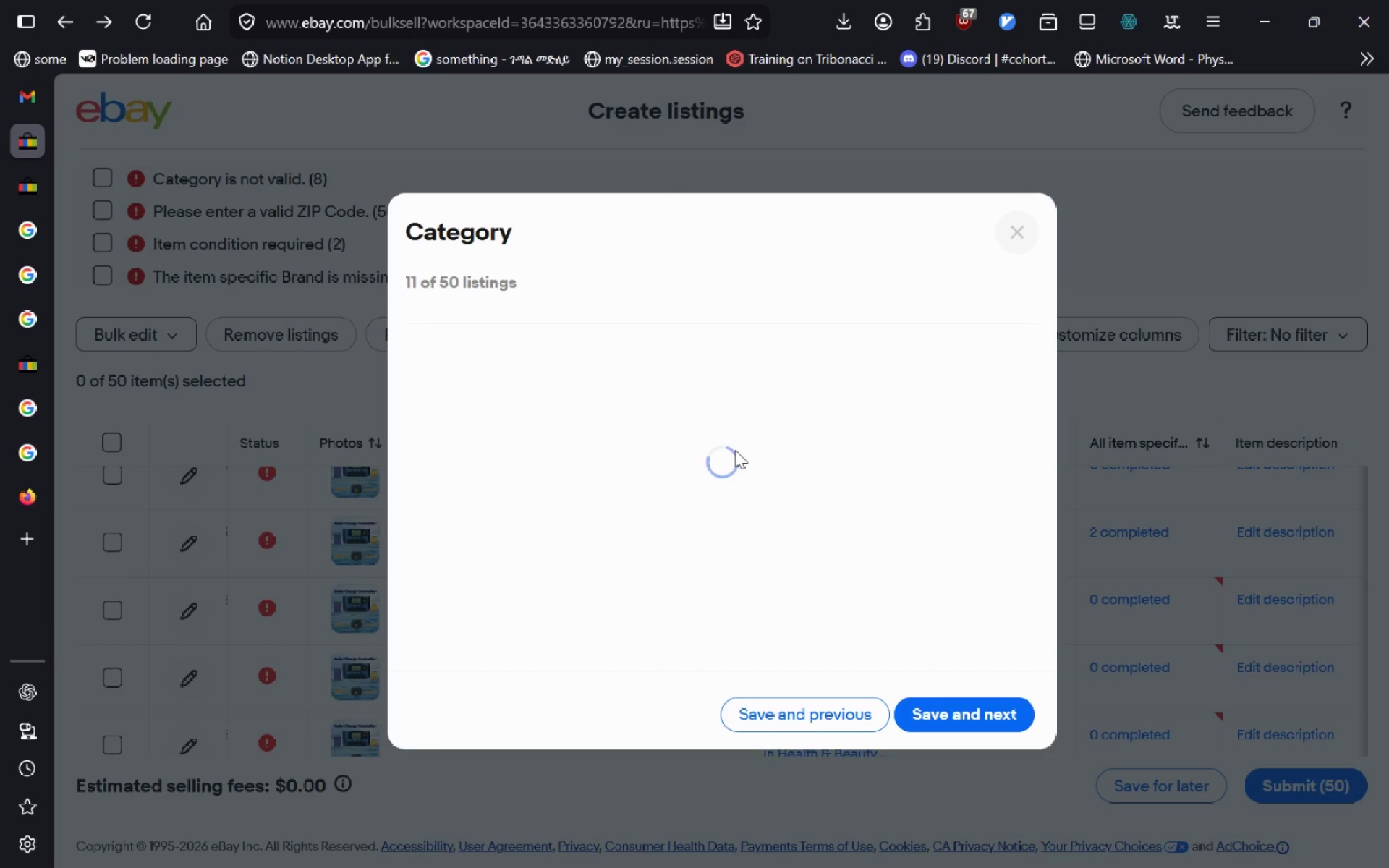 
left_click([707, 497])
 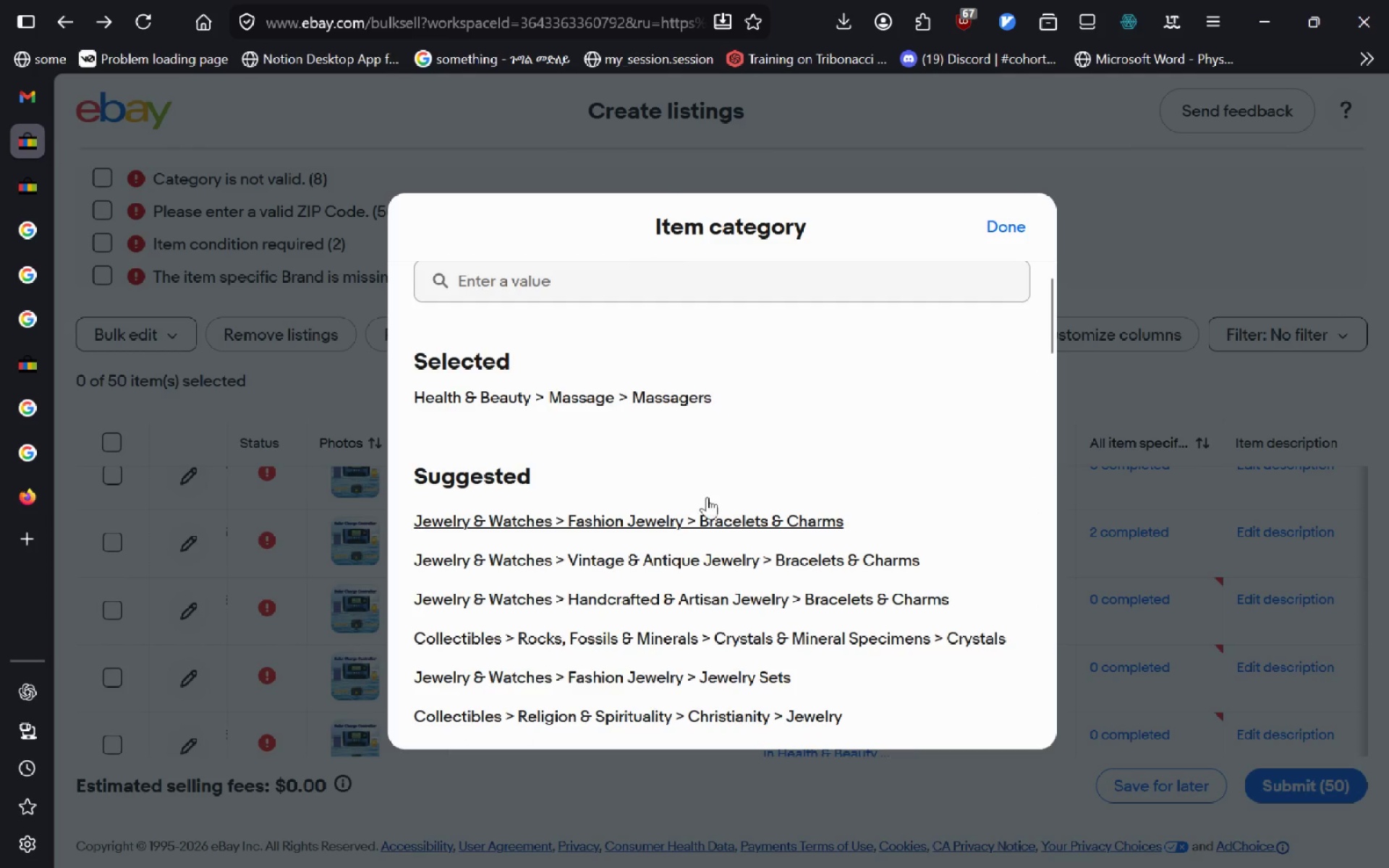 
left_click([674, 297])
 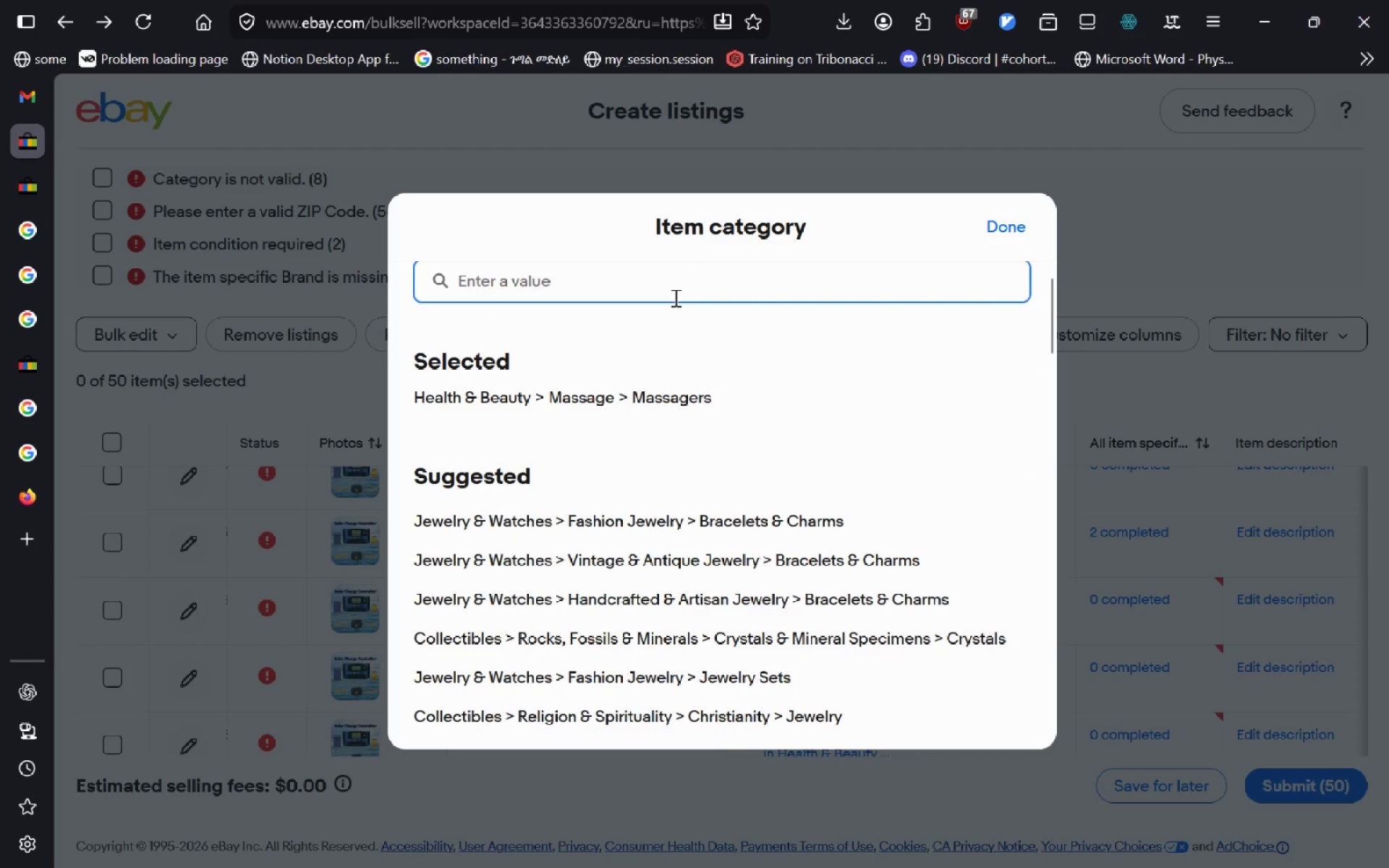 
type(Bracelet)
 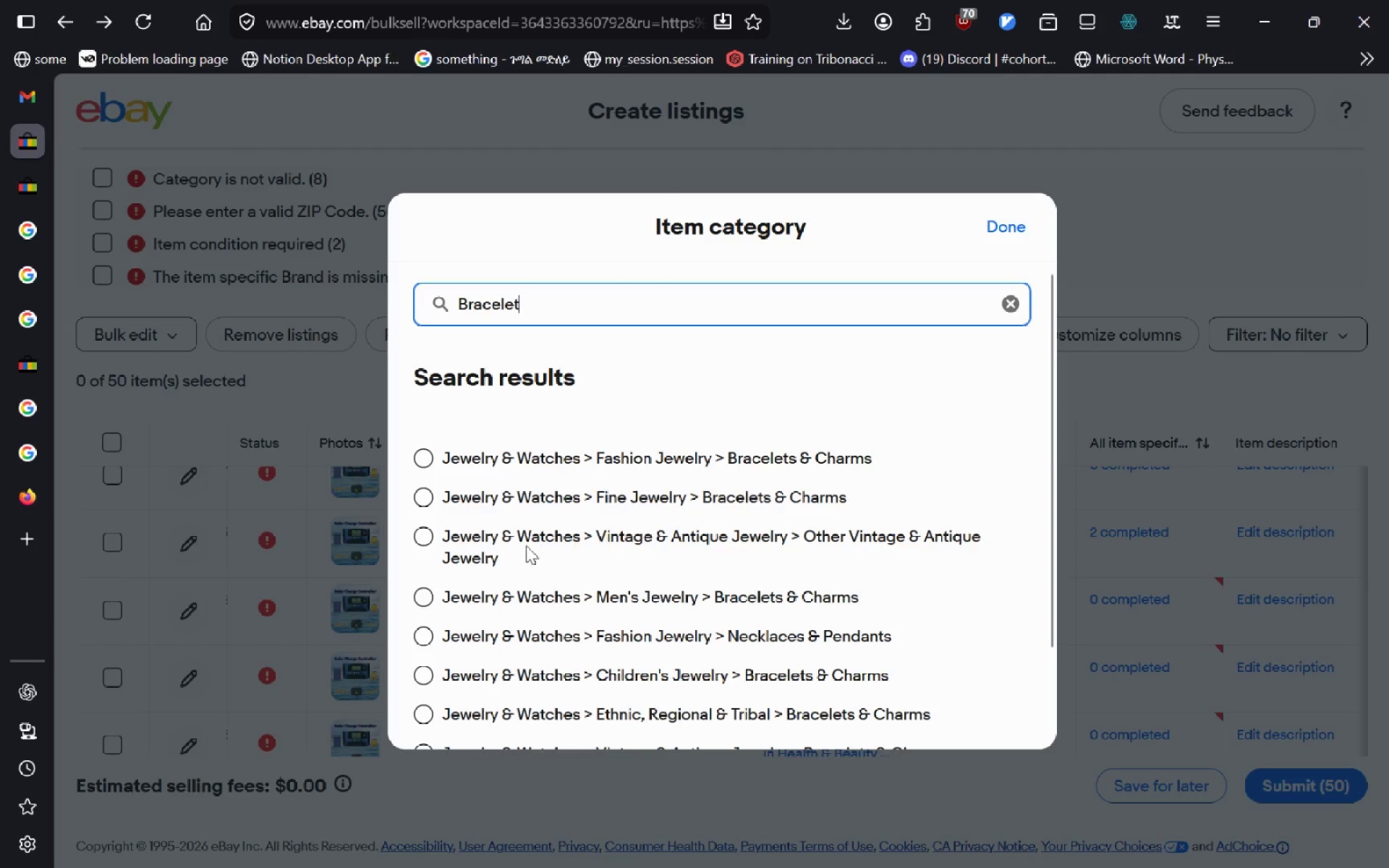 
wait(32.09)
 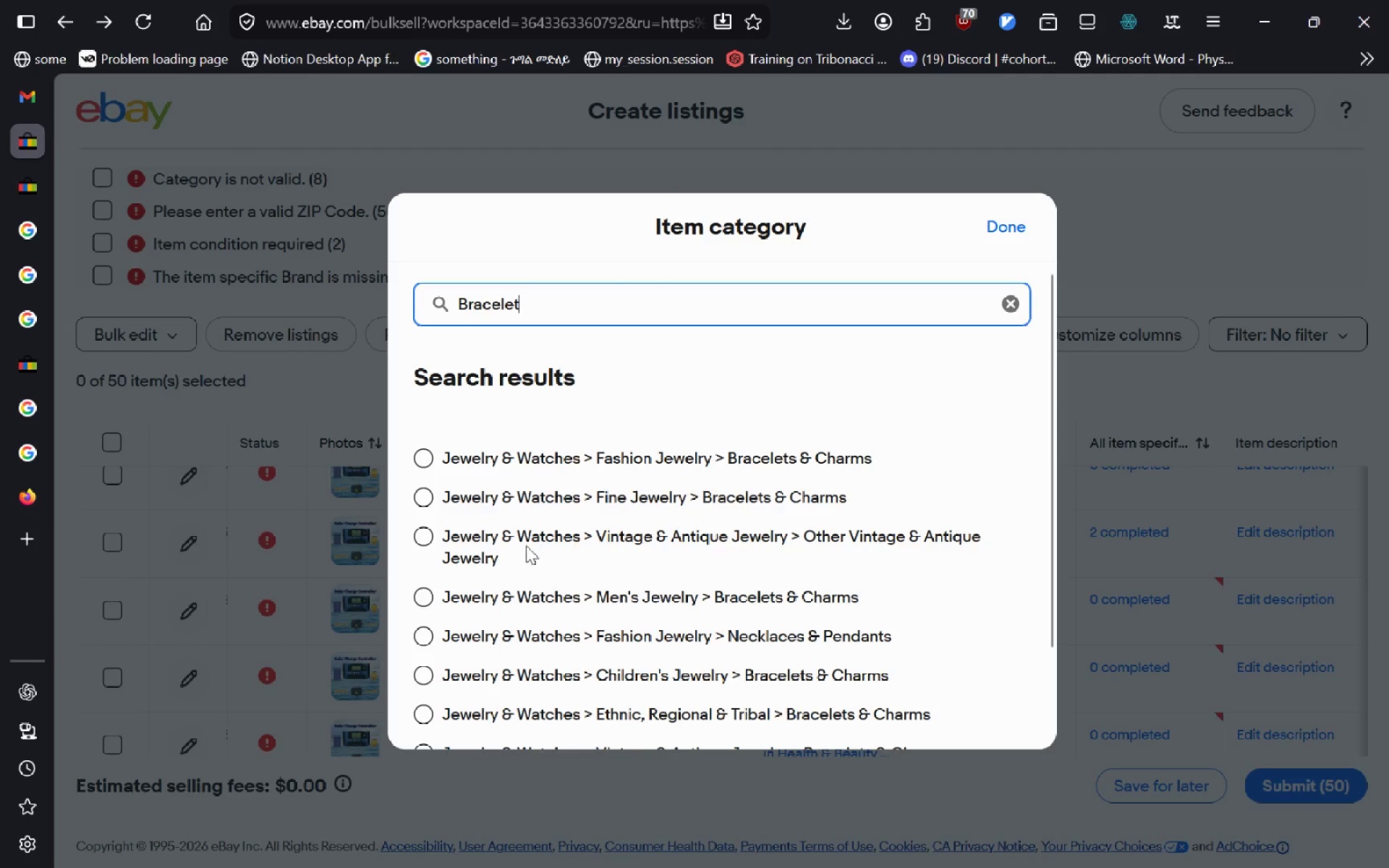 
left_click([421, 432])
 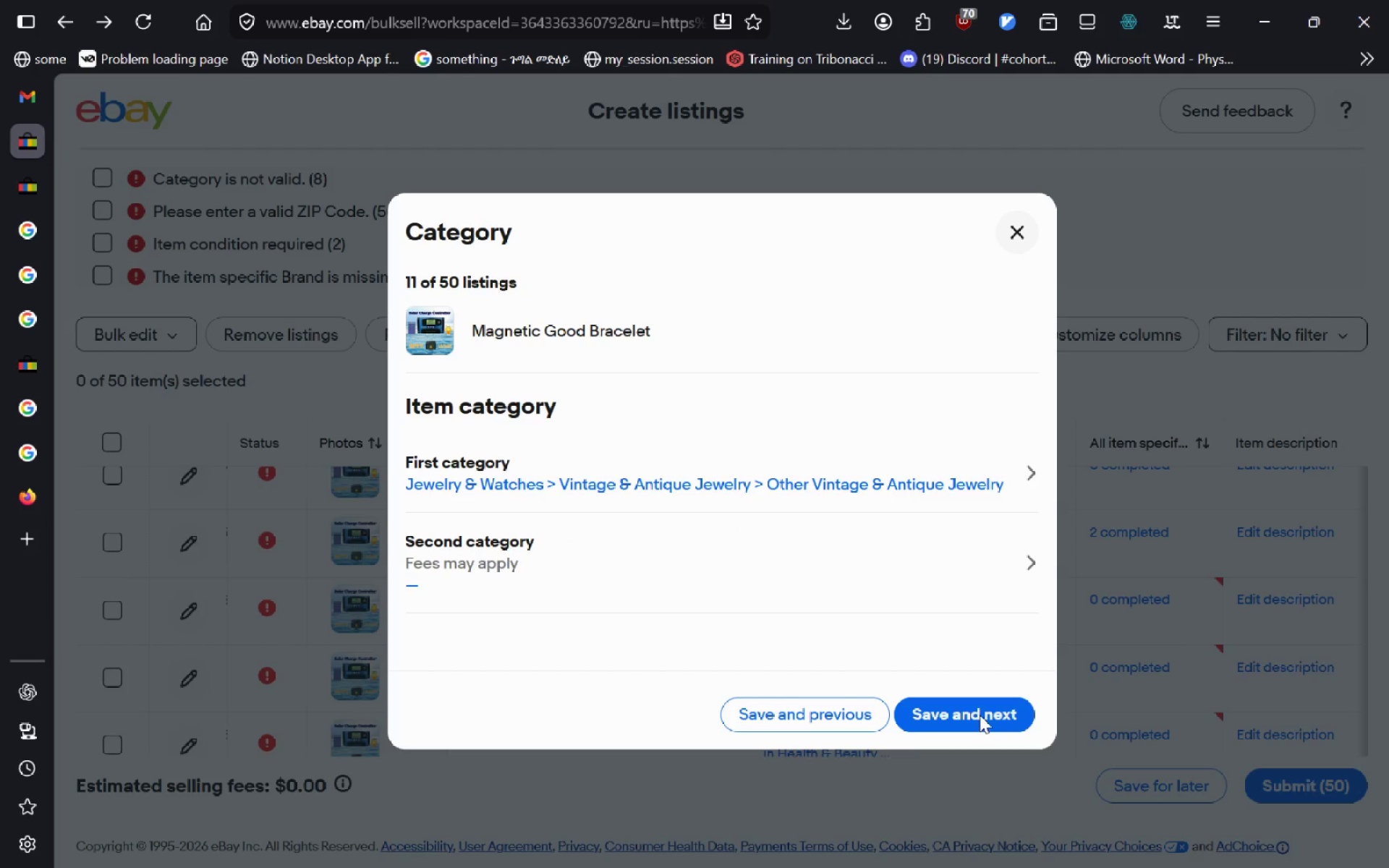 
left_click([980, 715])
 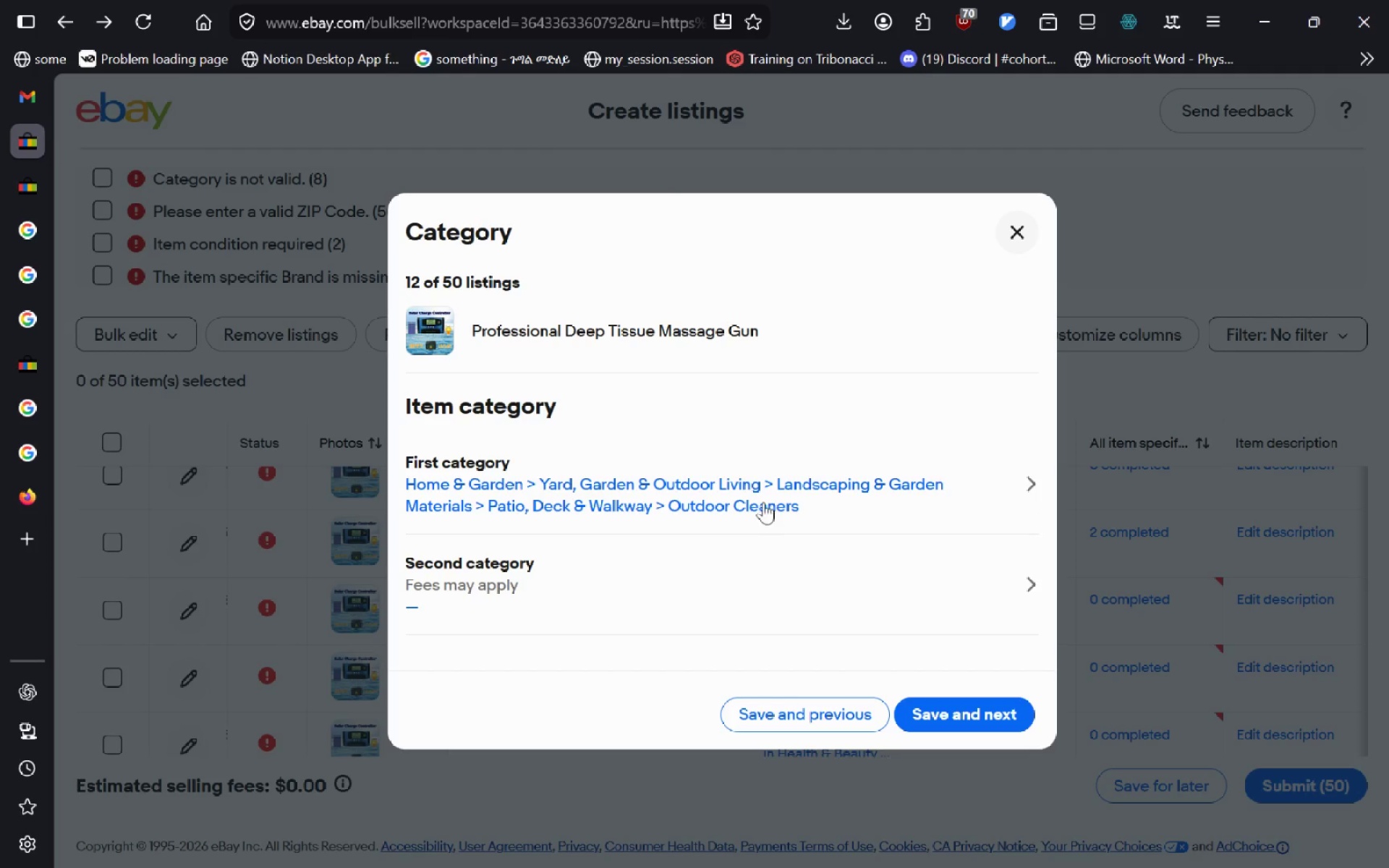 
left_click([759, 500])
 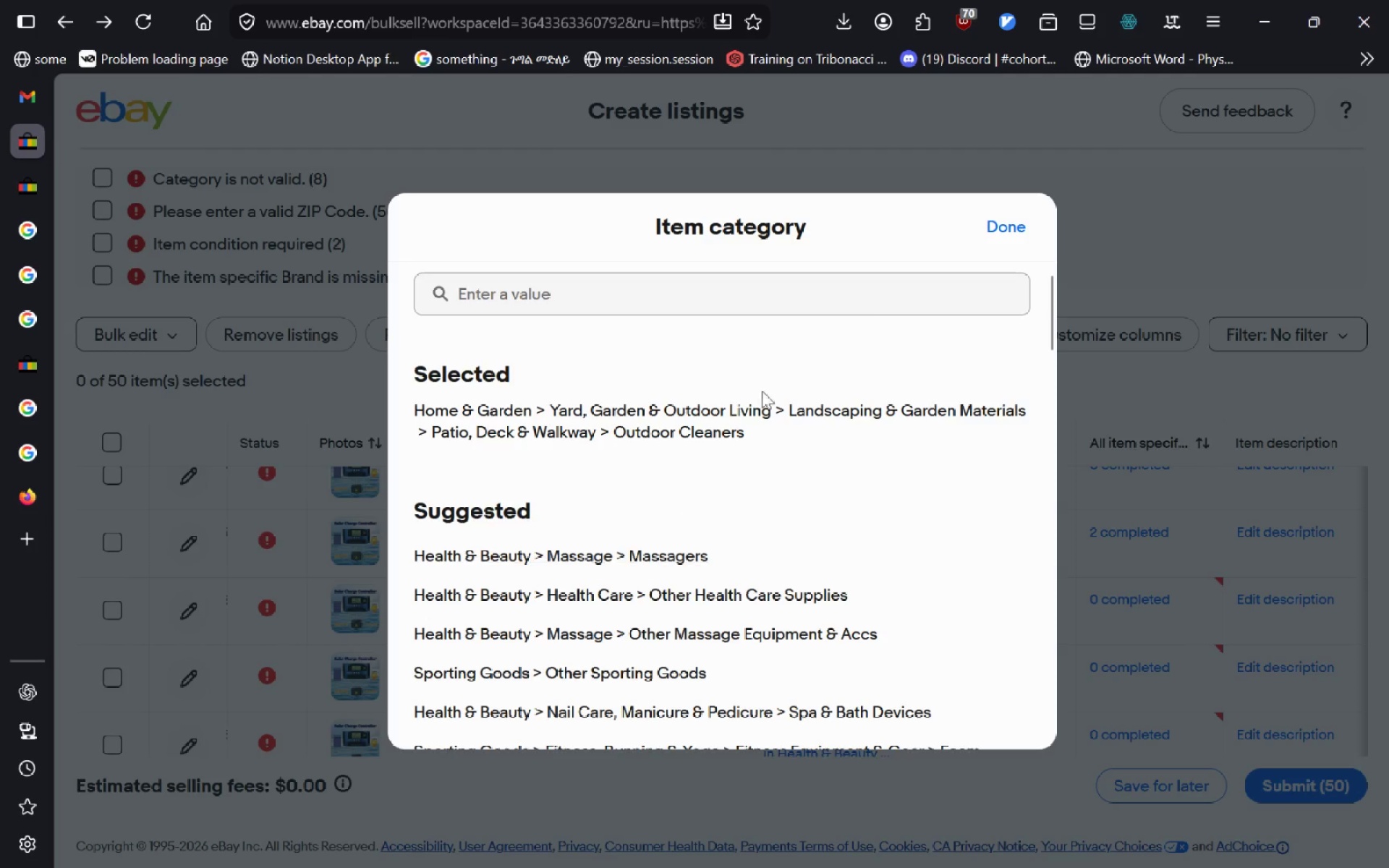 
left_click([995, 233])
 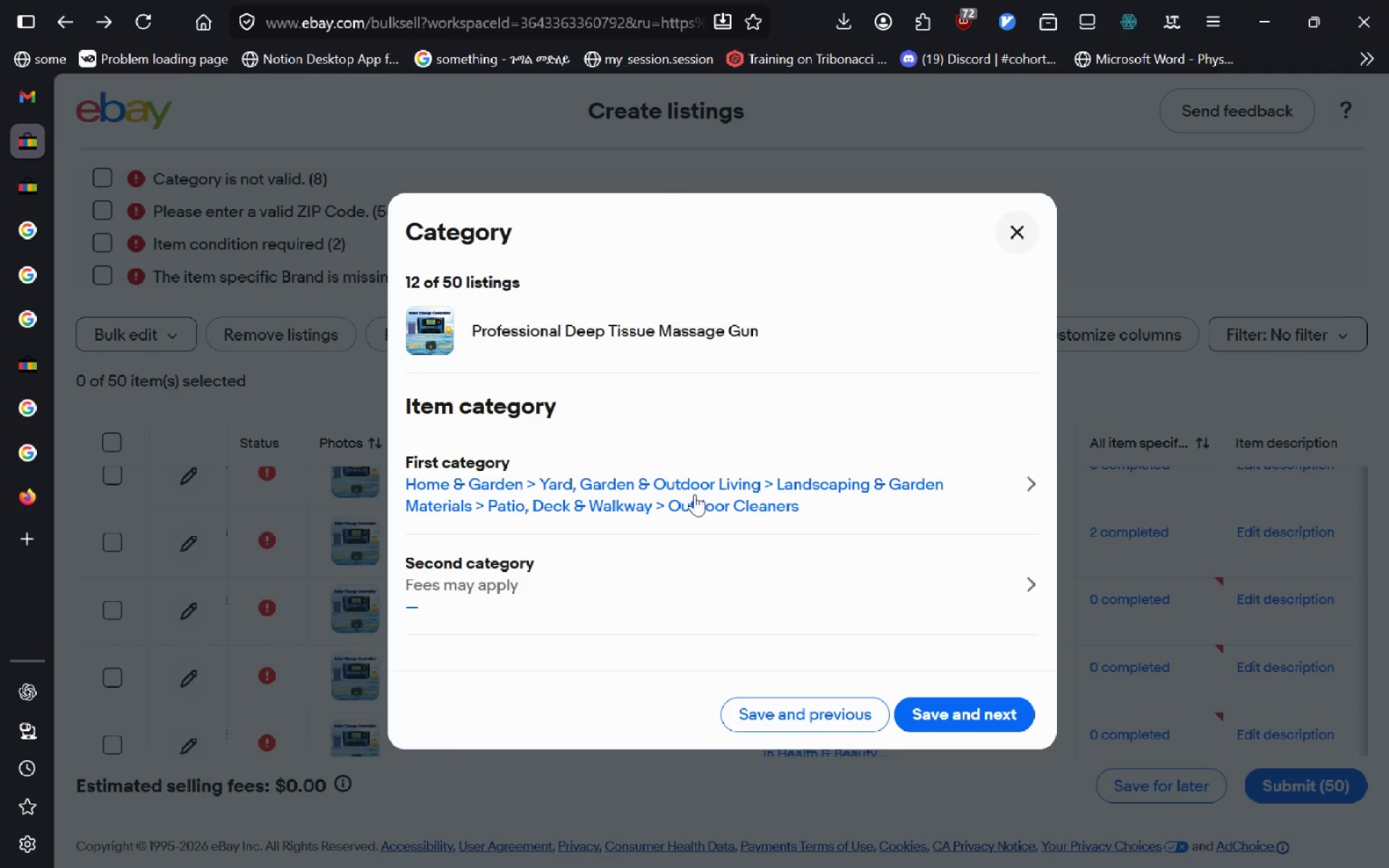 
wait(6.97)
 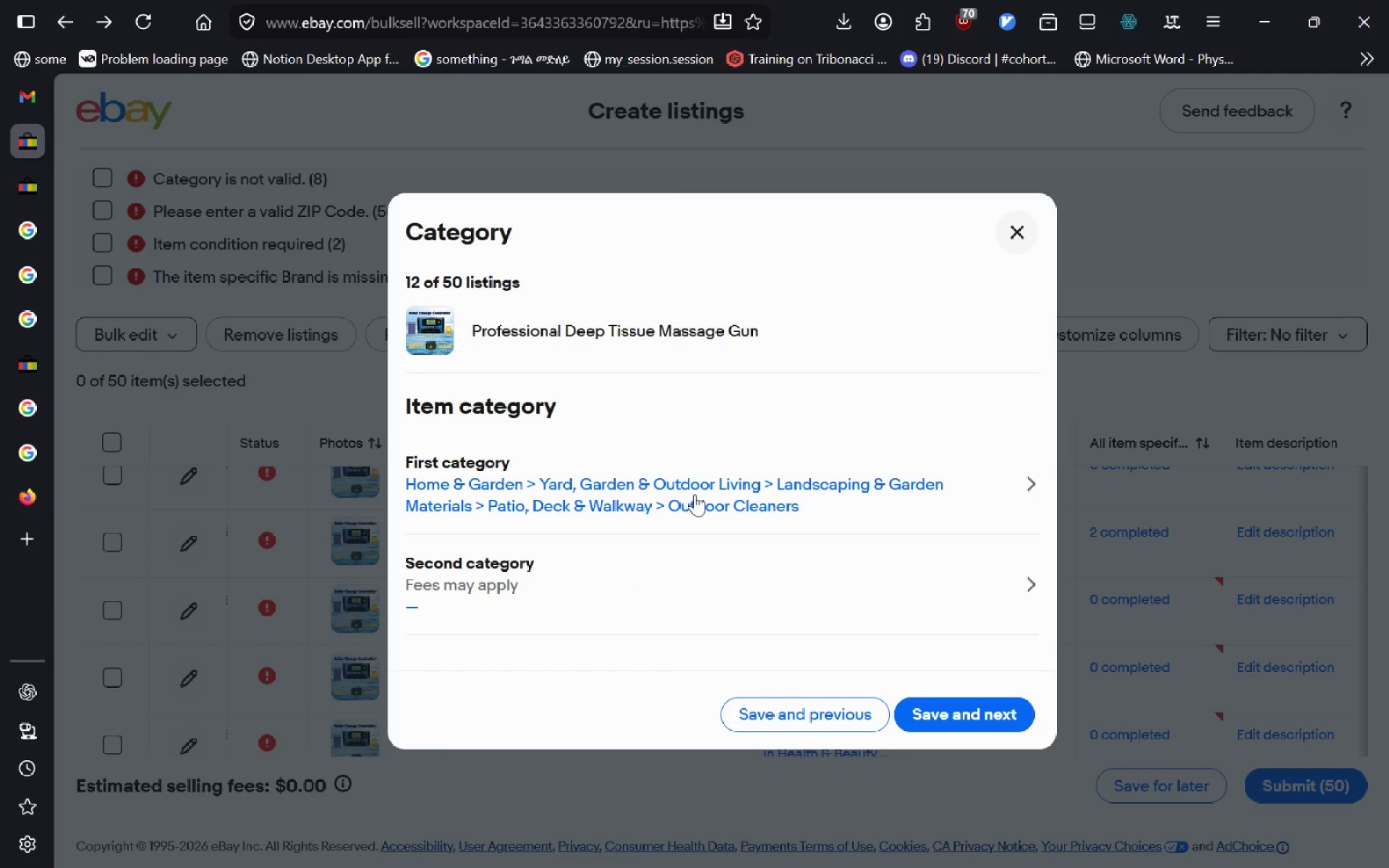 
right_click([694, 494])
 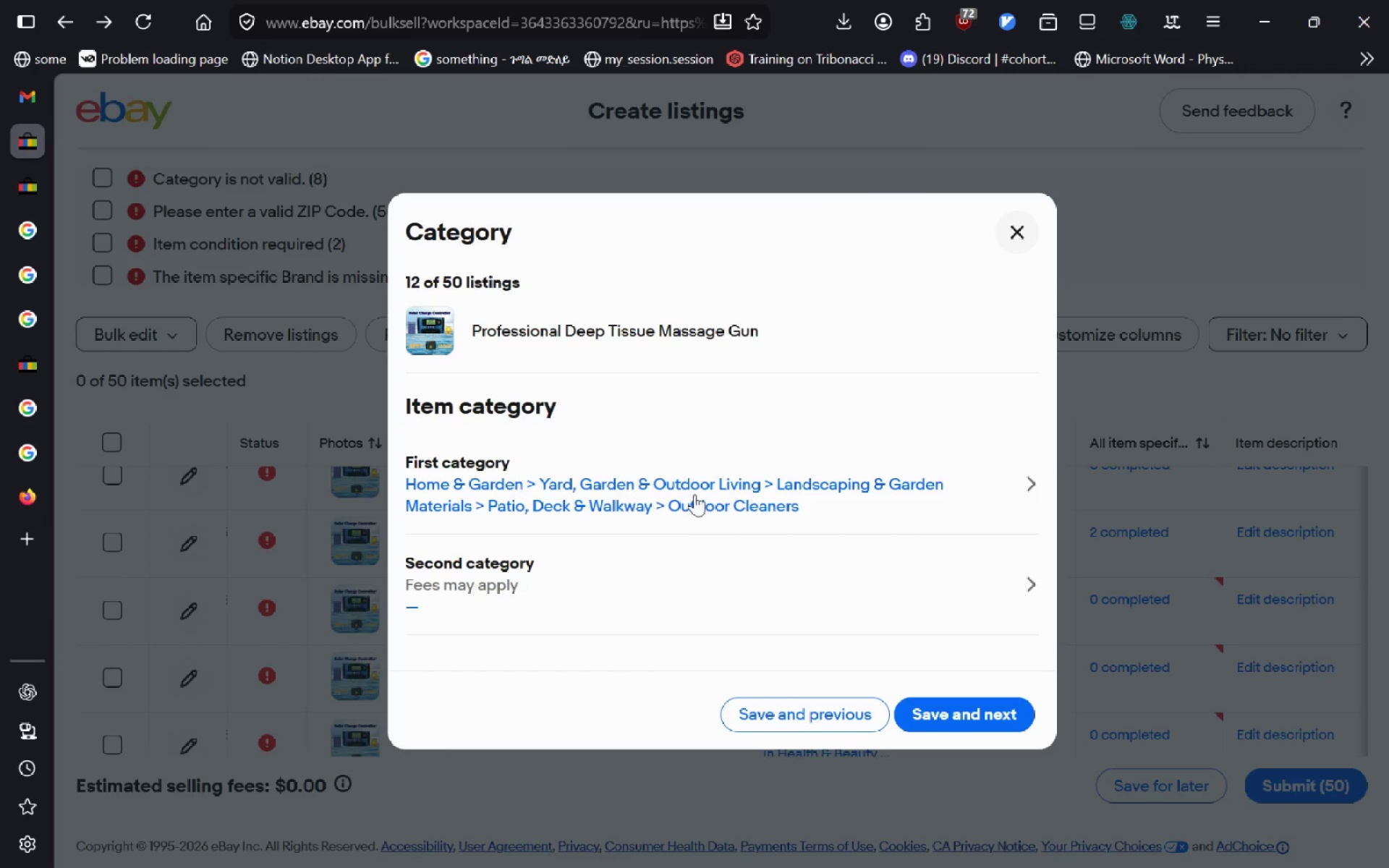 
double_click([694, 494])
 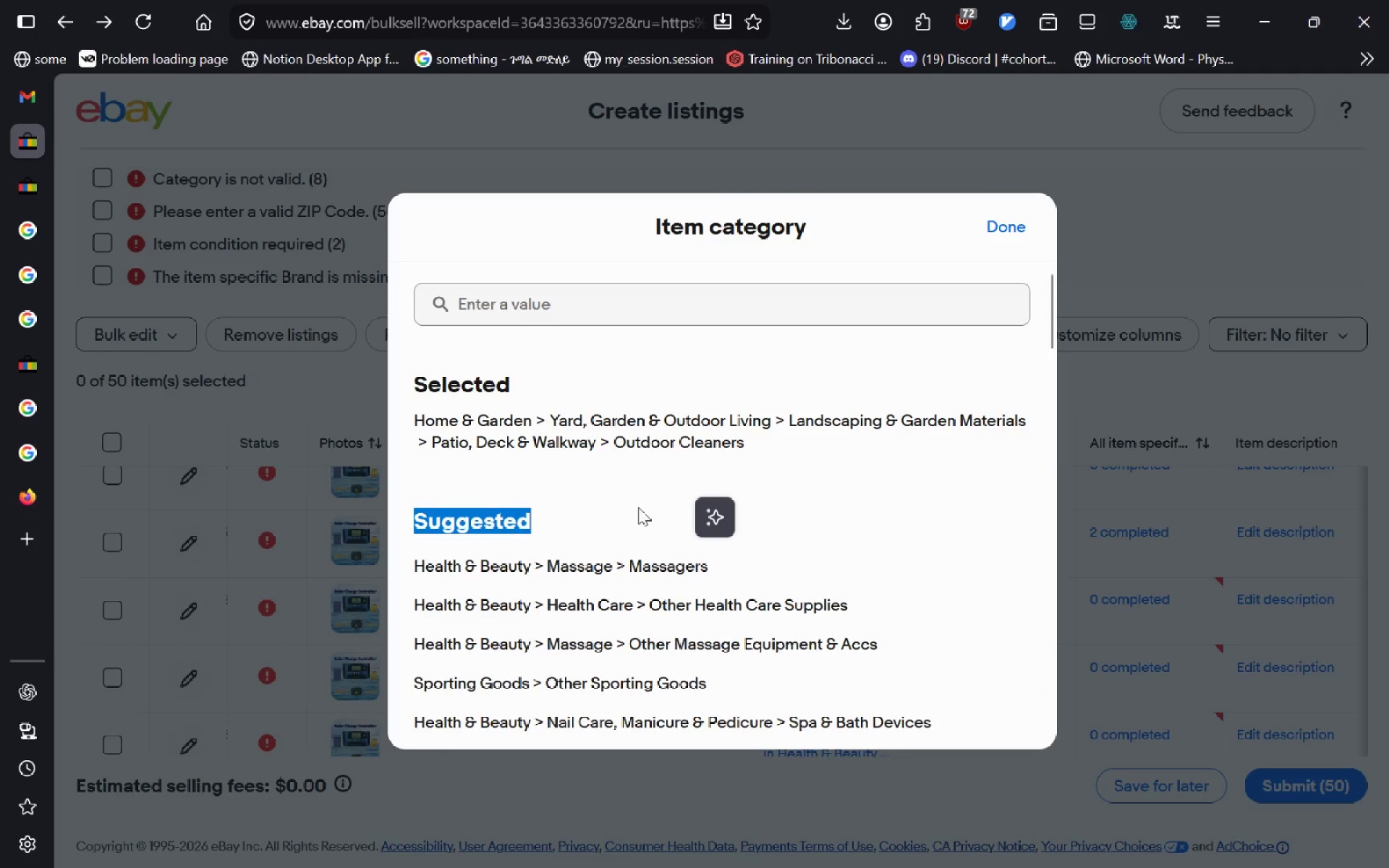 
left_click([635, 508])
 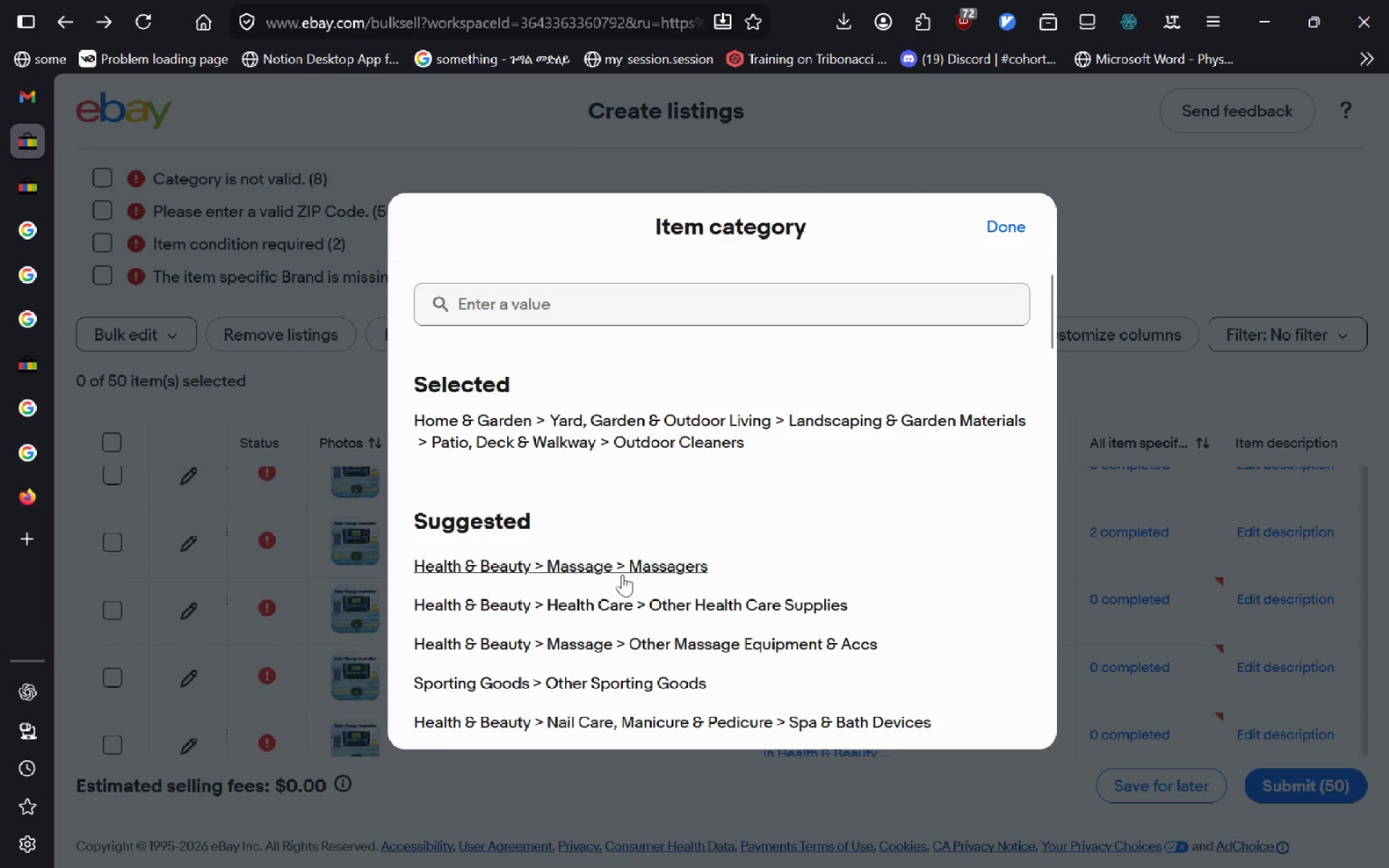 
left_click([622, 574])
 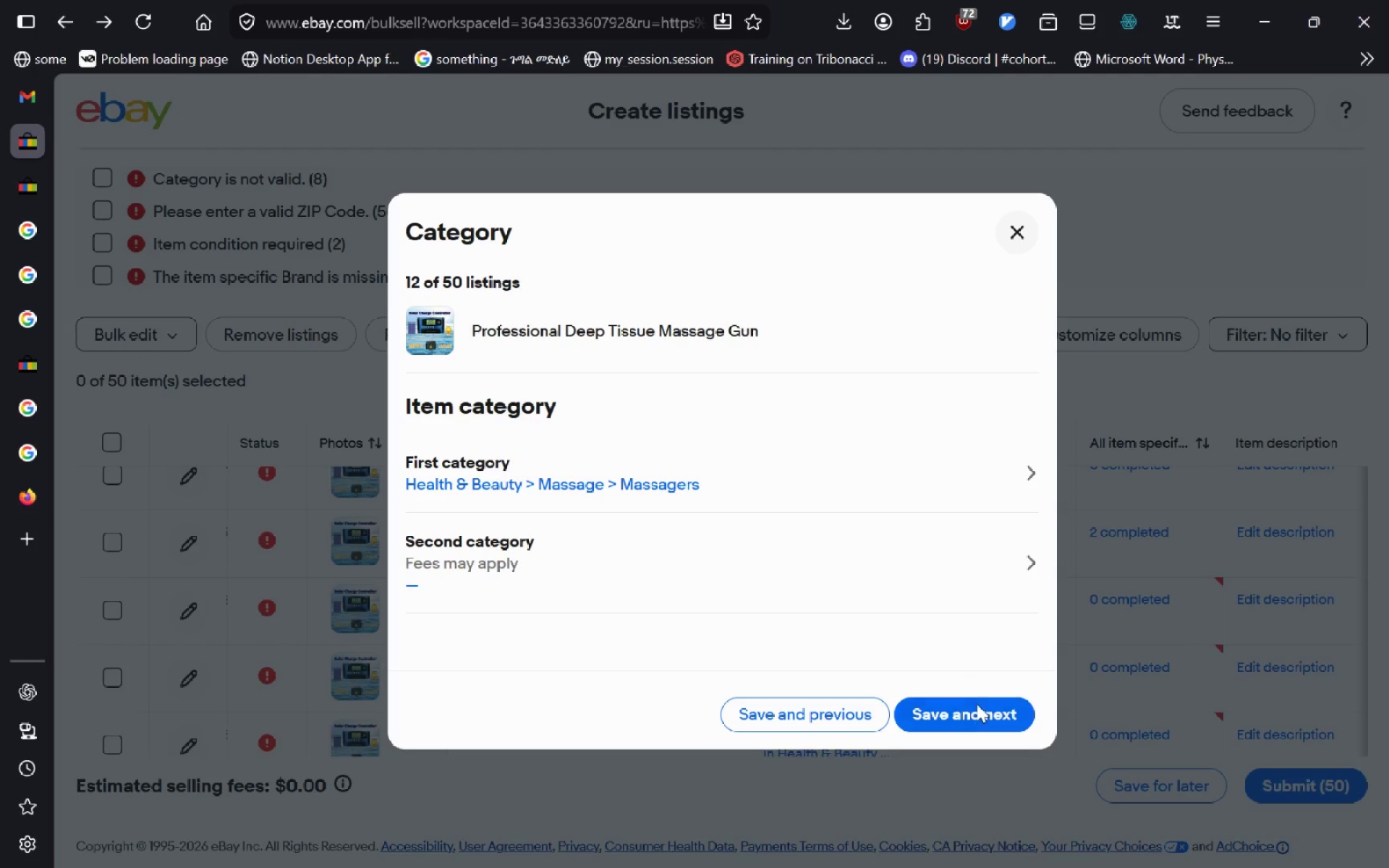 
left_click([977, 704])
 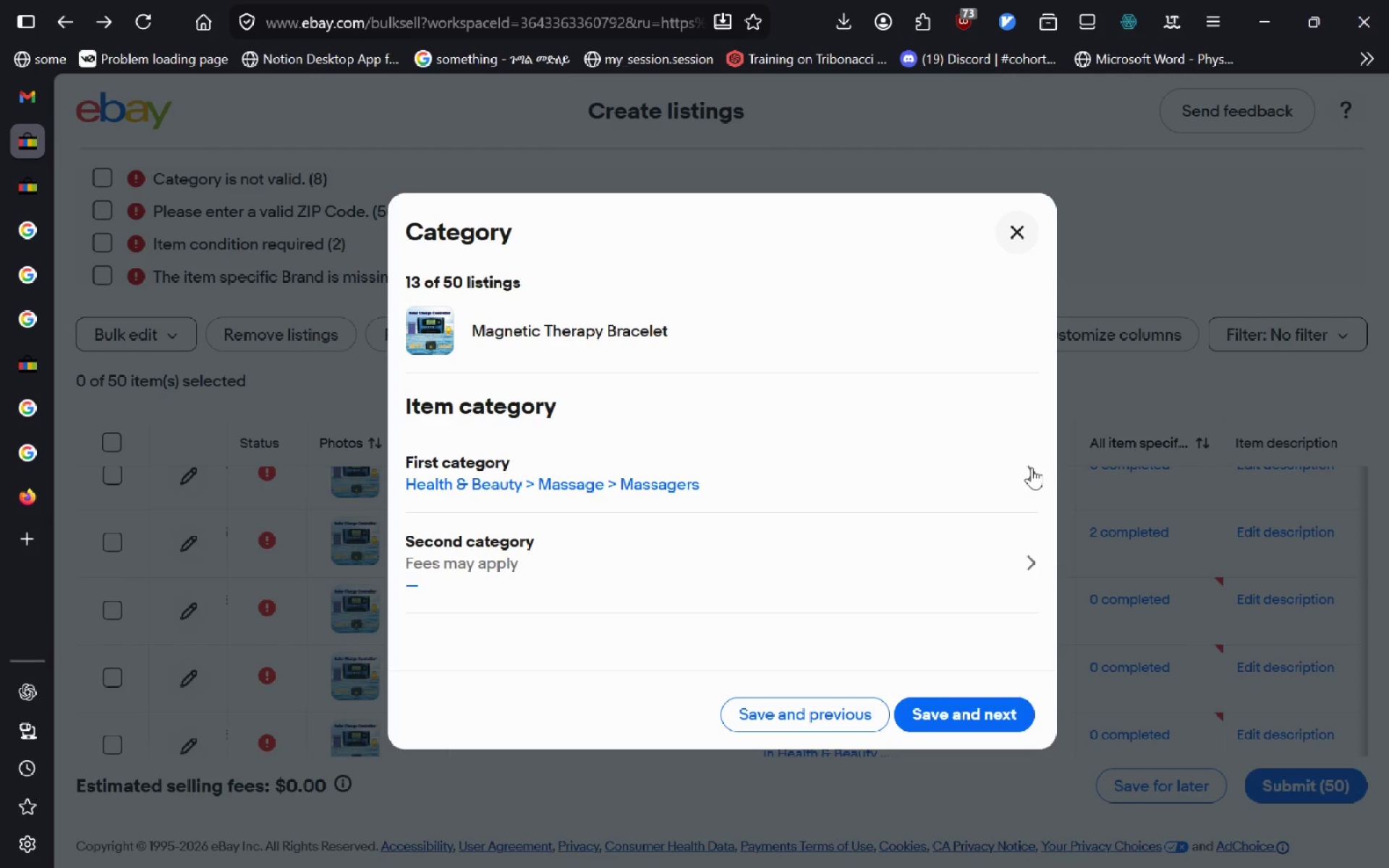 
wait(18.06)
 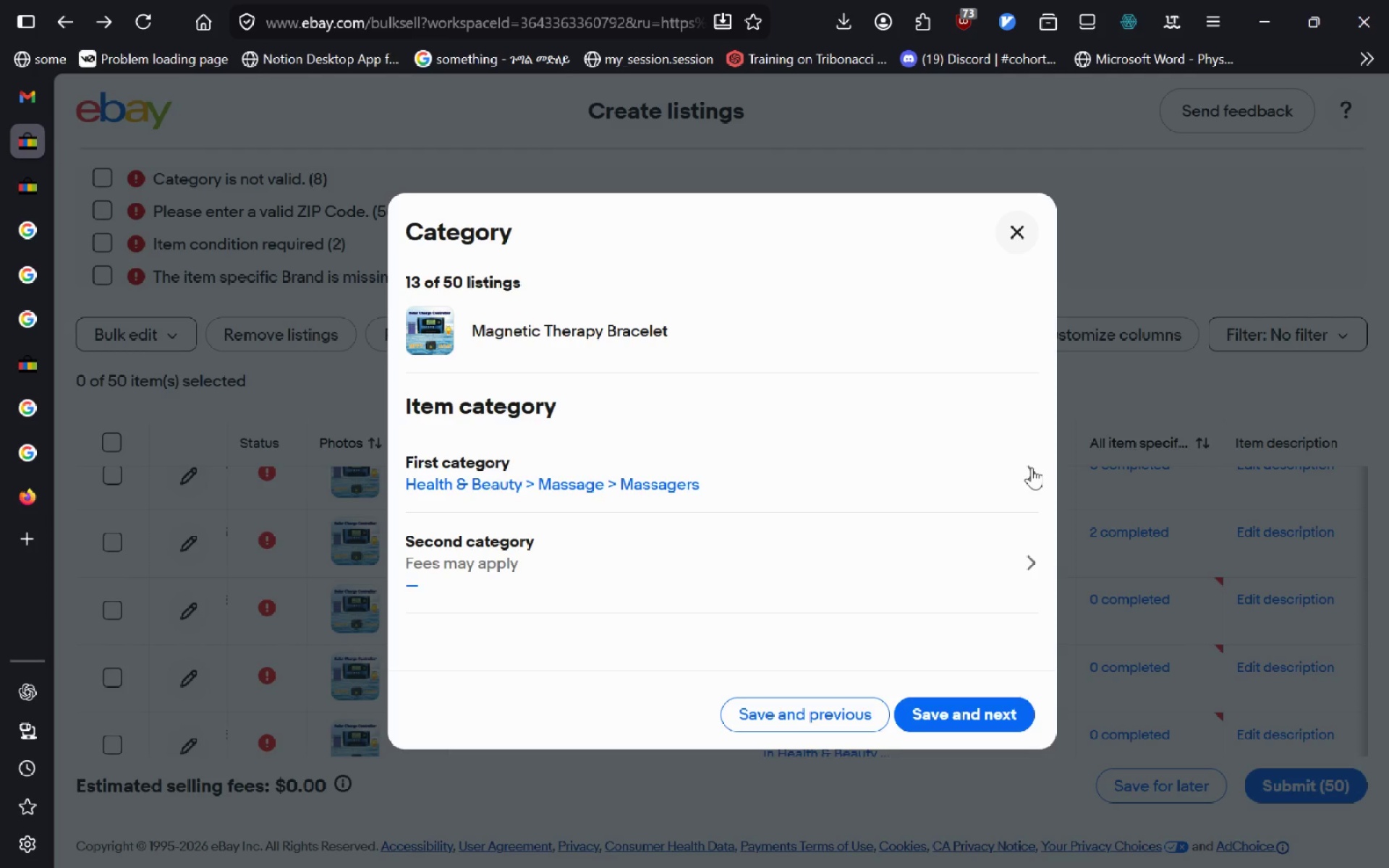 
left_click([1032, 467])
 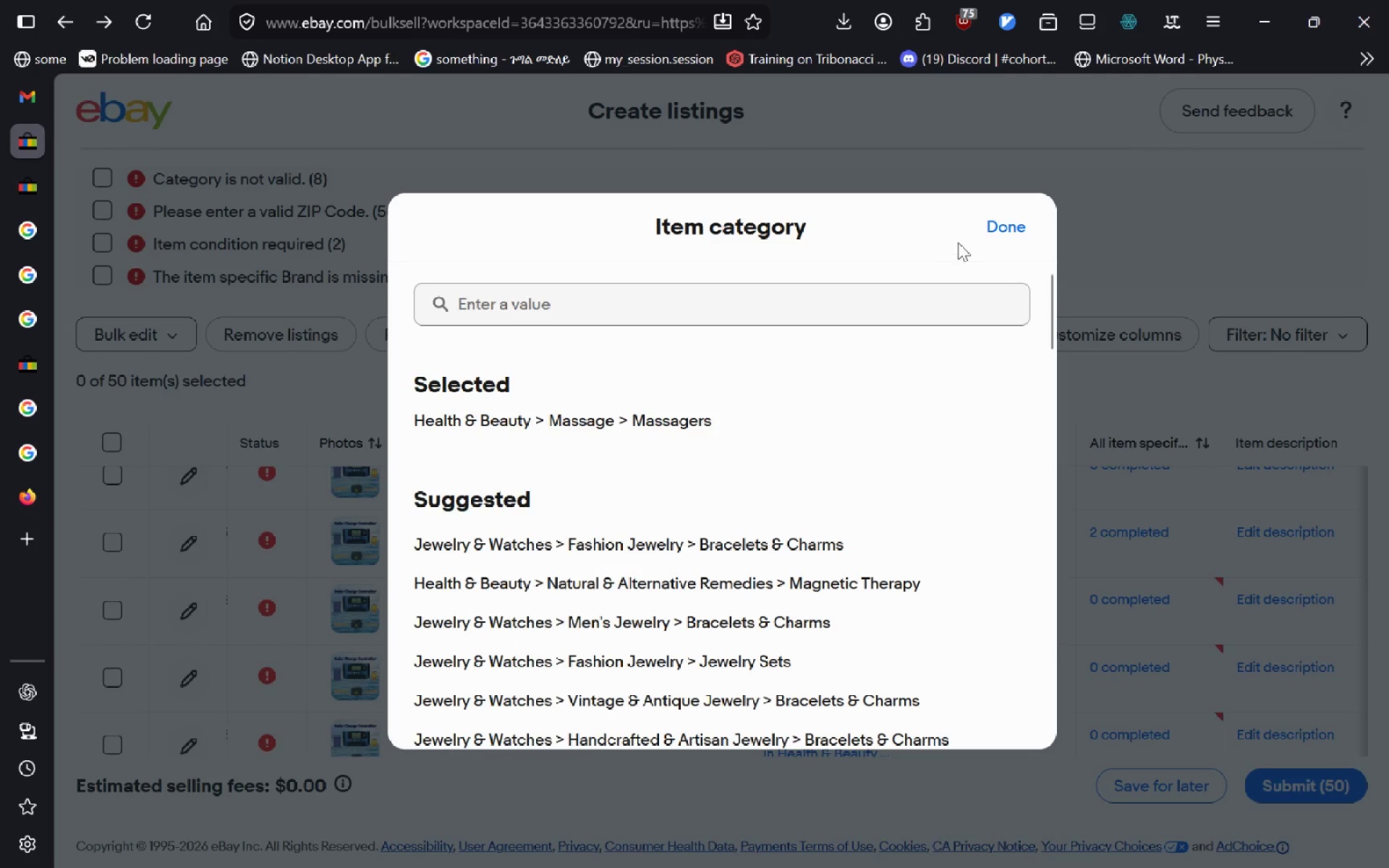 
left_click([992, 222])
 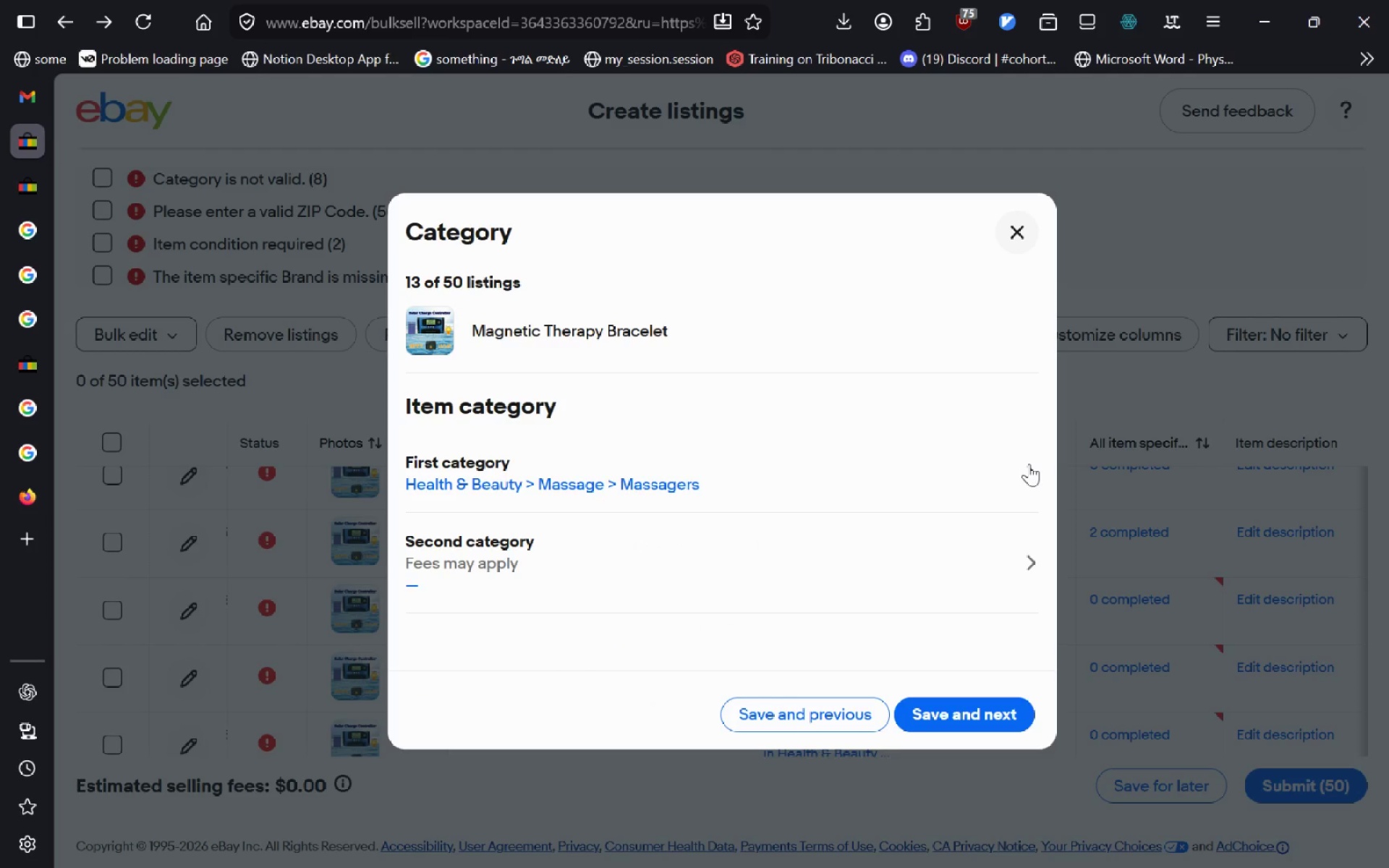 
wait(15.17)
 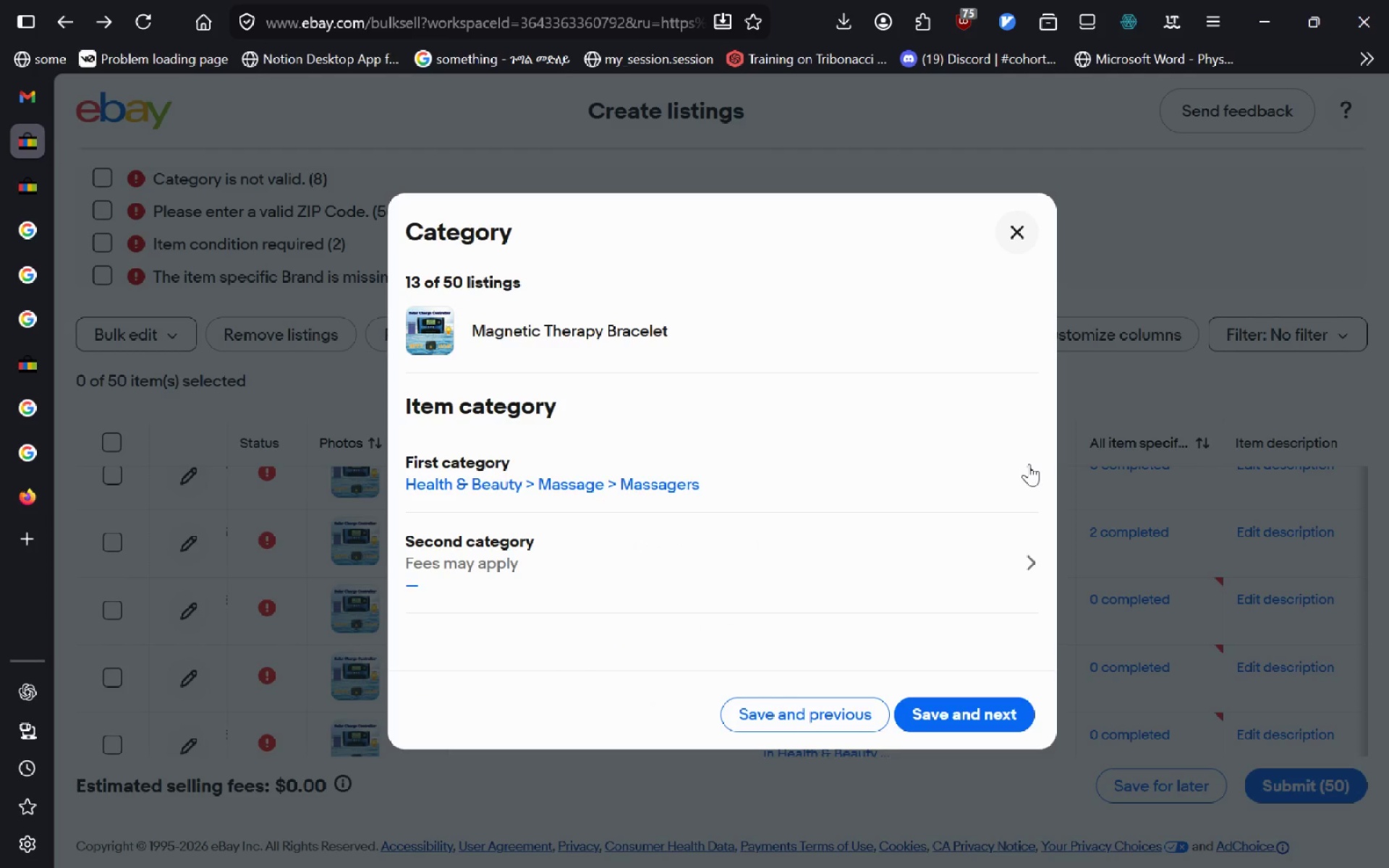 
left_click([1029, 464])
 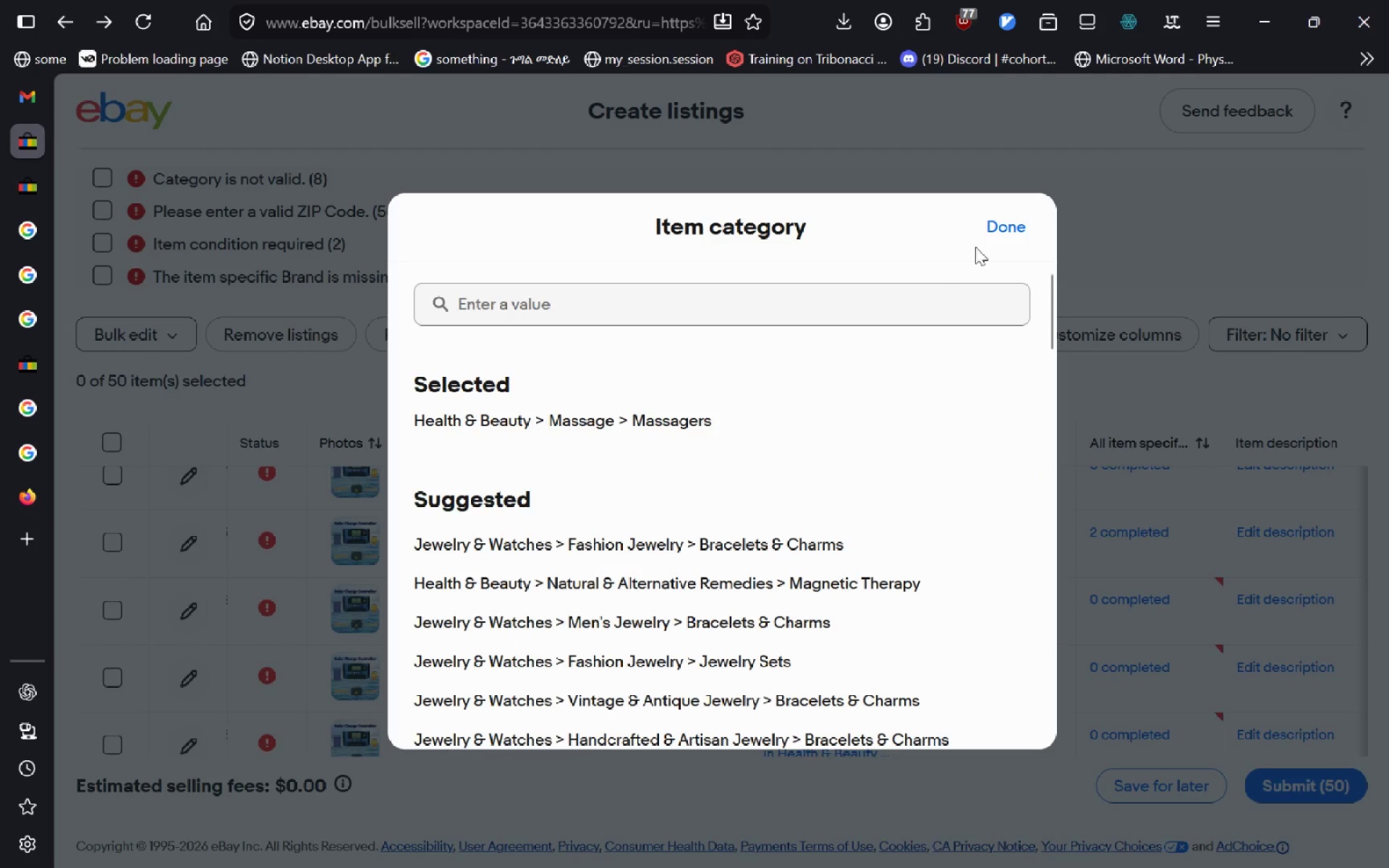 
left_click([1019, 211])
 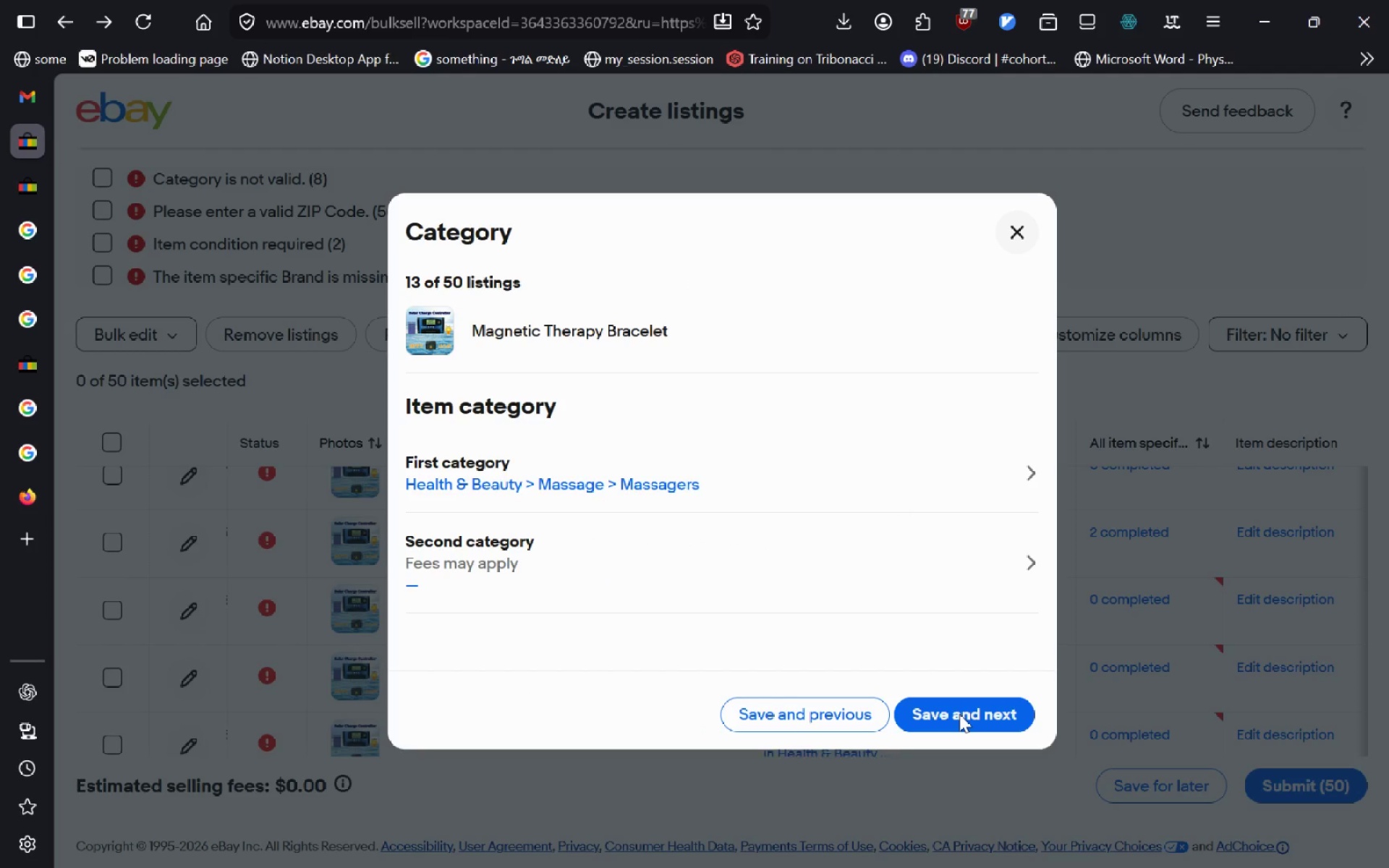 
left_click([959, 715])
 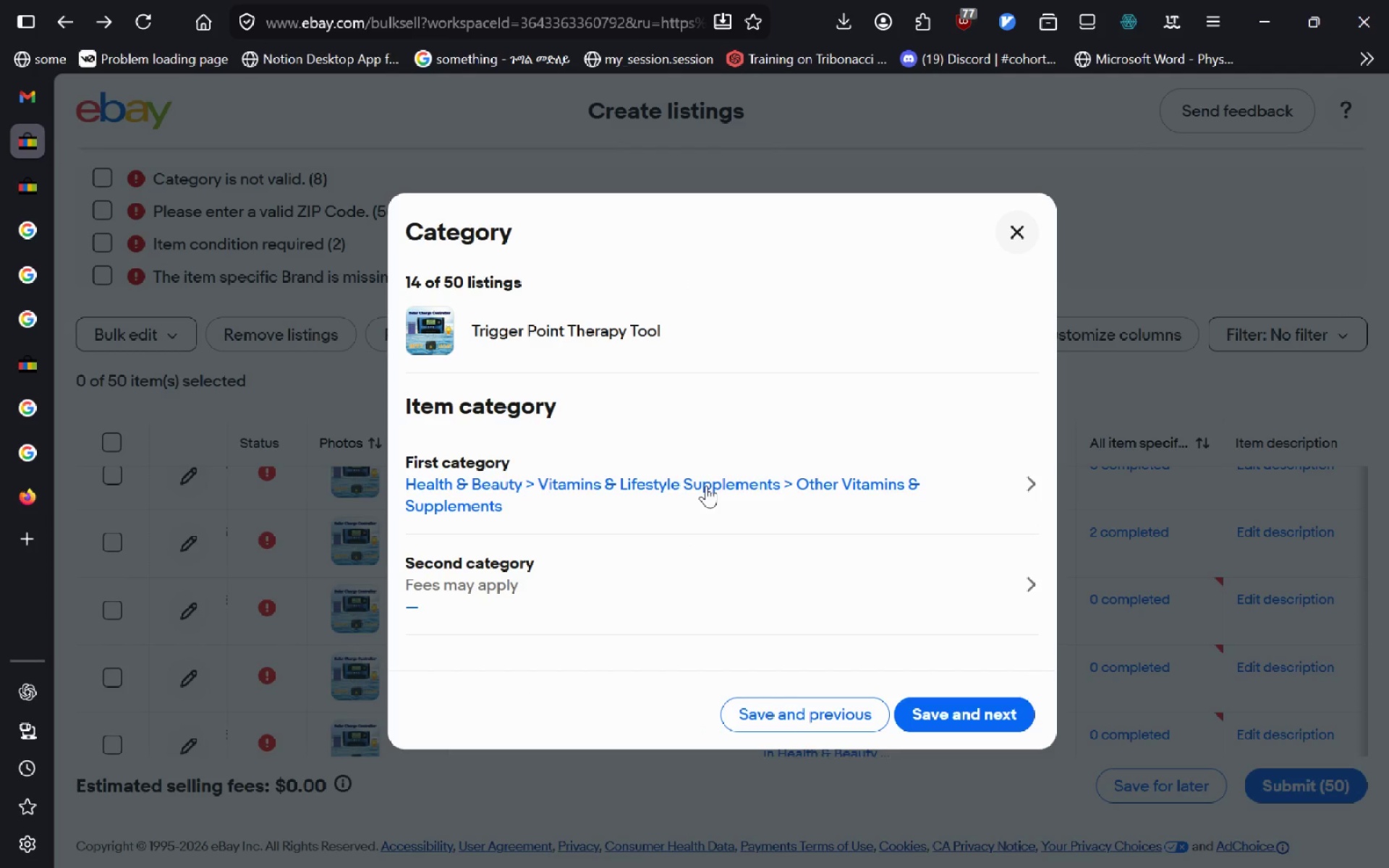 
left_click([706, 485])
 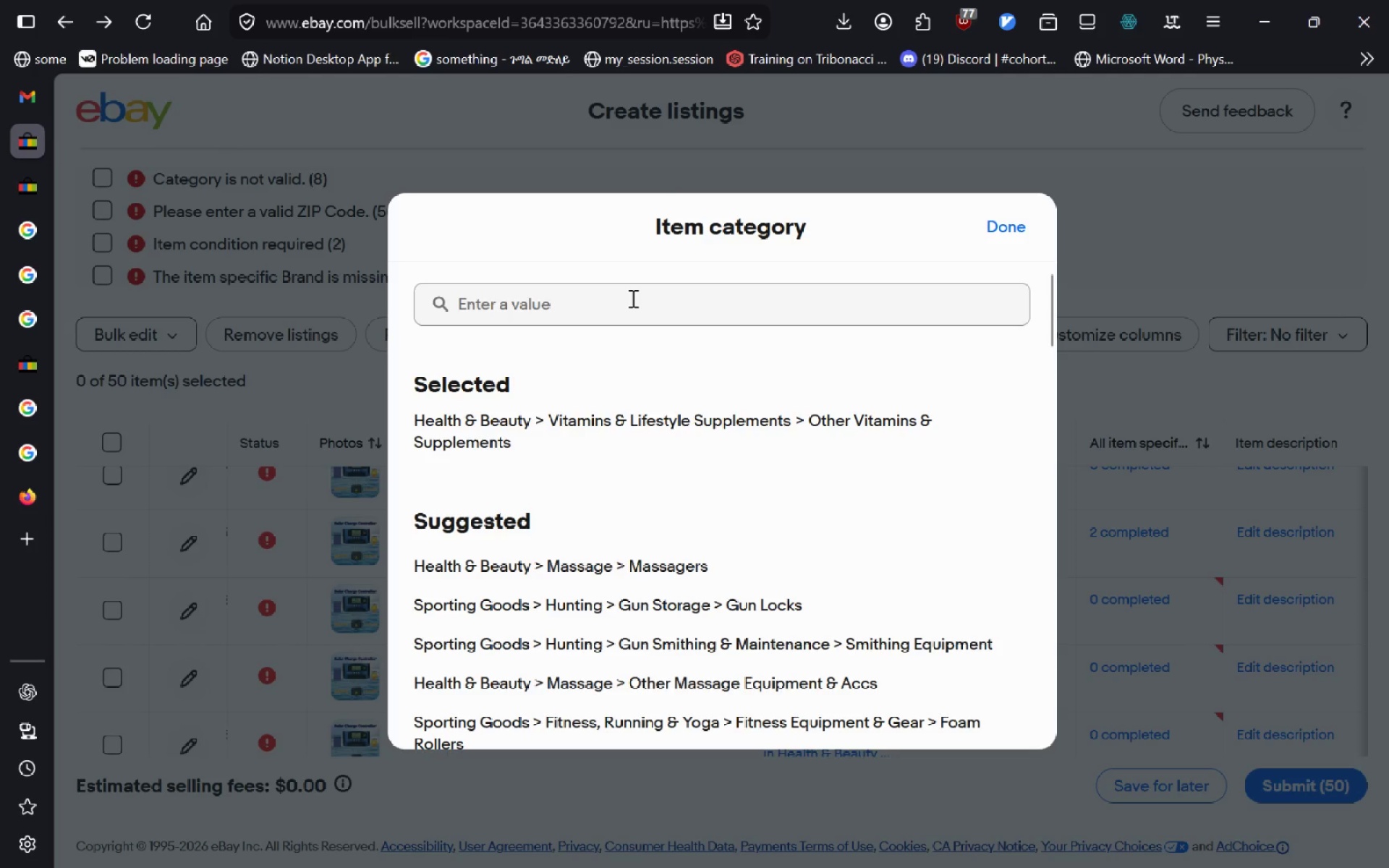 
left_click([632, 298])
 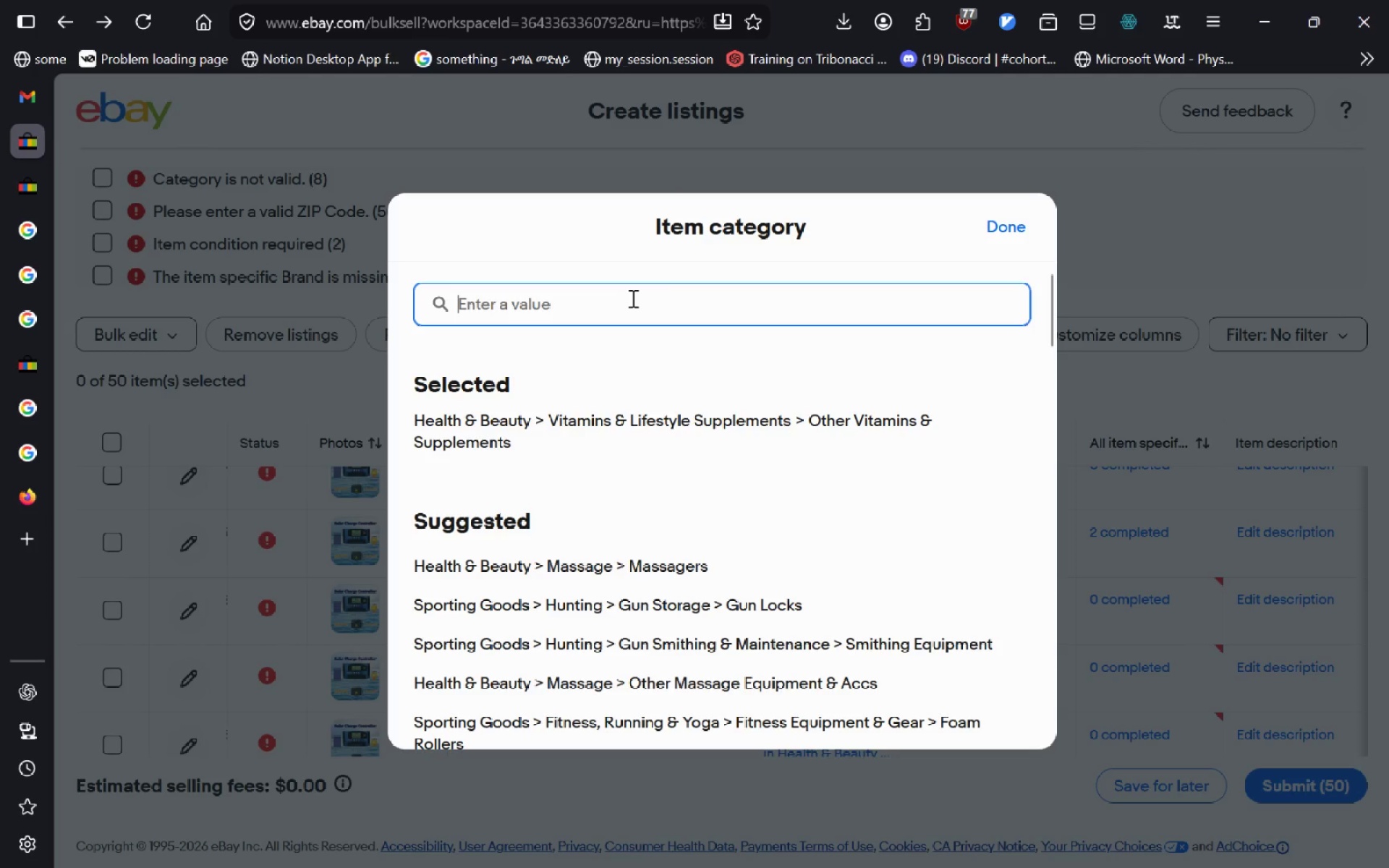 
type(Thera)
 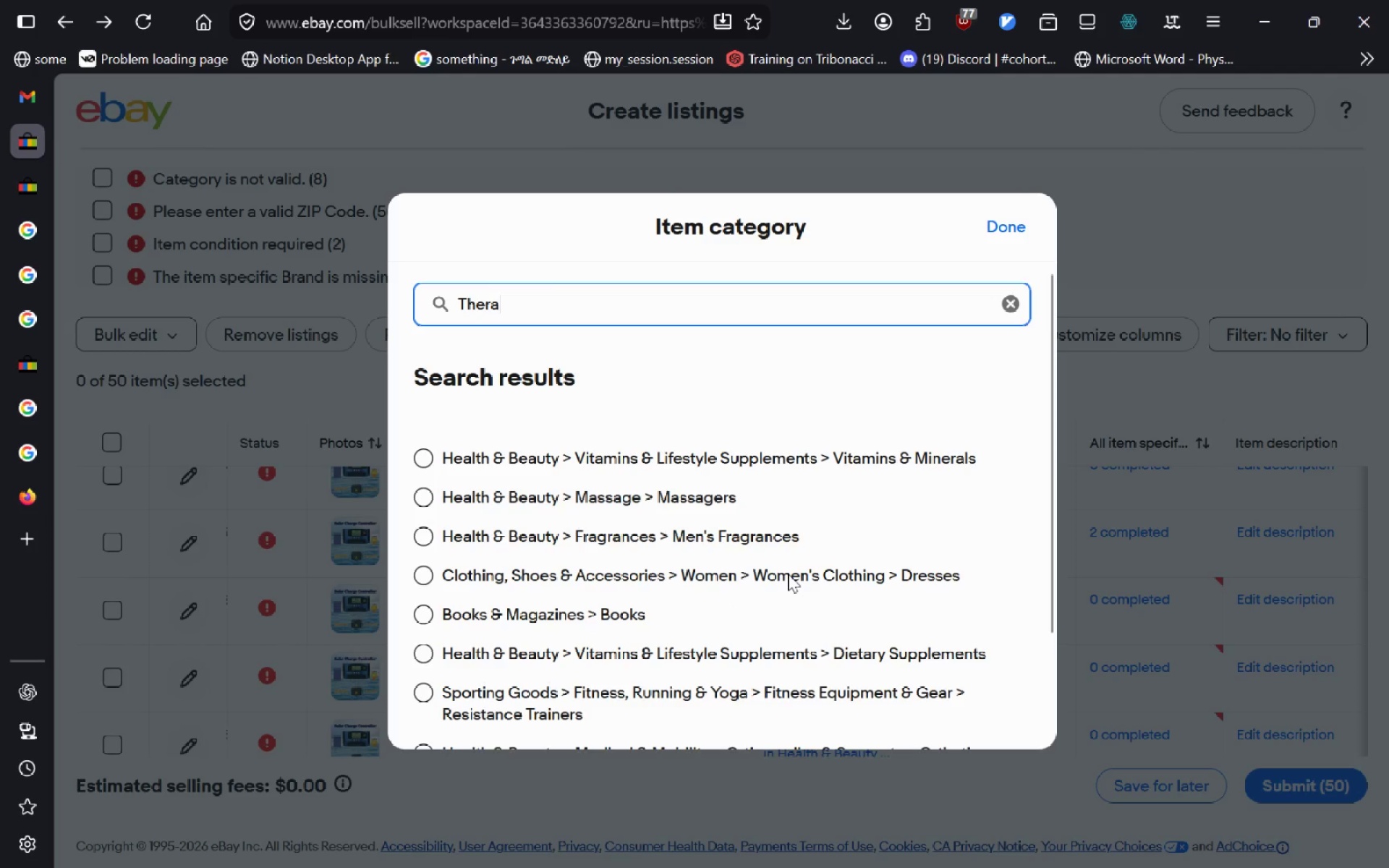 
type(py)
 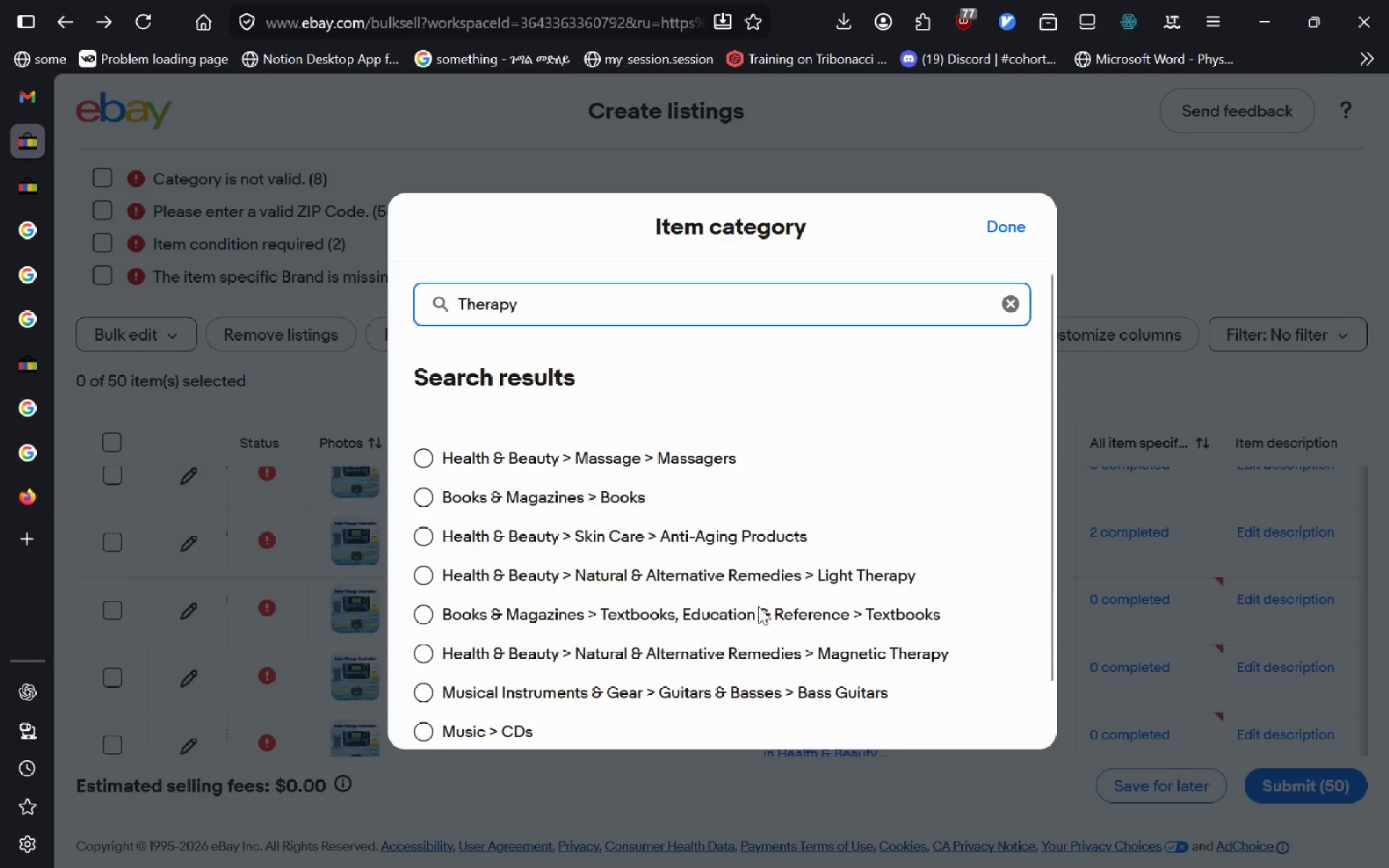 
mouse_move([718, 533])
 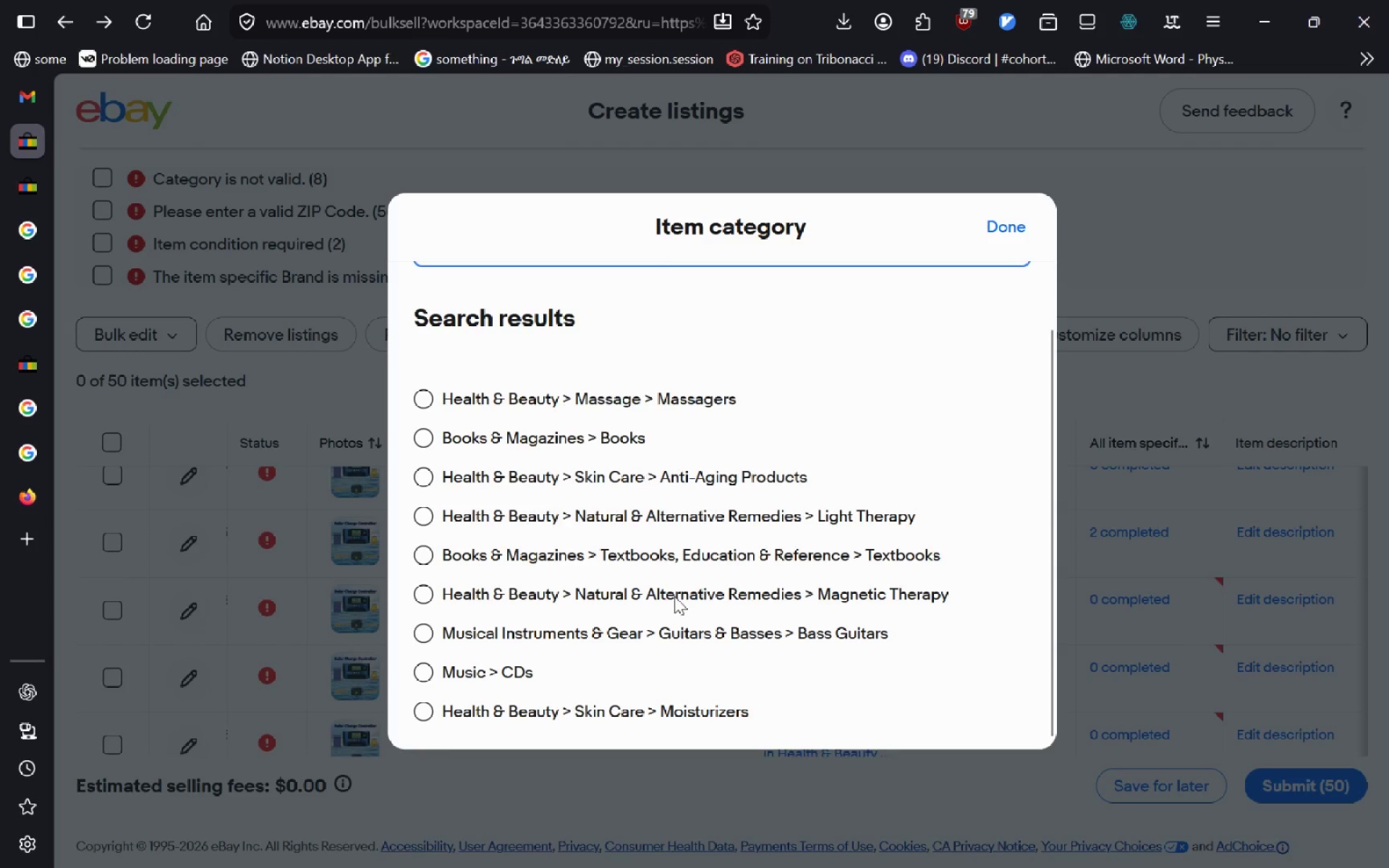 
wait(8.0)
 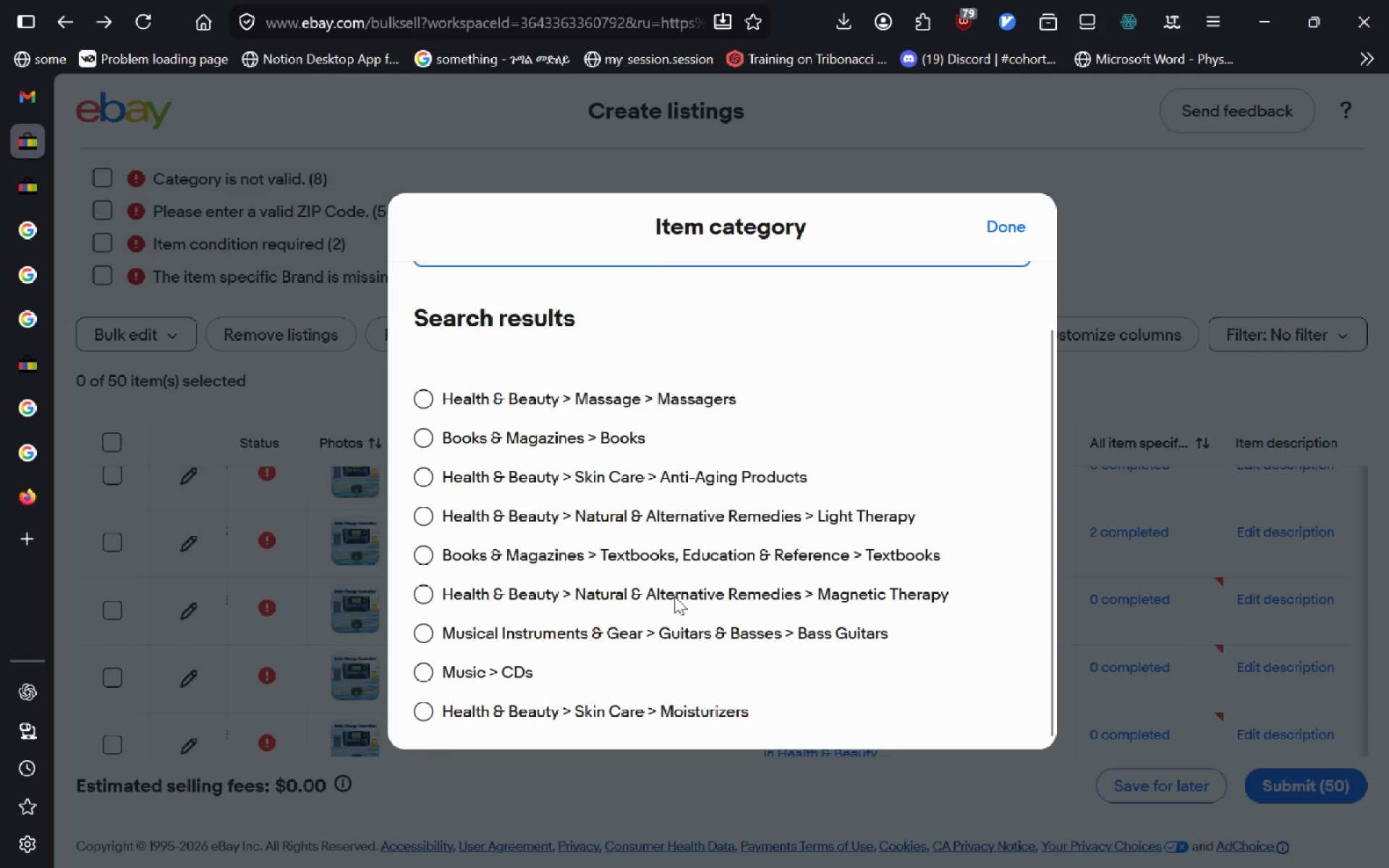 
left_click([428, 596])
 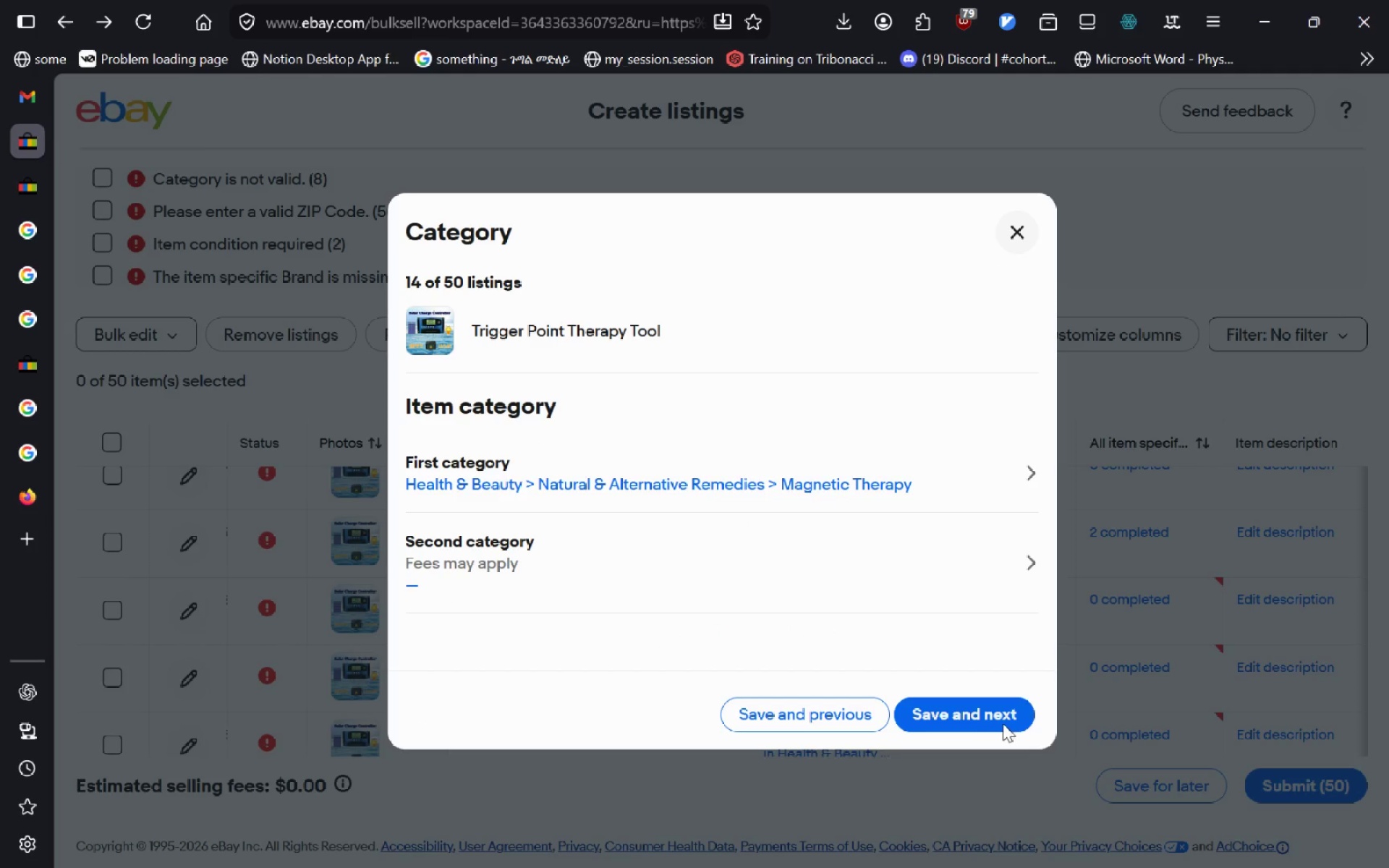 
left_click([984, 720])
 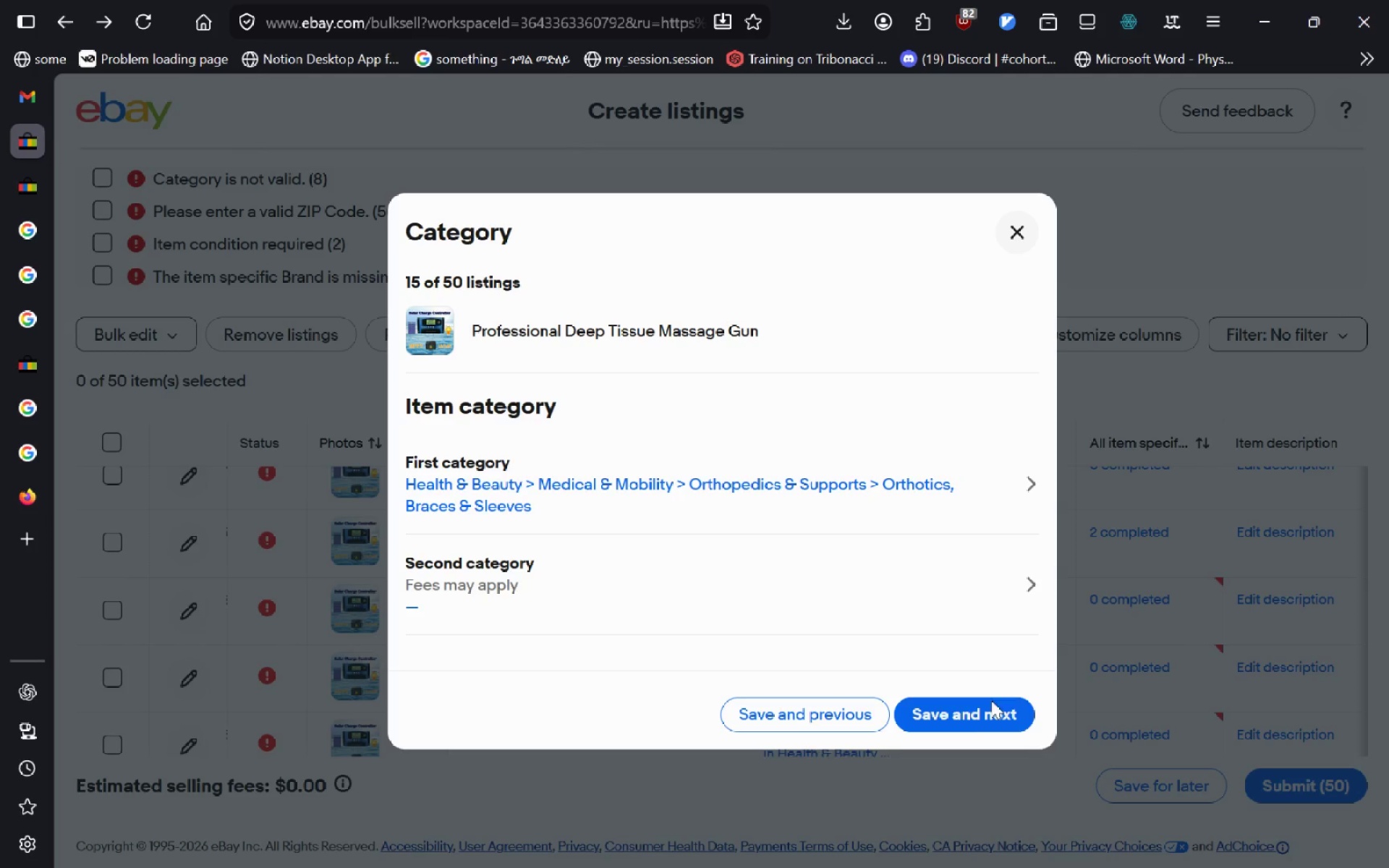 
wait(7.61)
 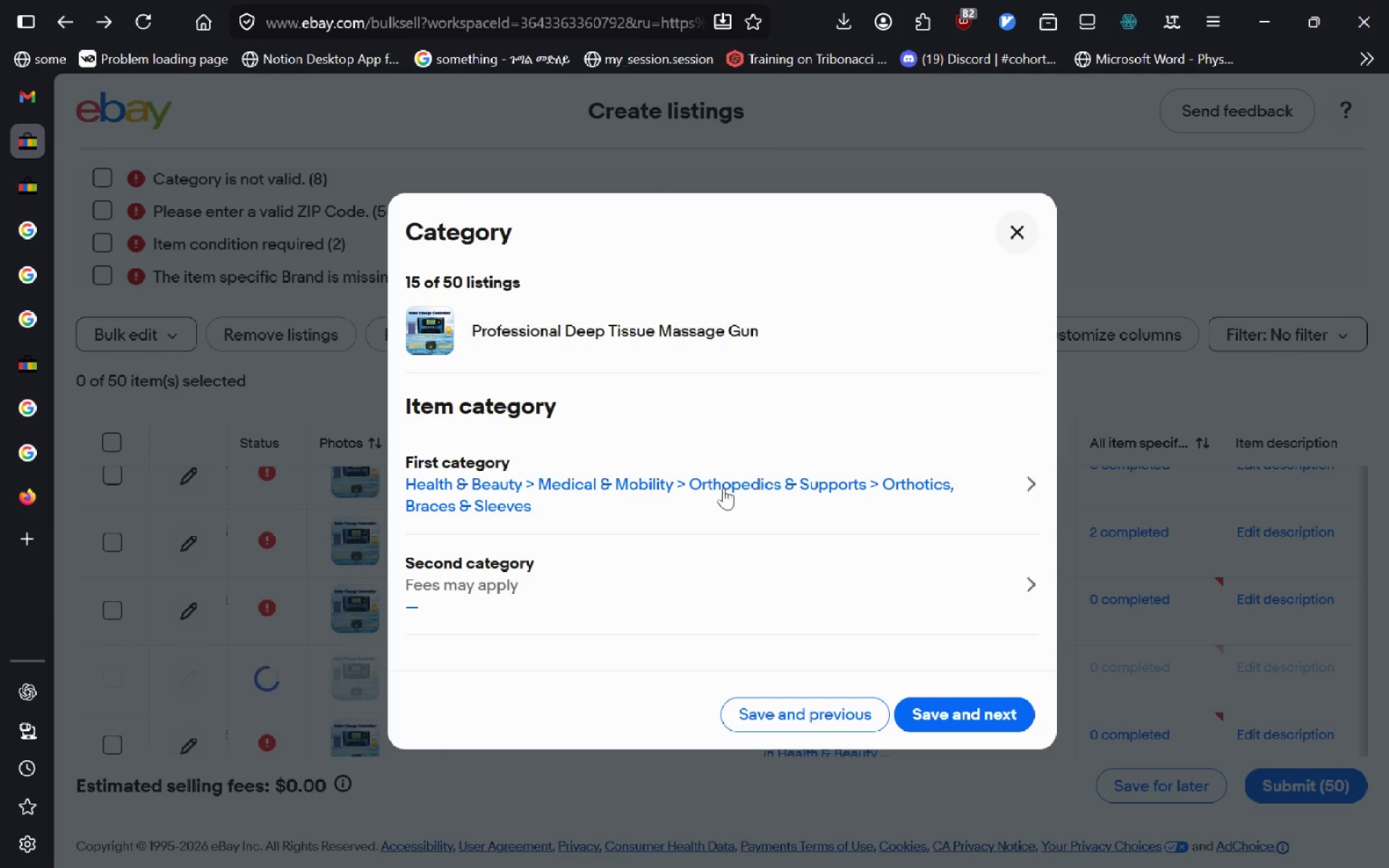 
left_click([854, 485])
 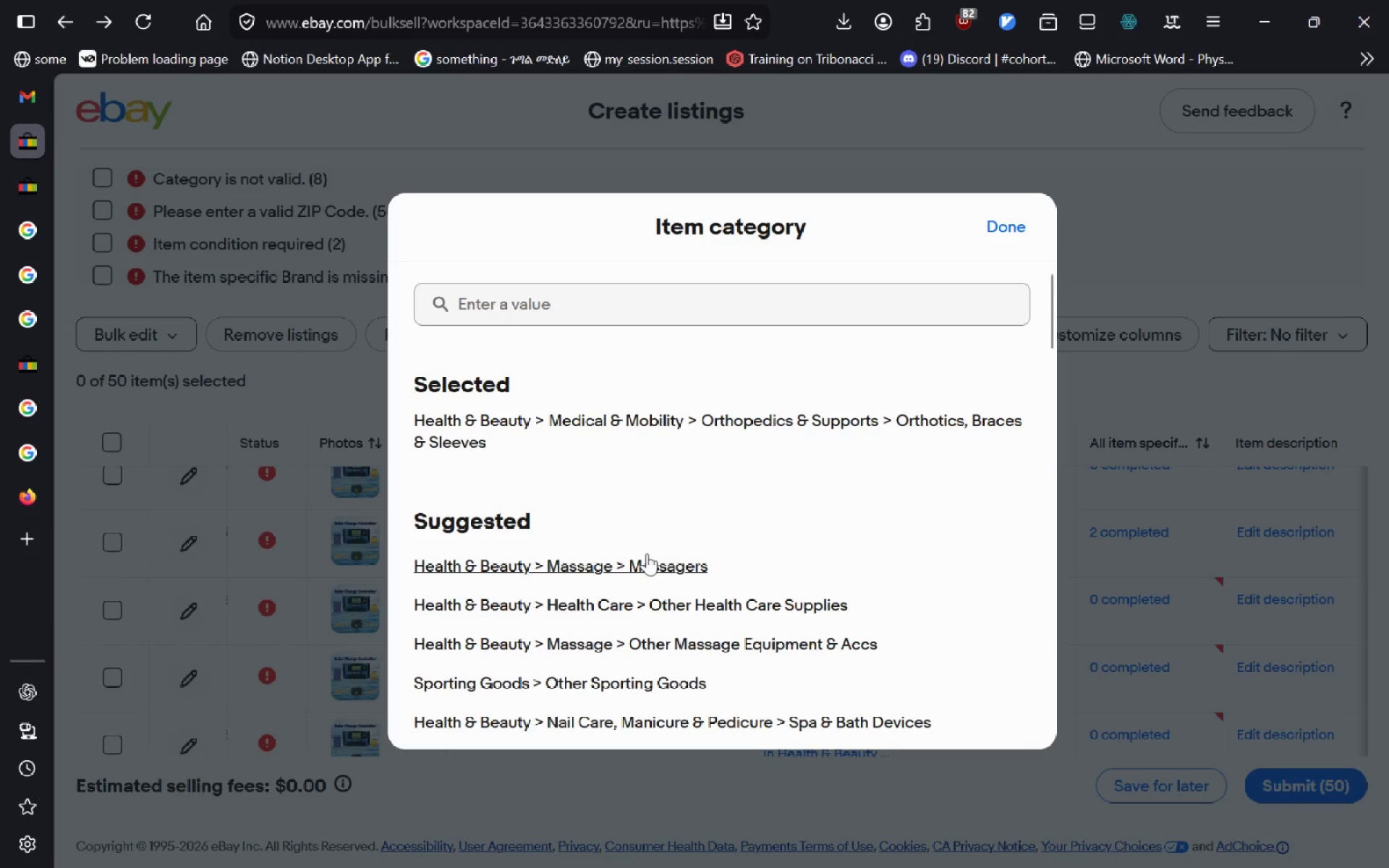 
left_click([647, 553])
 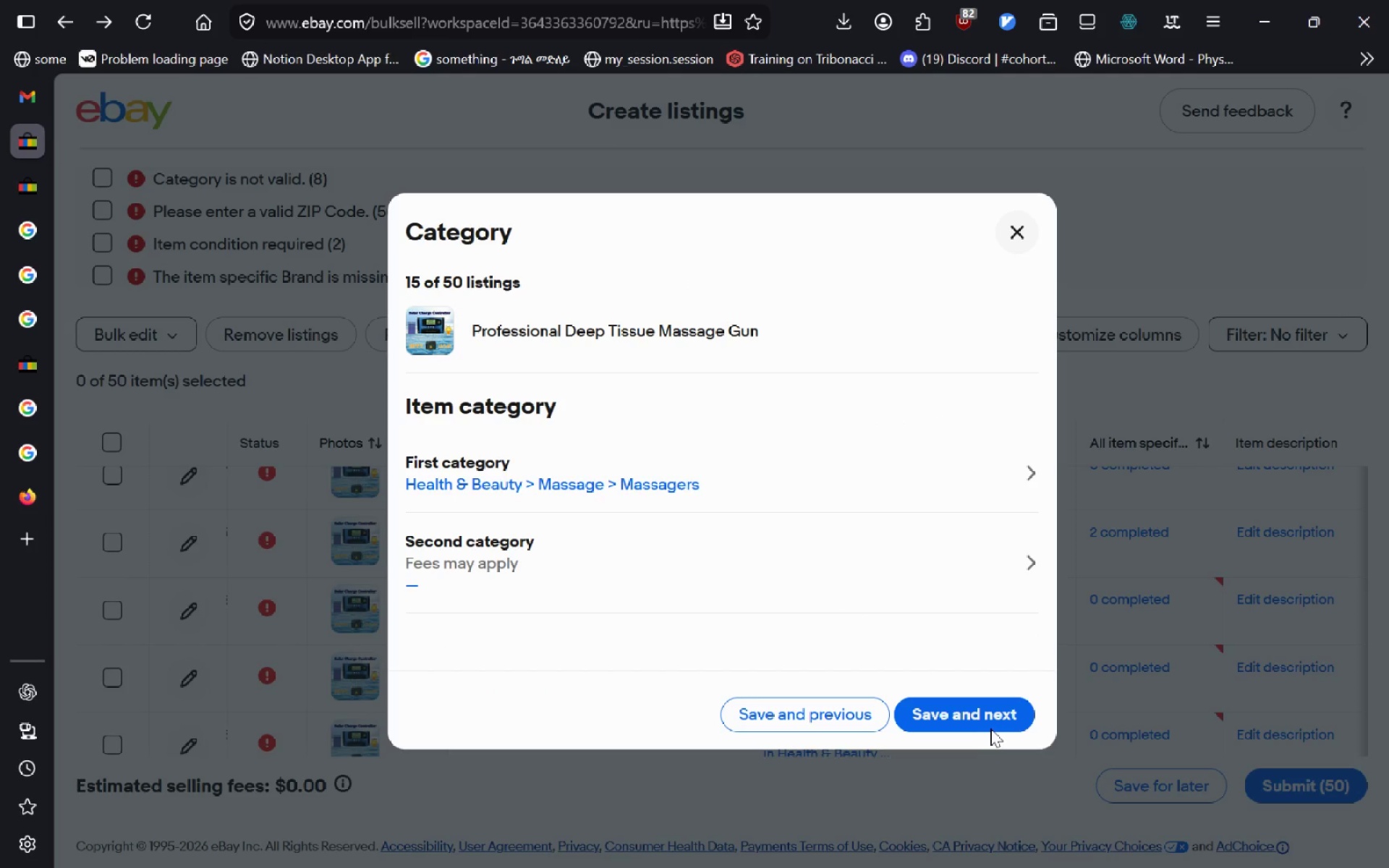 
left_click([993, 723])
 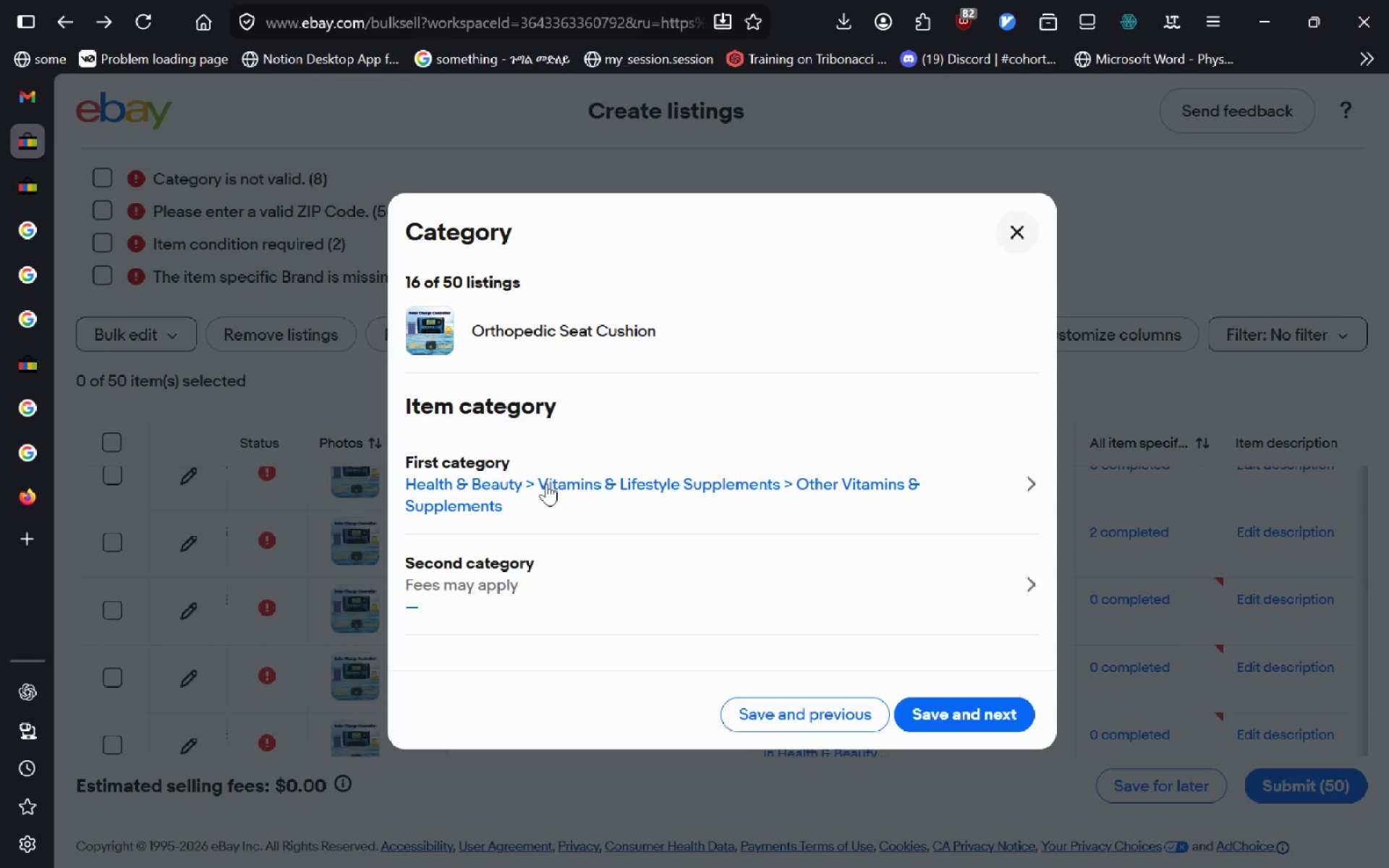 
wait(13.17)
 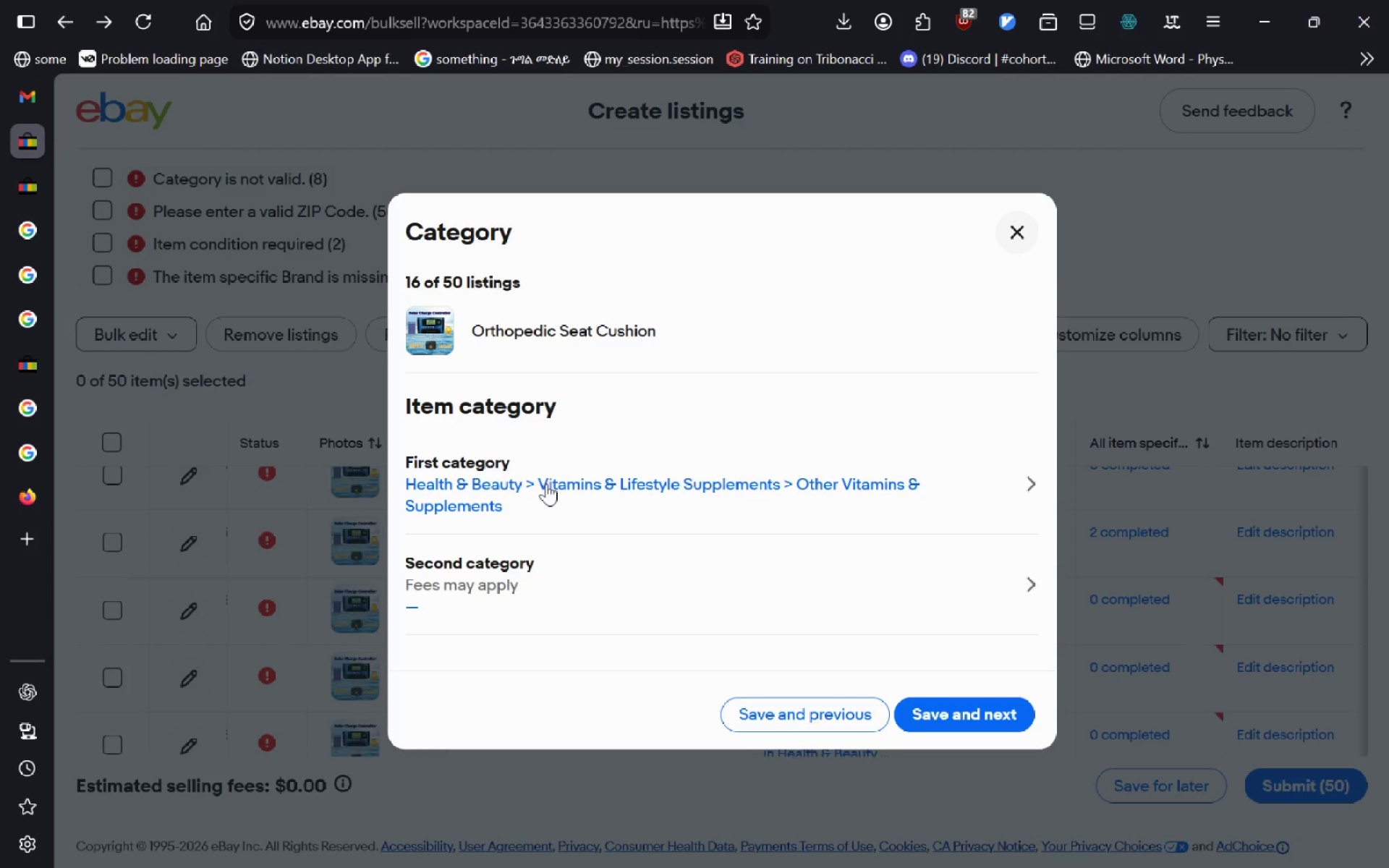 
left_click([546, 485])
 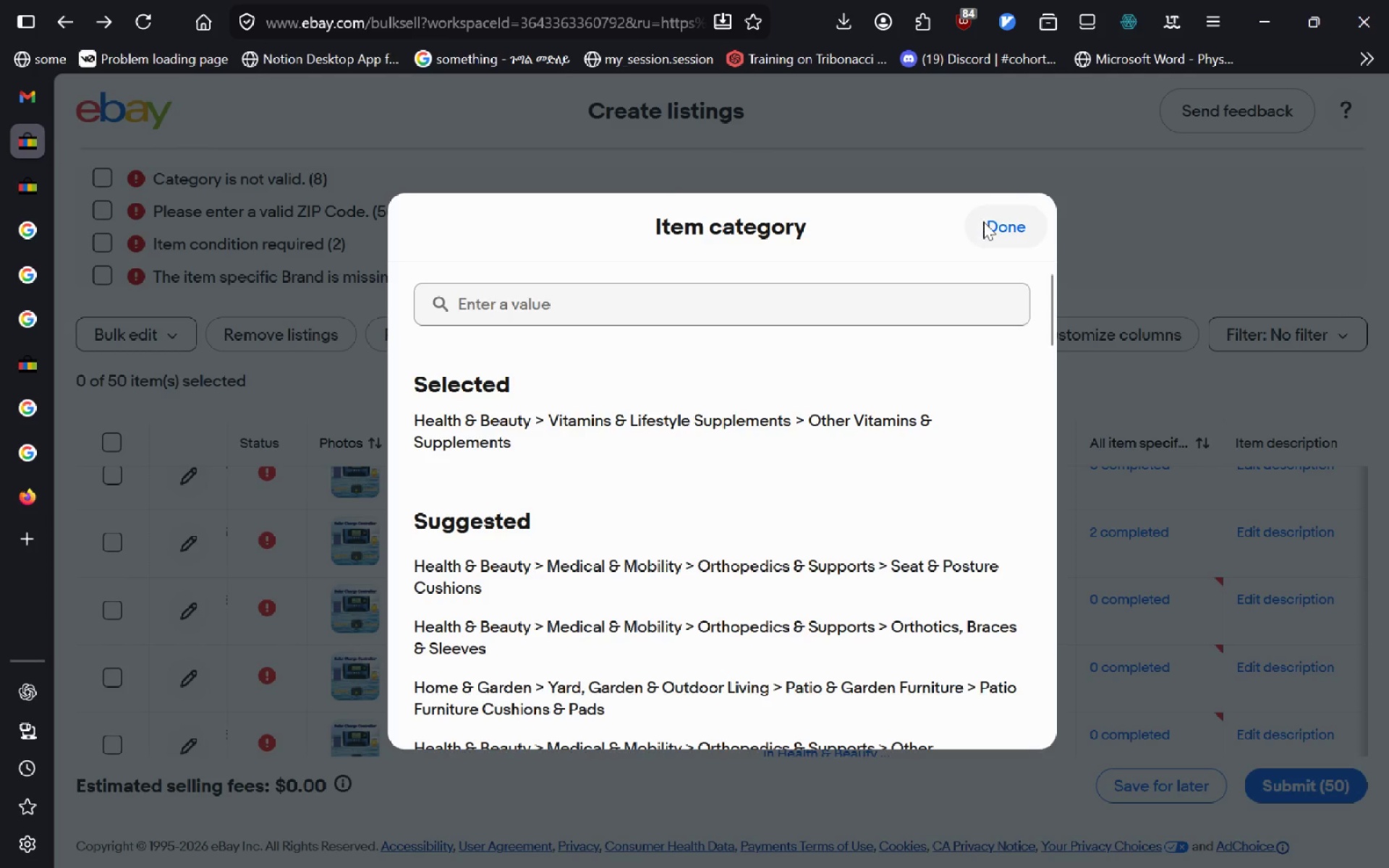 
left_click([1016, 218])
 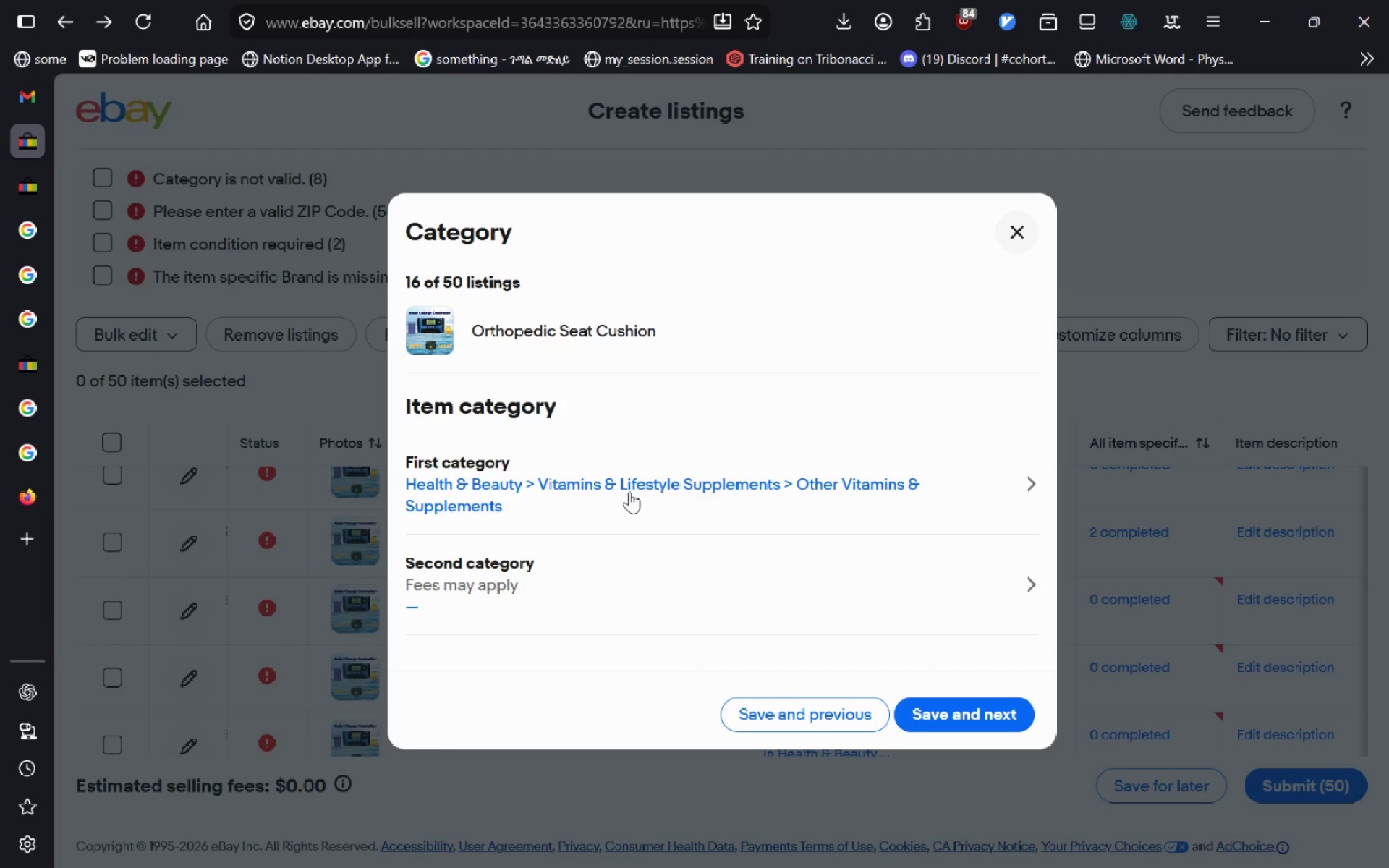 
wait(10.03)
 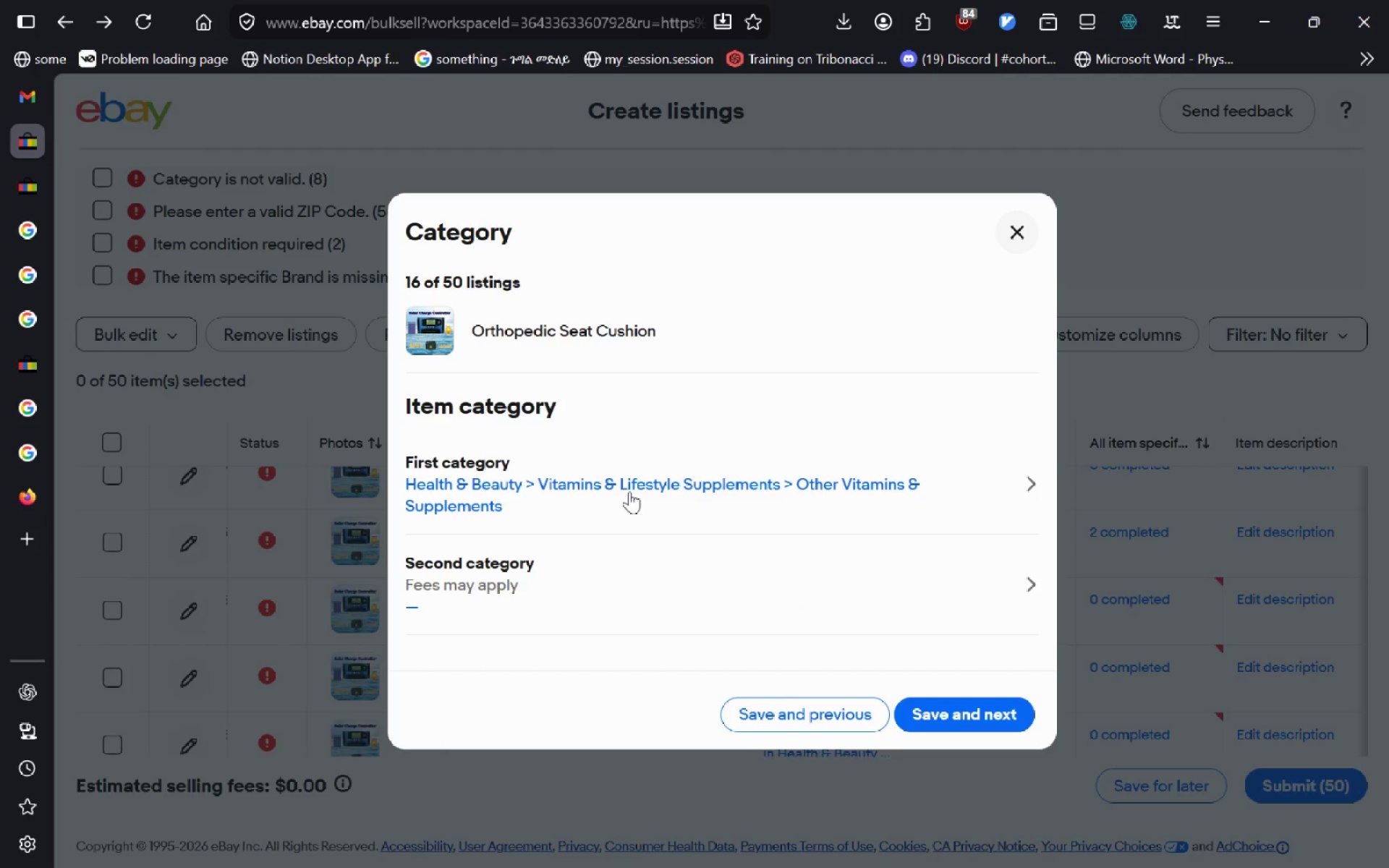 
left_click([629, 491])
 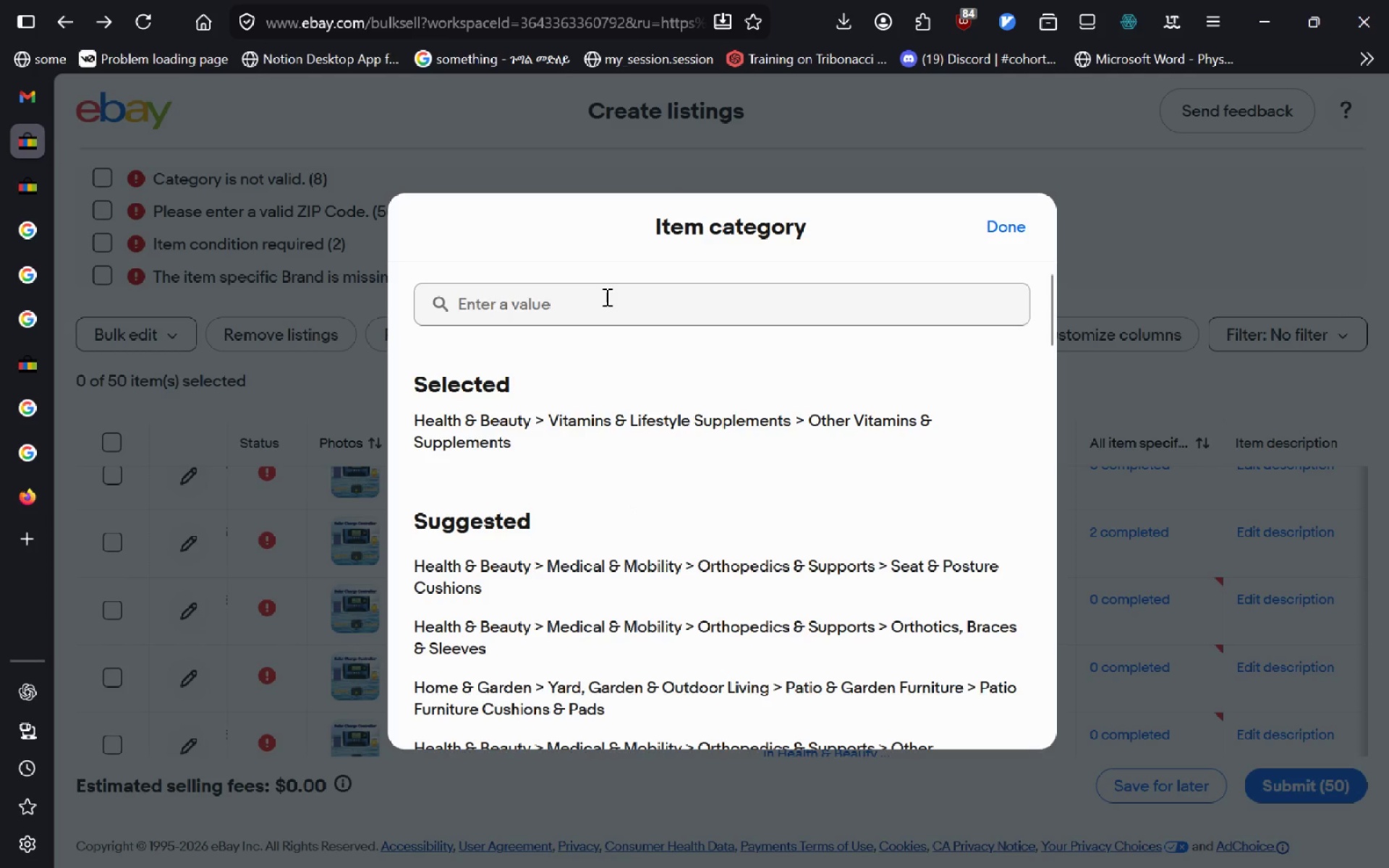 
left_click([606, 297])
 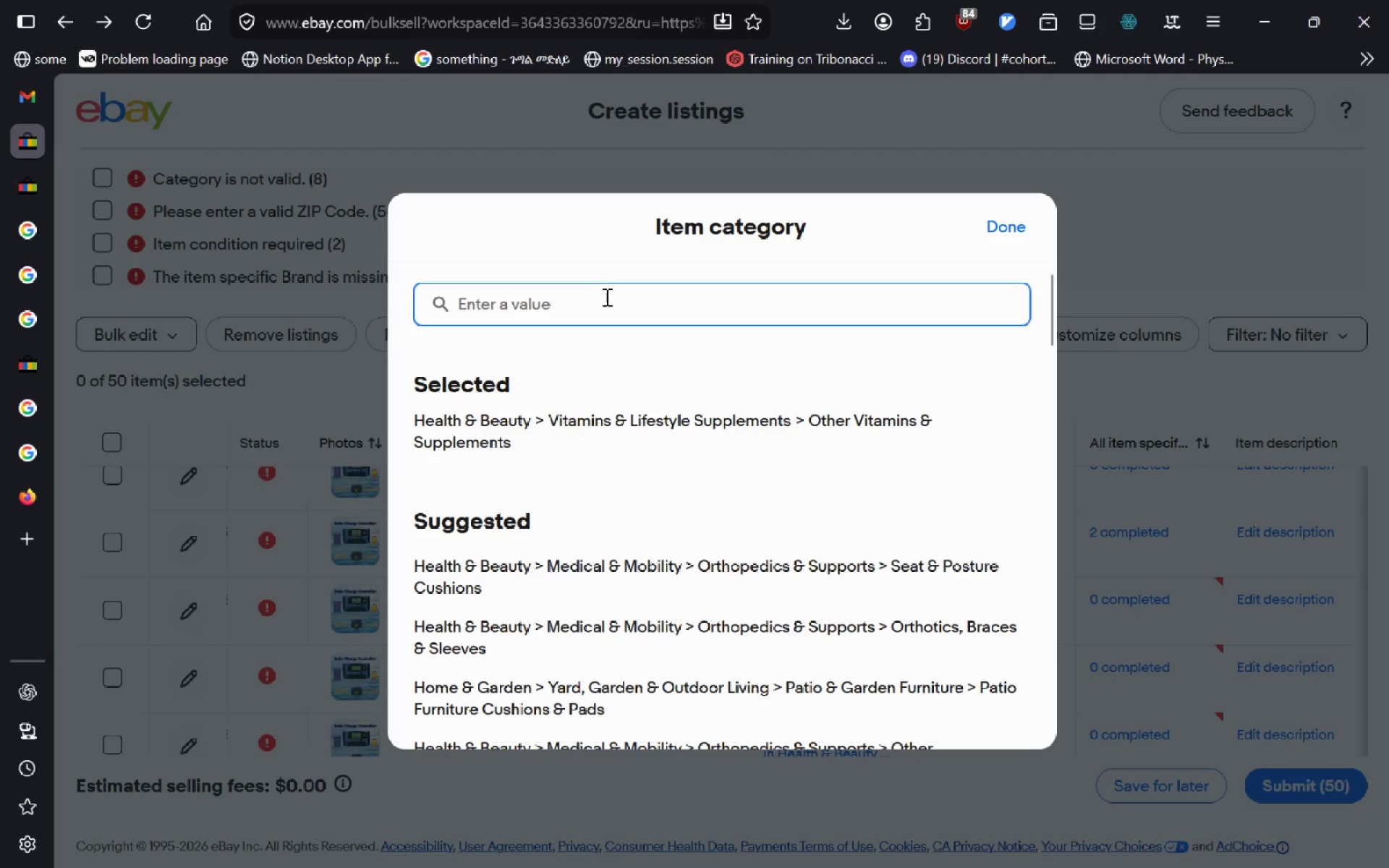 
type(Cushion)
 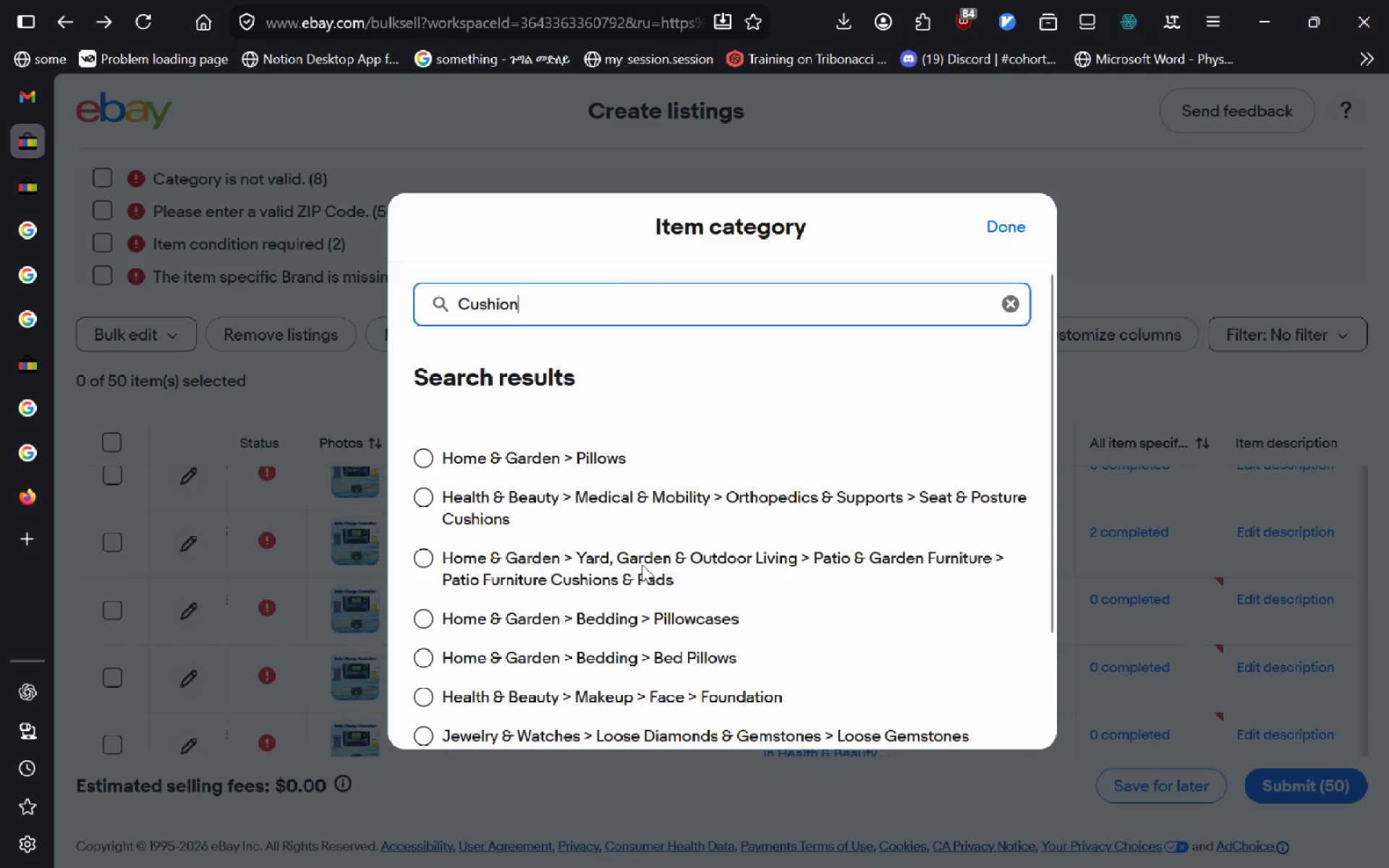 
wait(5.3)
 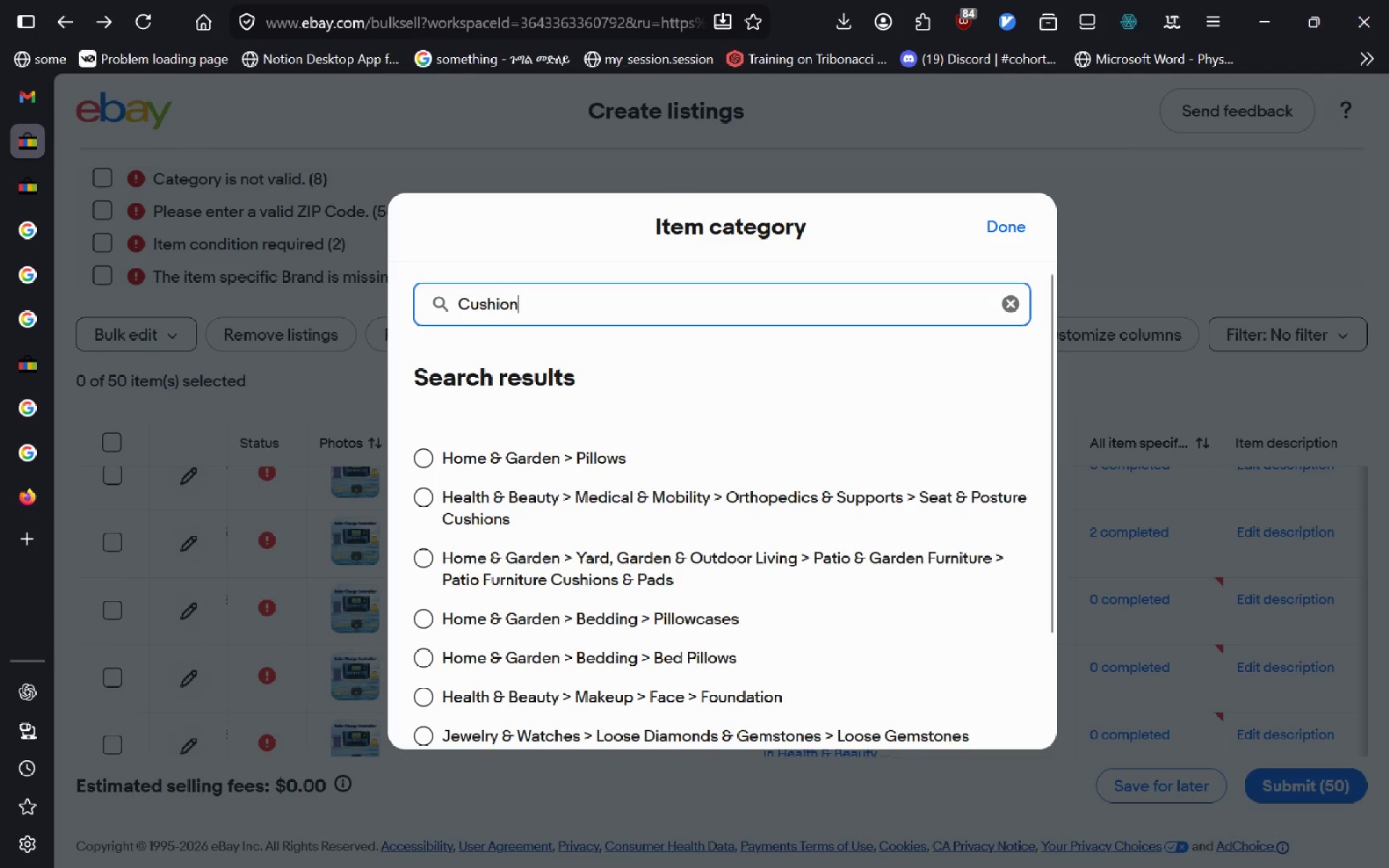 
left_click([656, 503])
 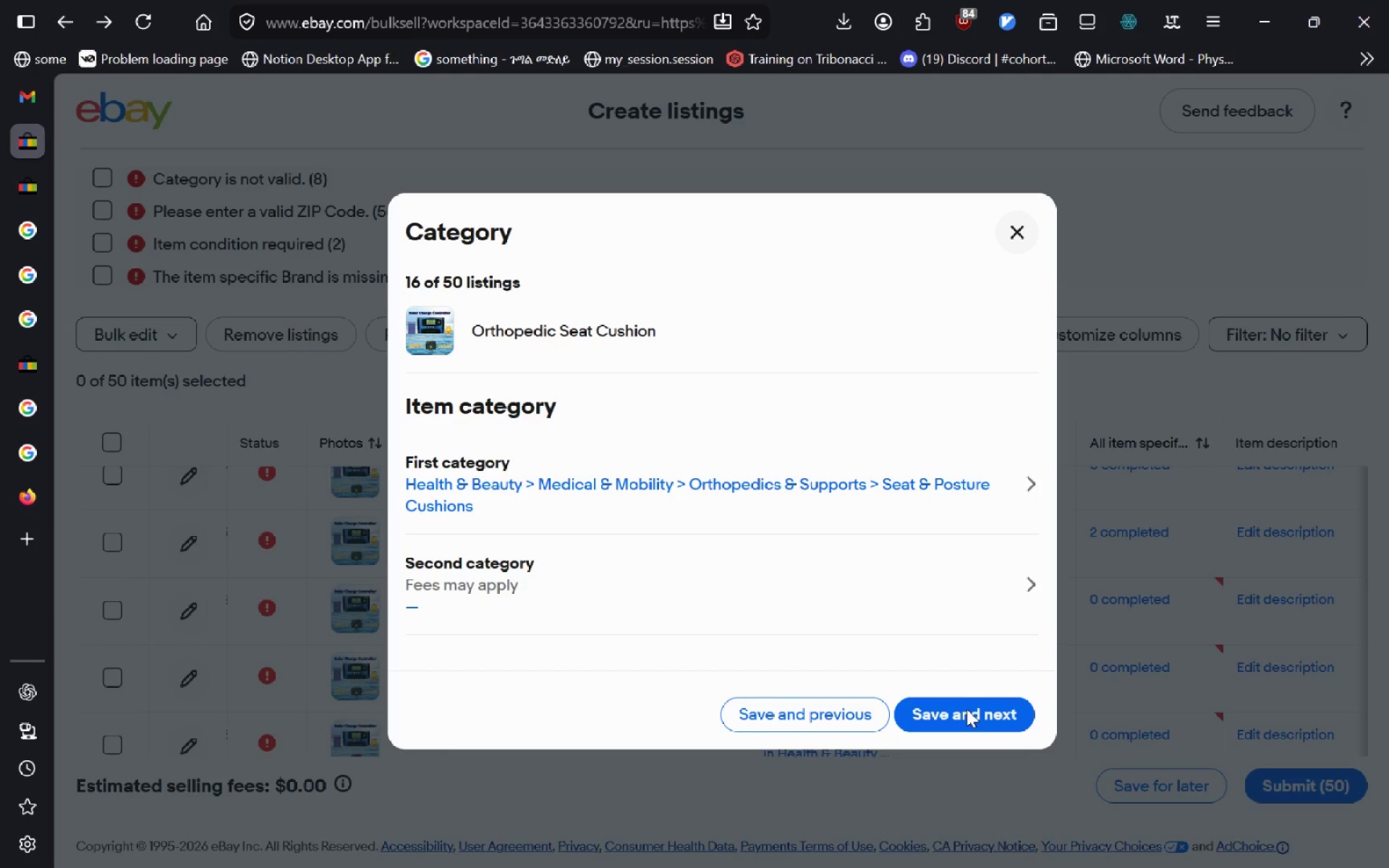 
left_click([965, 710])
 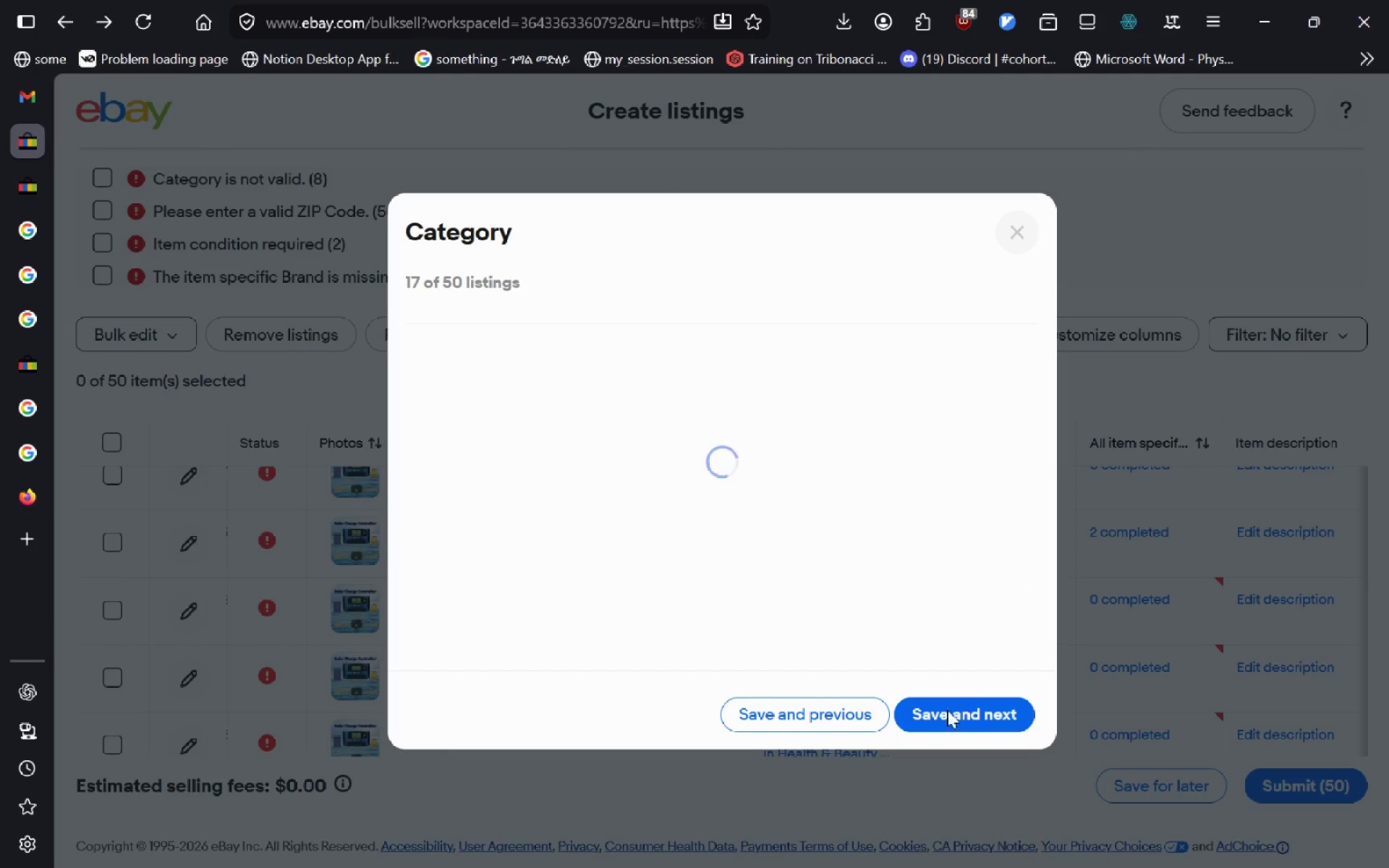 
mouse_move([772, 472])
 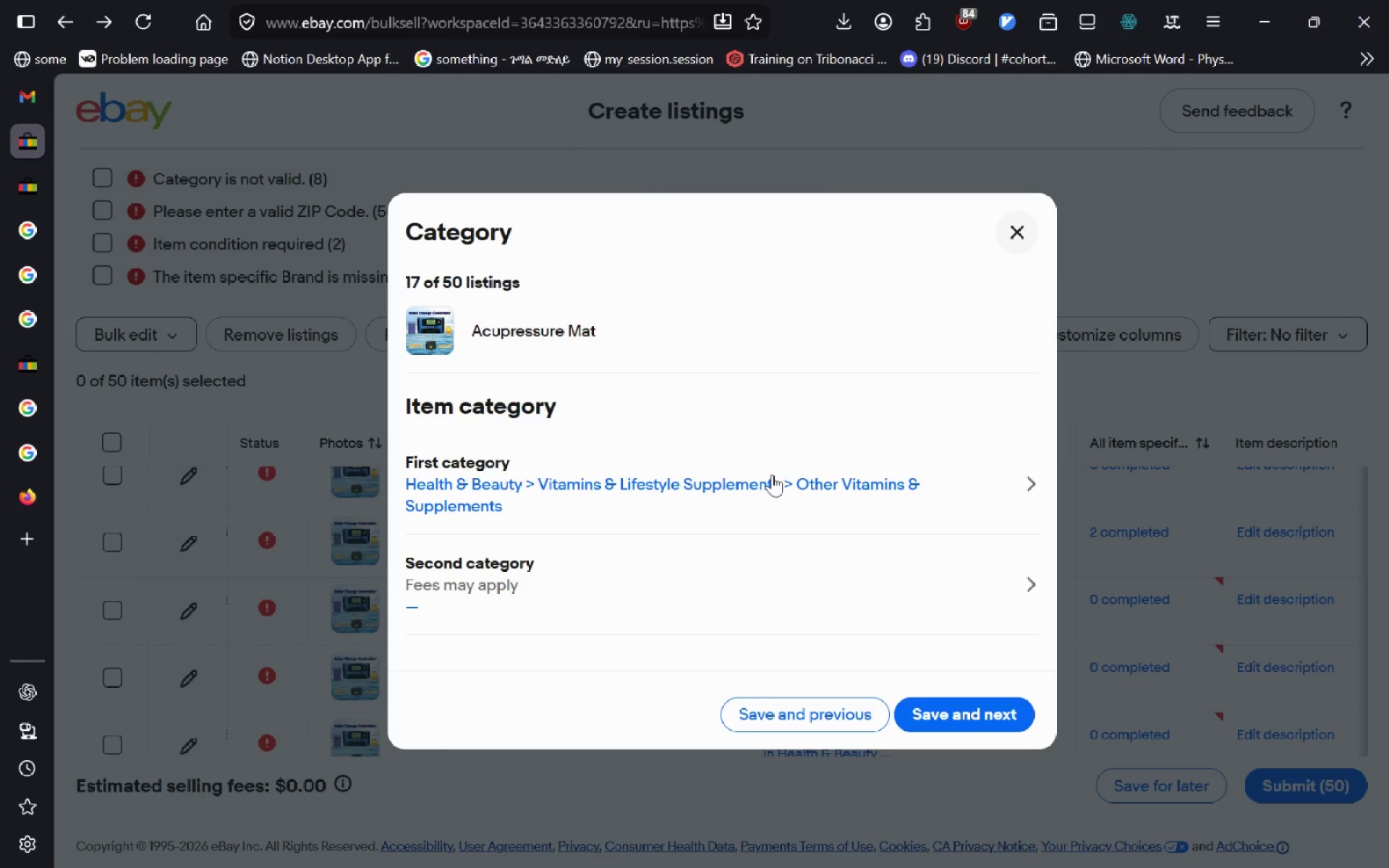 
left_click([772, 475])
 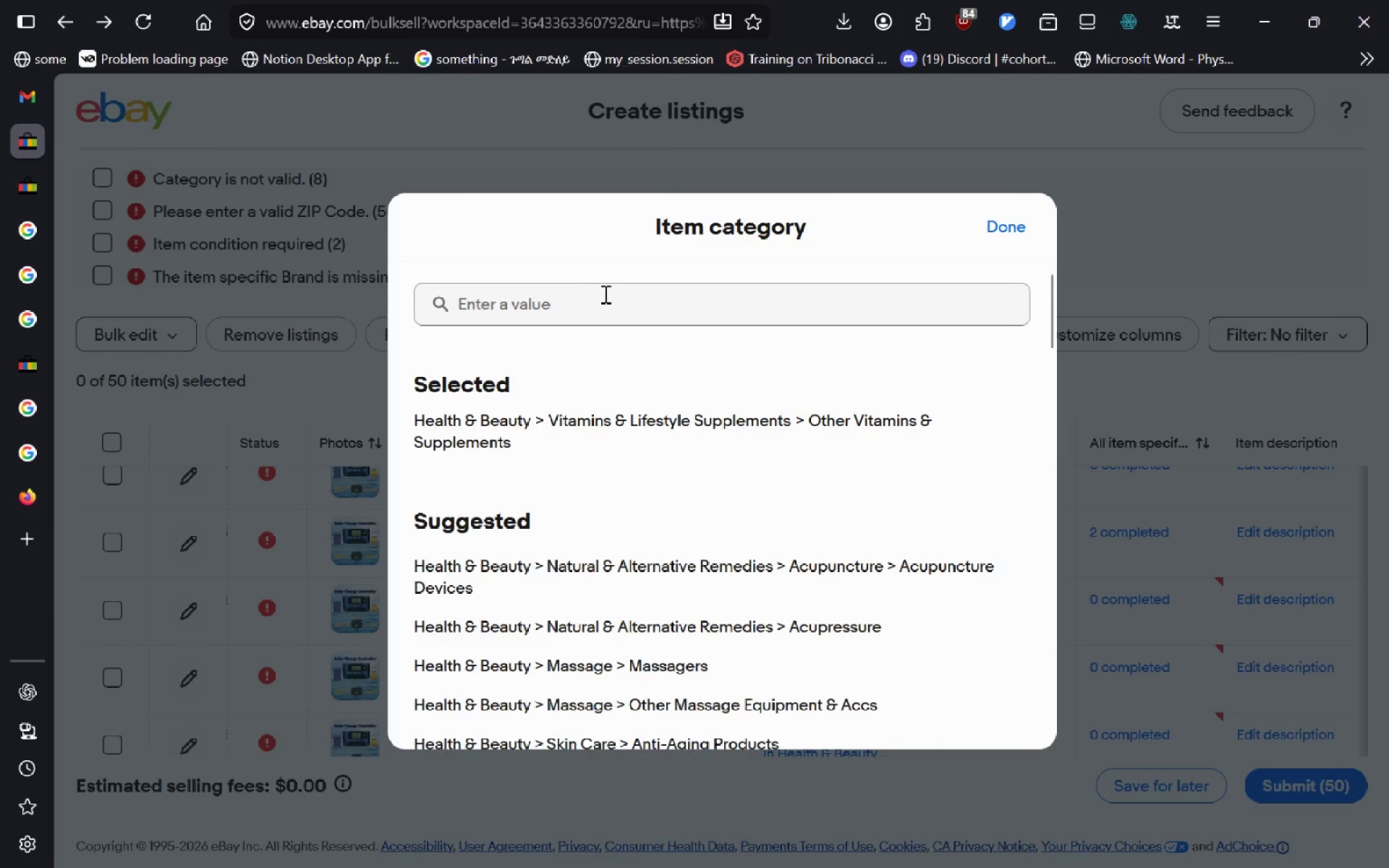 
left_click([606, 300])
 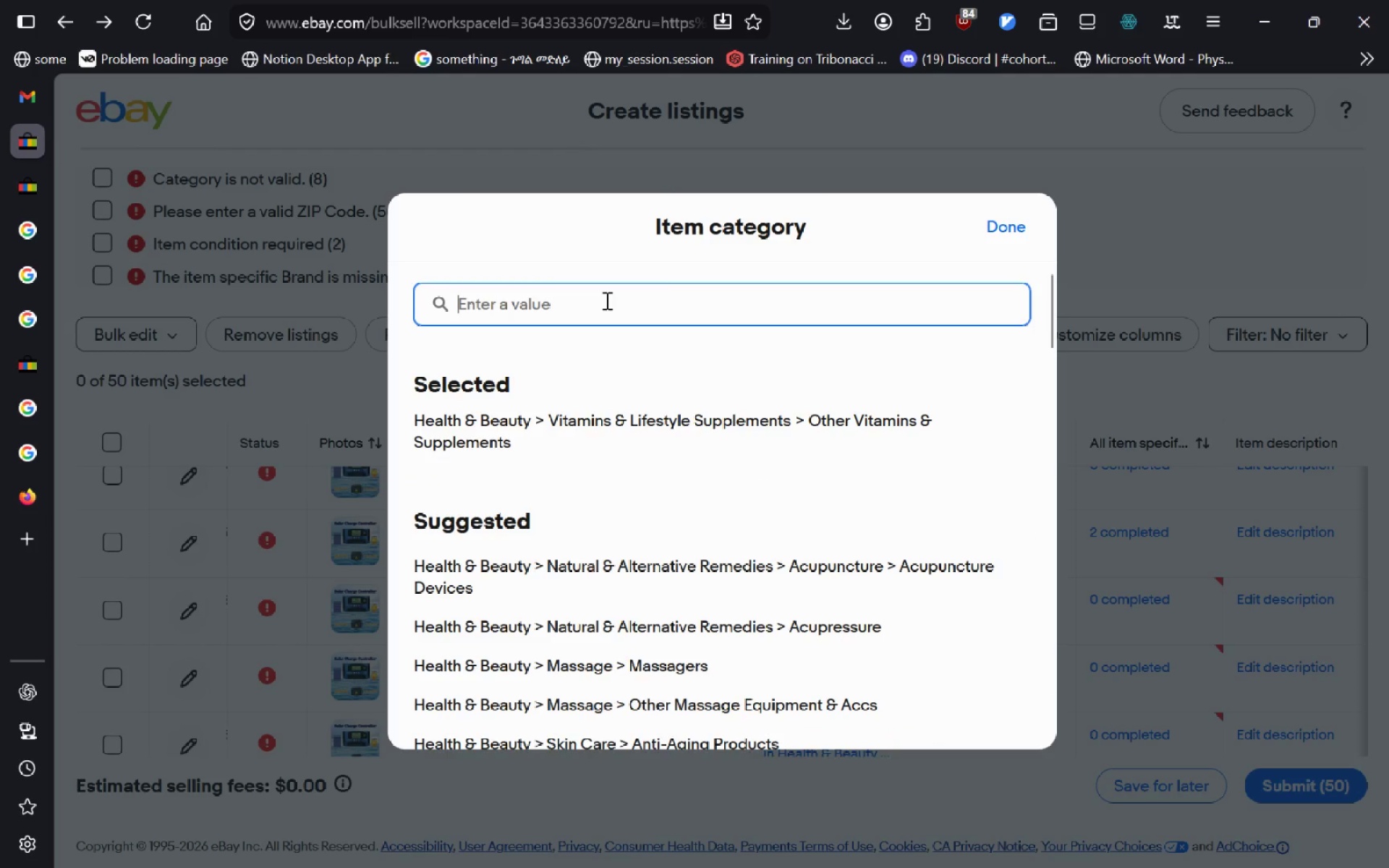 
type(Mat)
 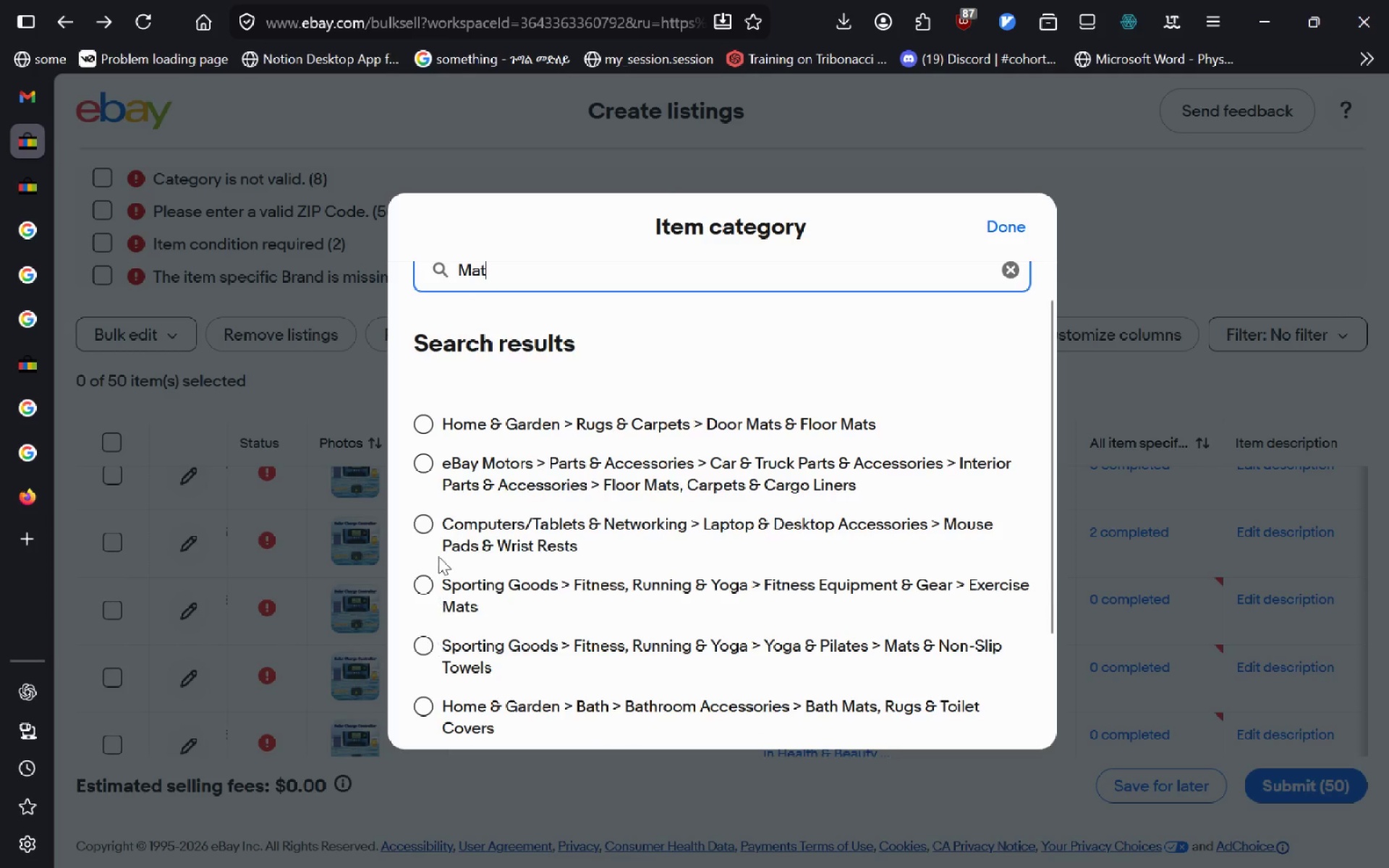 
wait(20.3)
 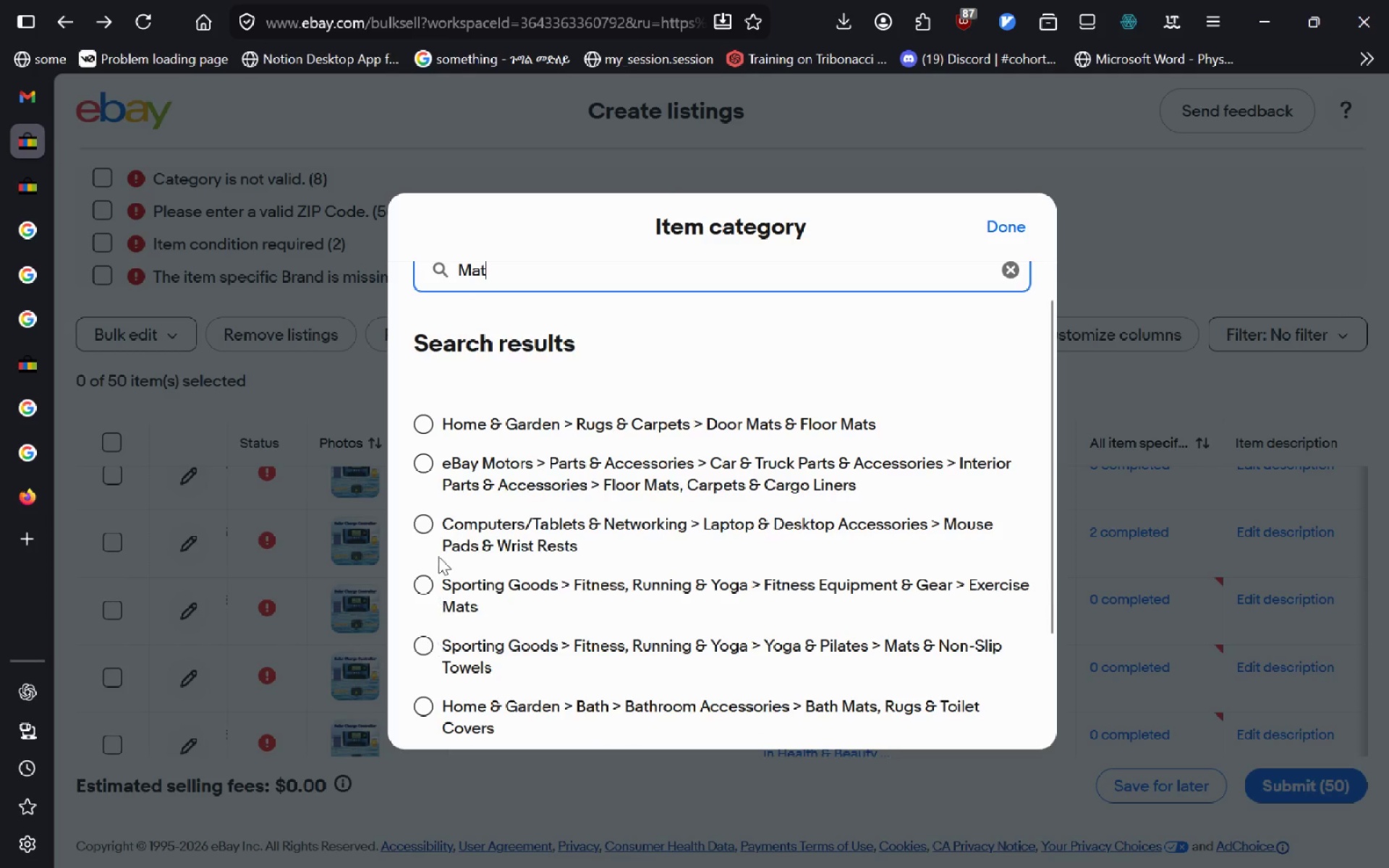 
left_click([423, 467])
 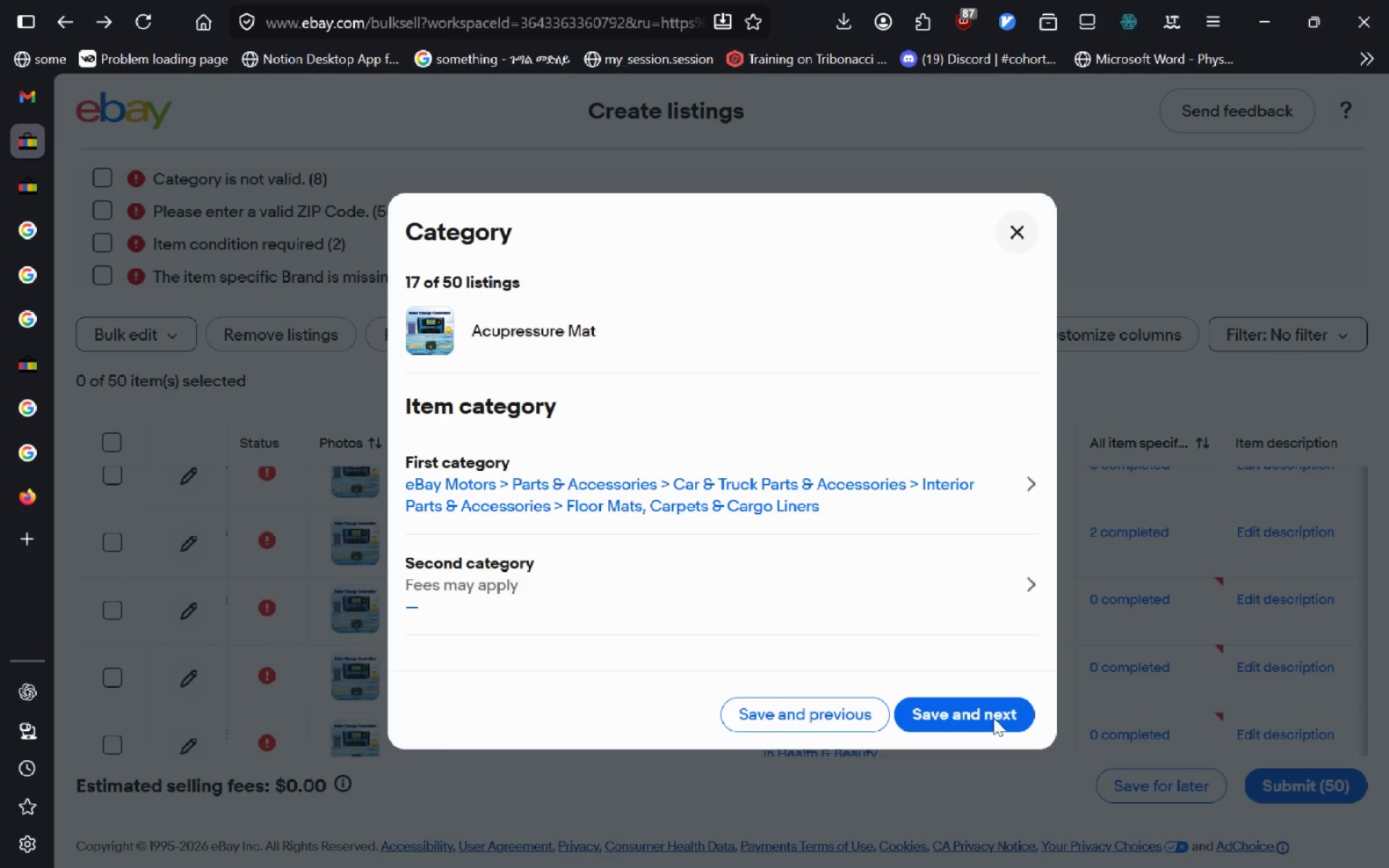 
left_click([992, 709])
 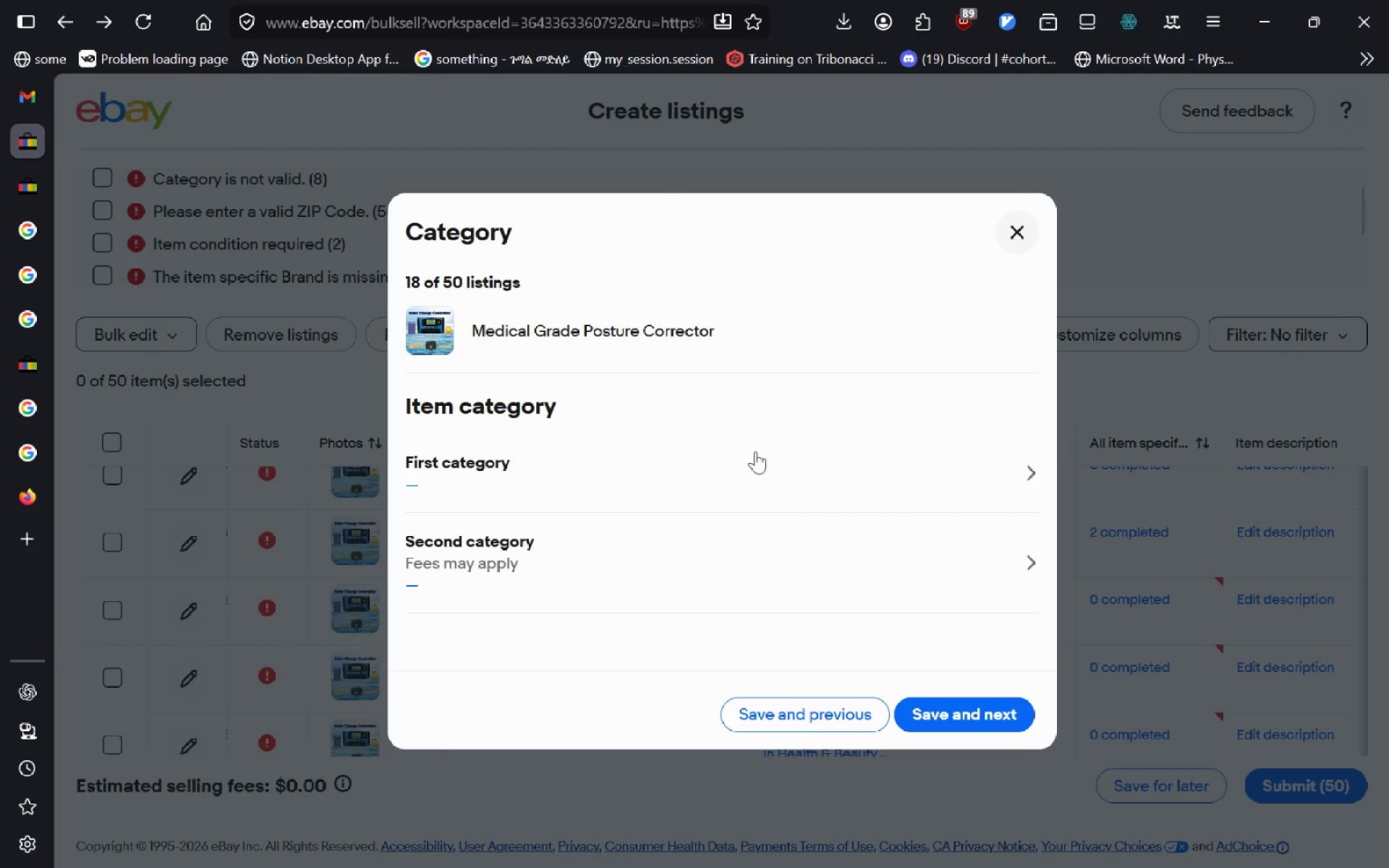 
wait(6.36)
 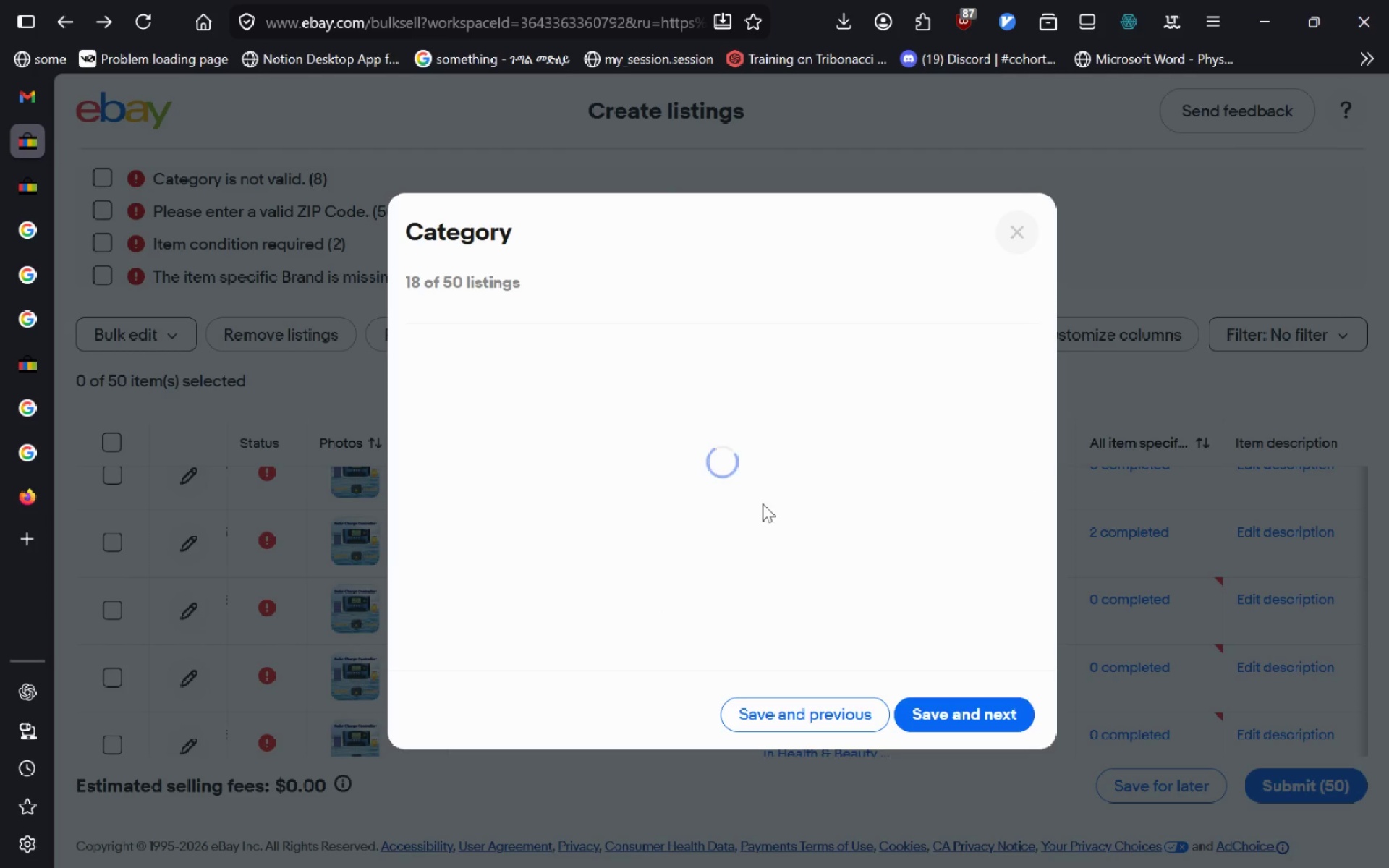 
left_click([1030, 477])
 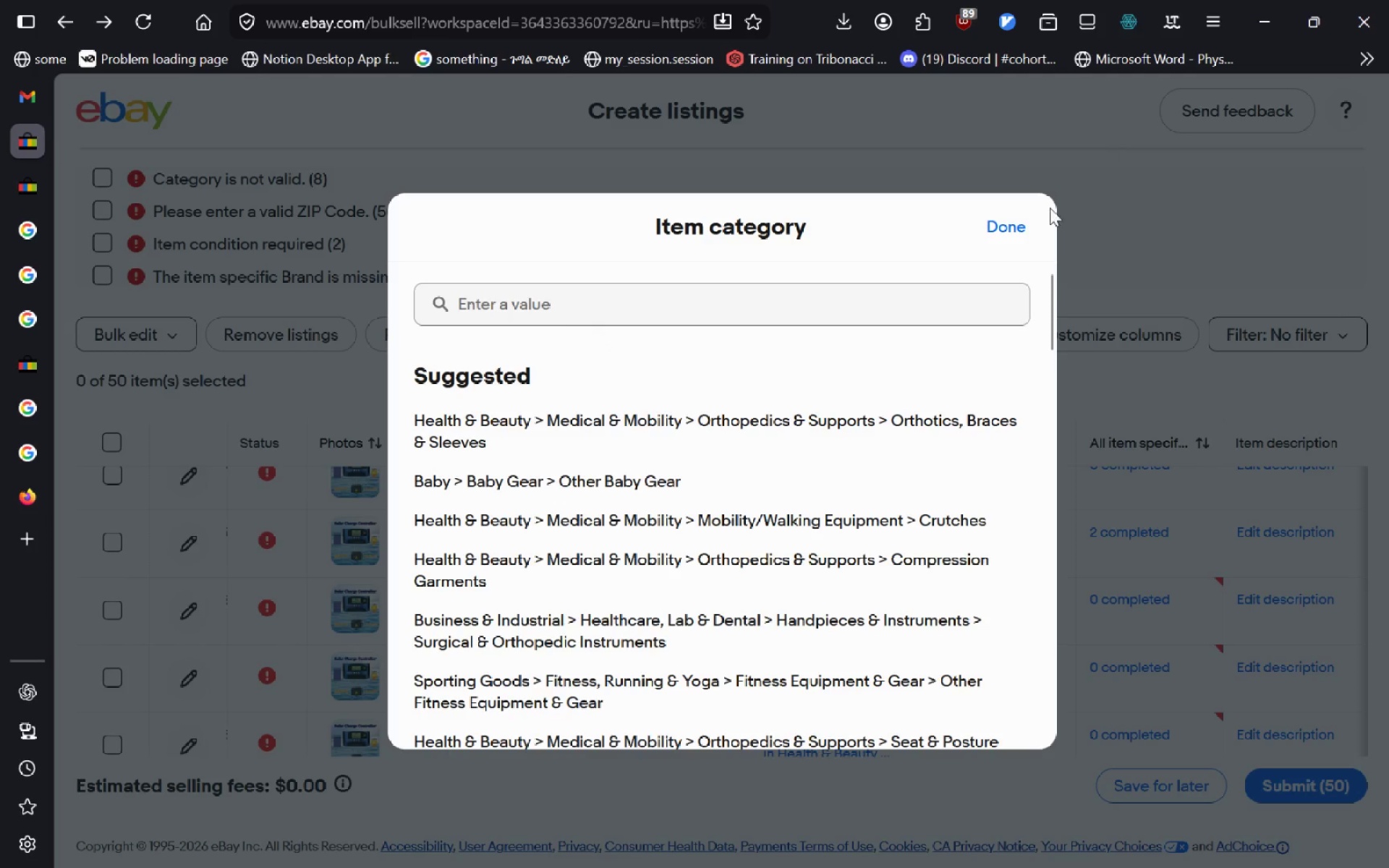 
left_click([996, 240])
 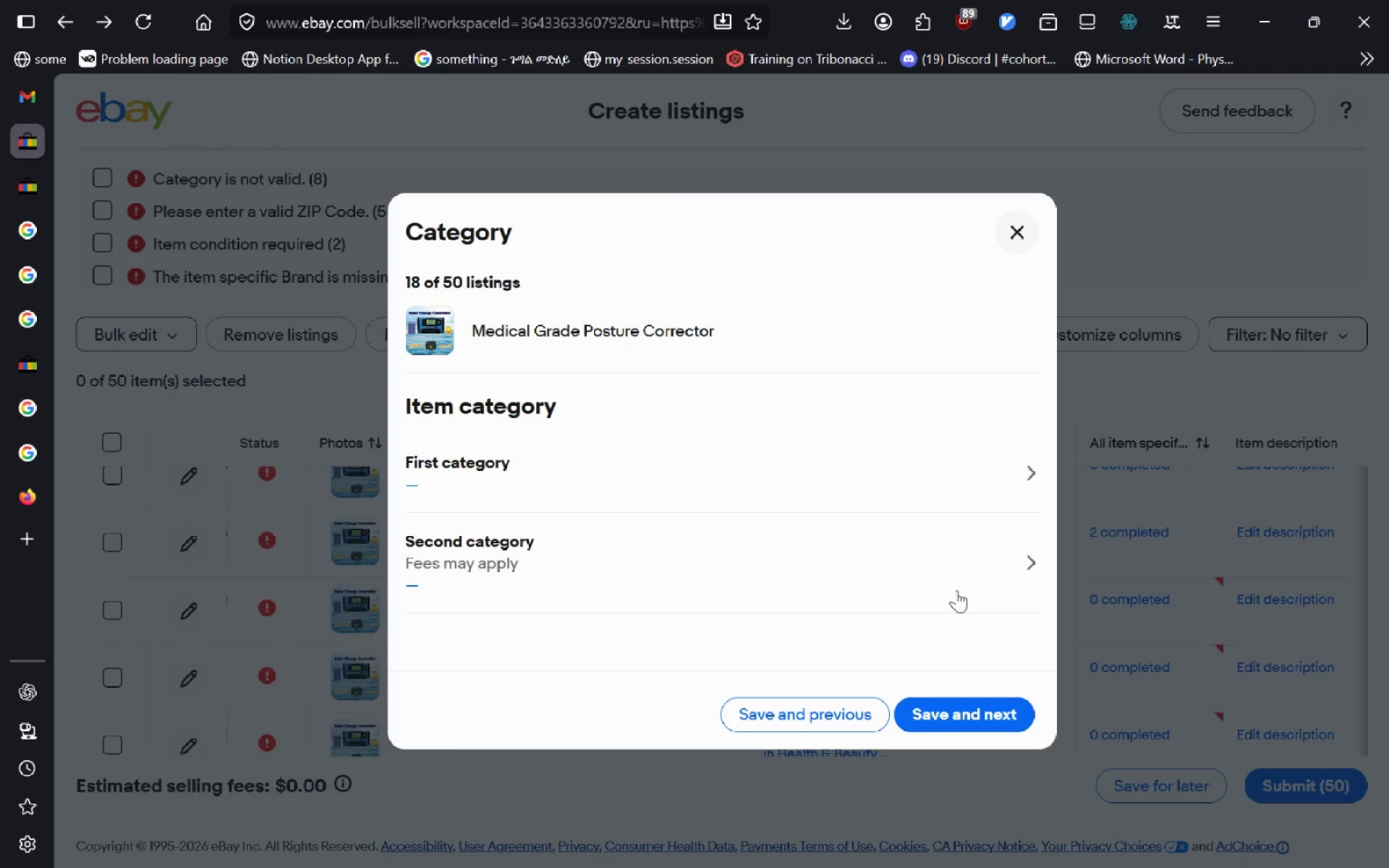 
wait(16.77)
 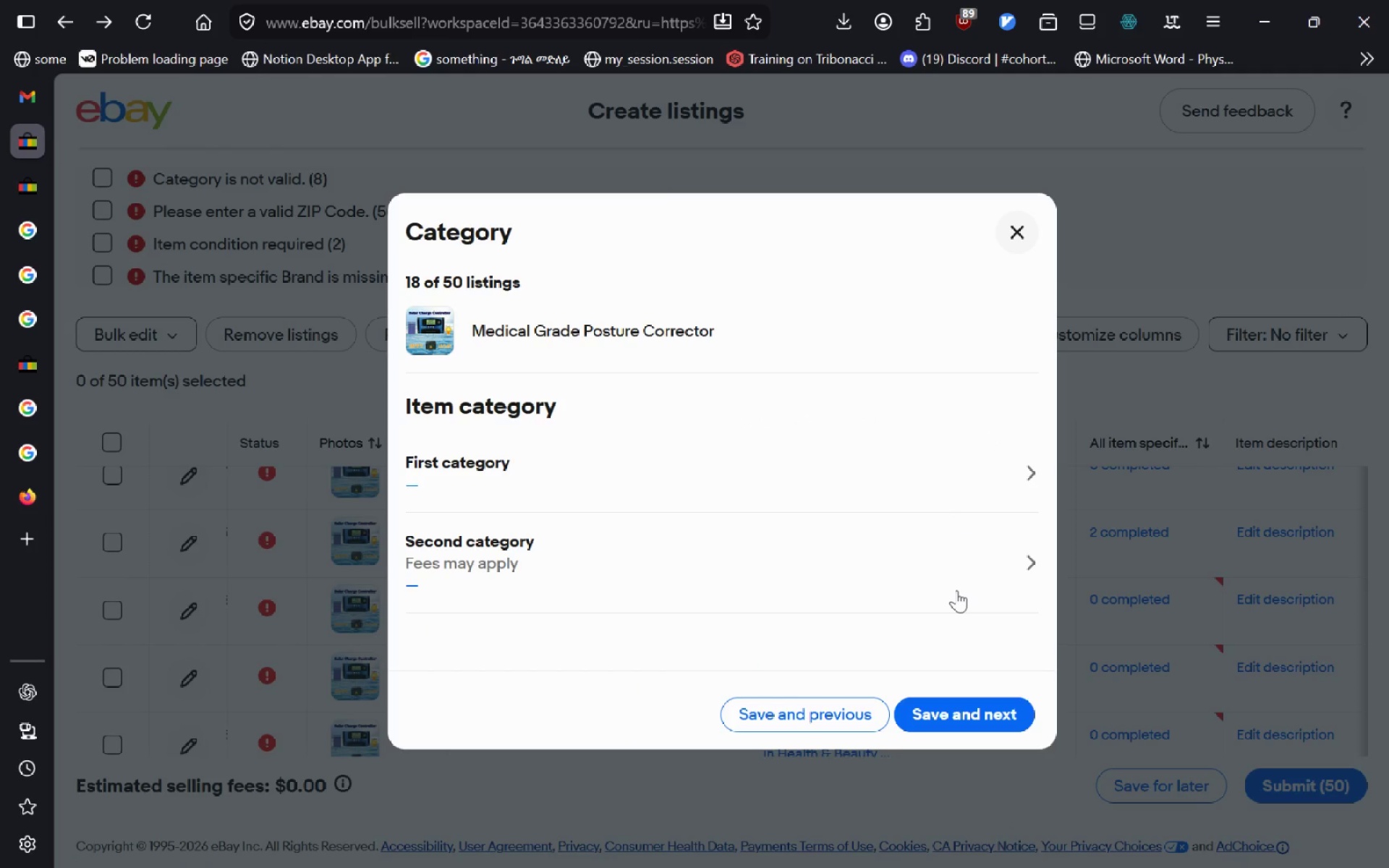 
left_click([1028, 481])
 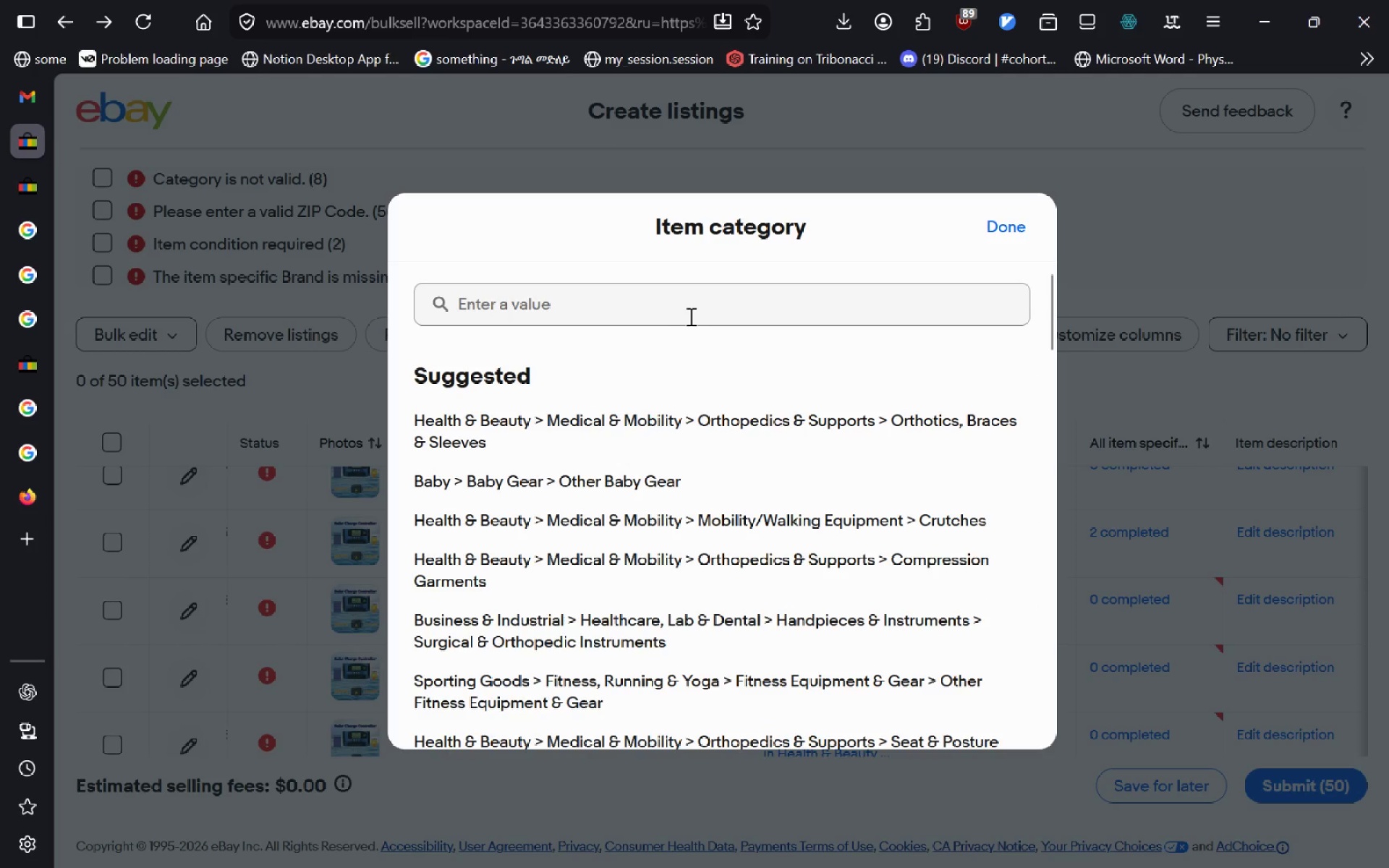 
left_click([690, 315])
 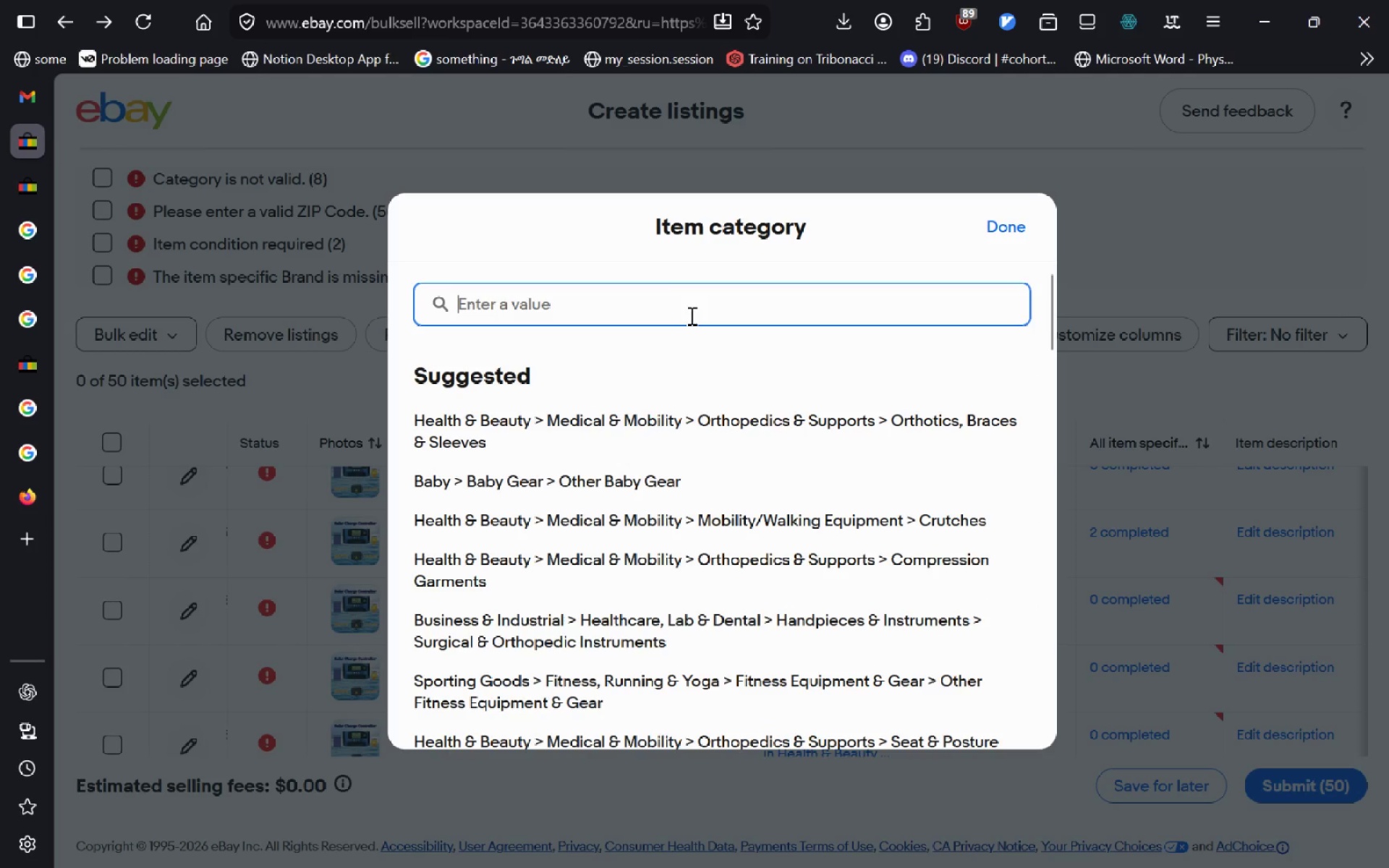 
type(Corrector)
 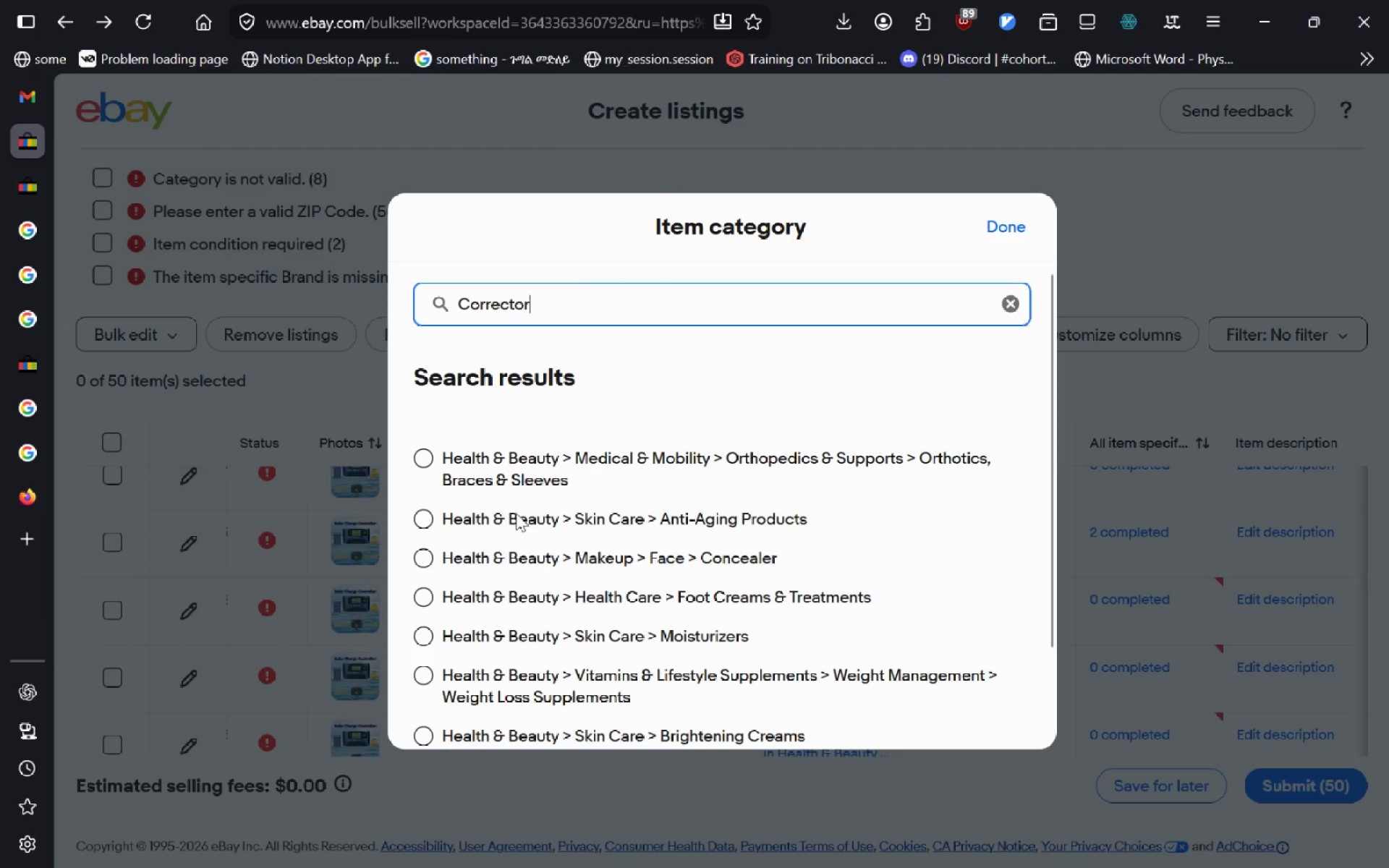 
wait(11.83)
 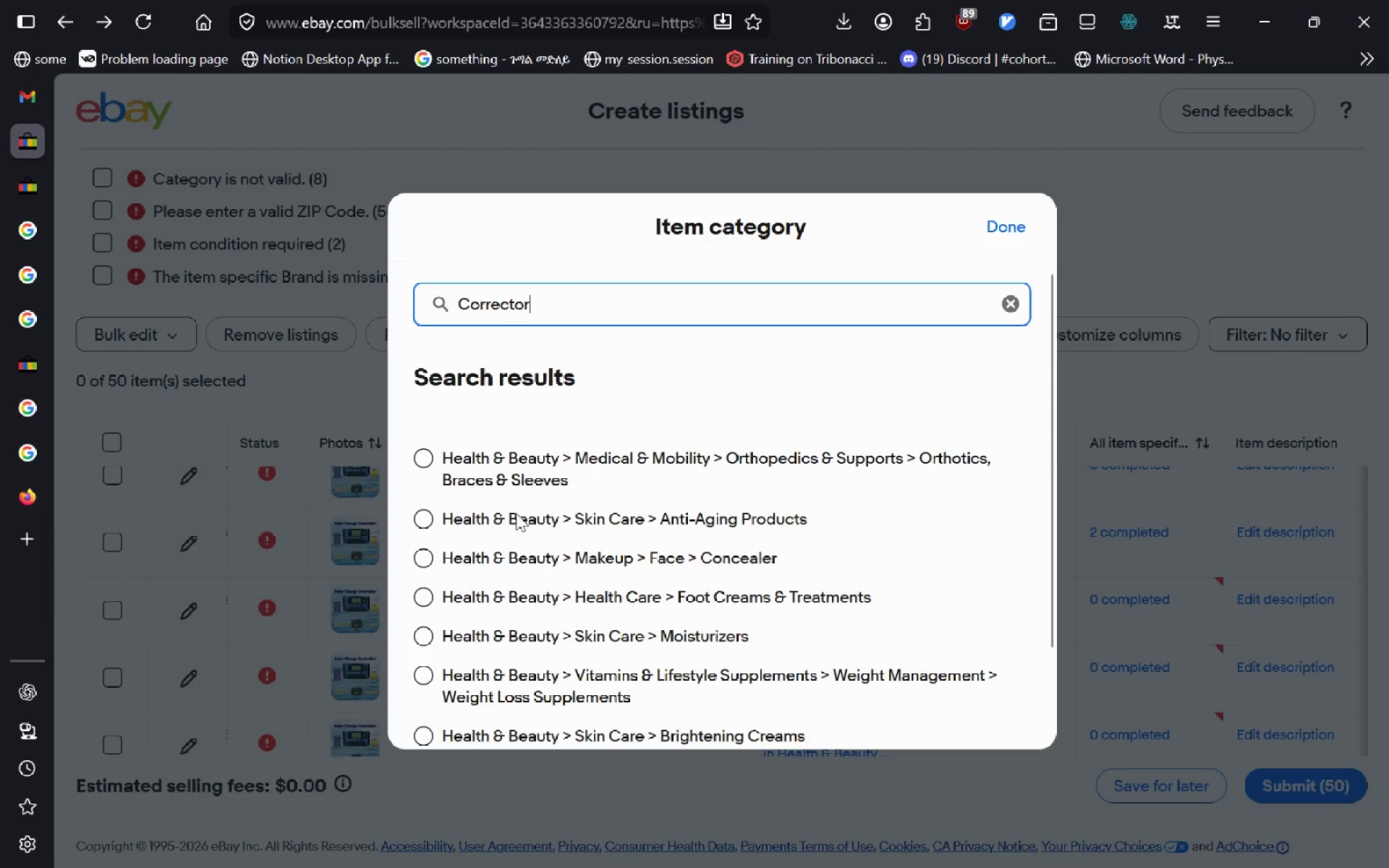 
mouse_move([665, 569])
 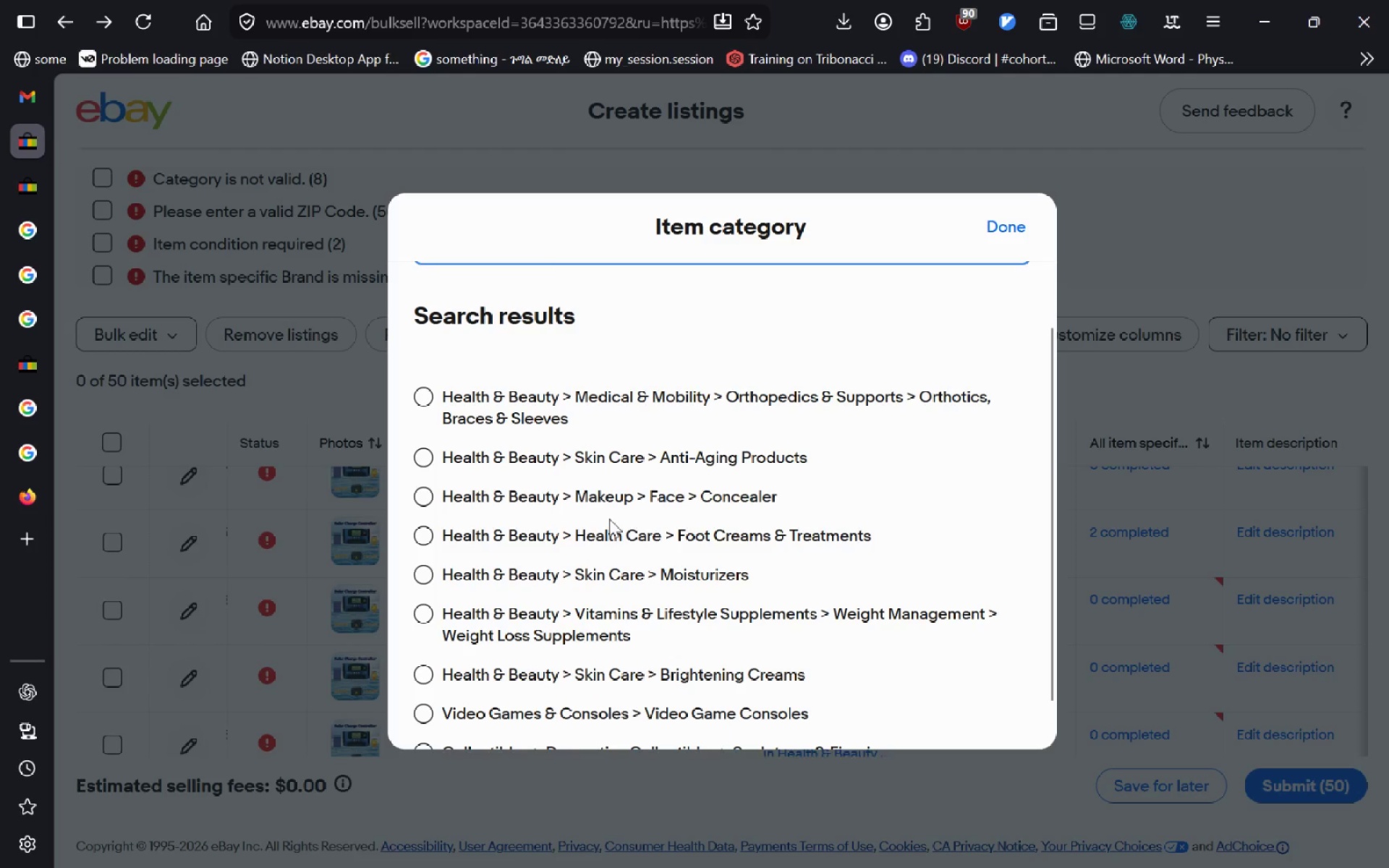 
wait(10.34)
 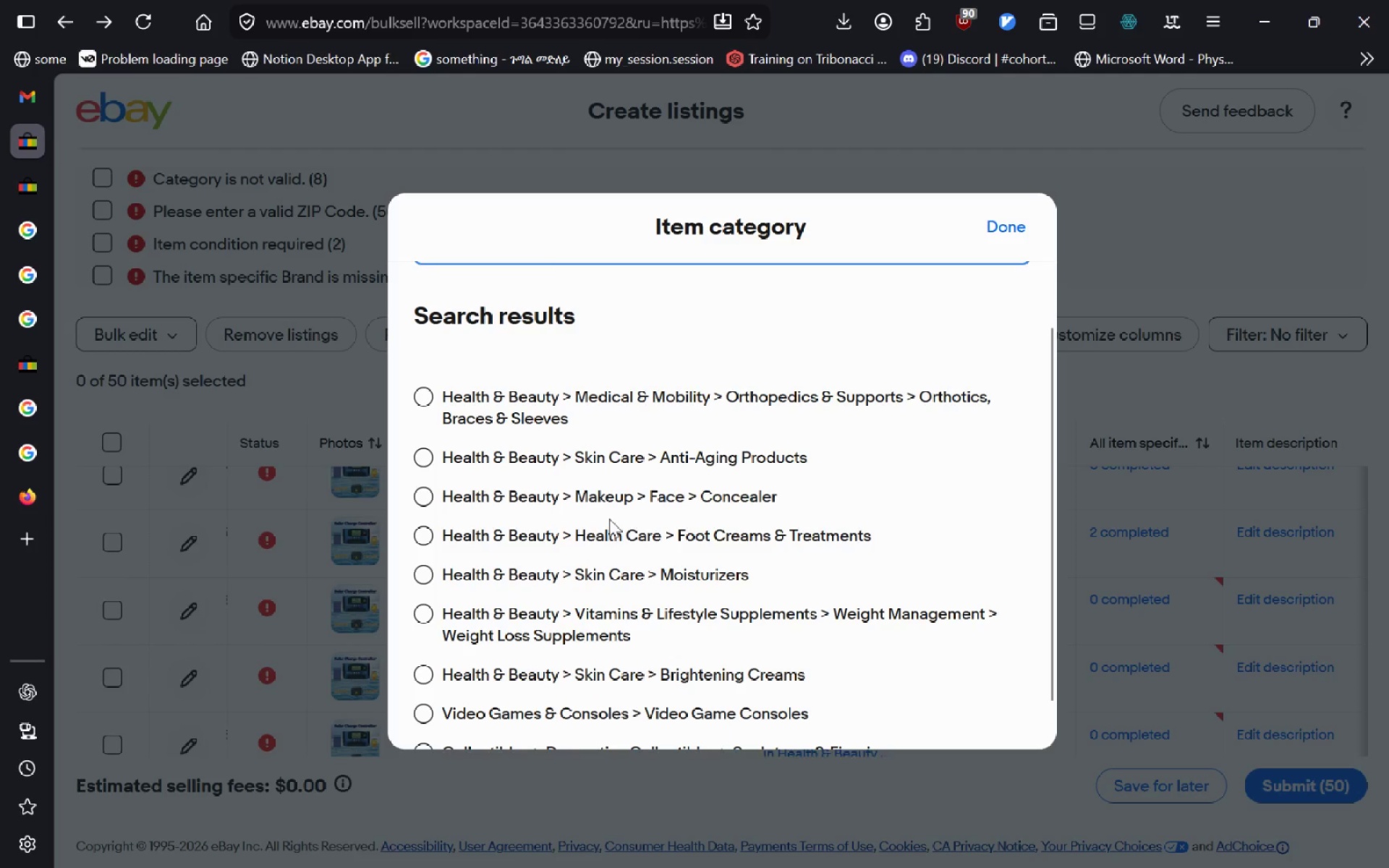 
left_click([997, 216])
 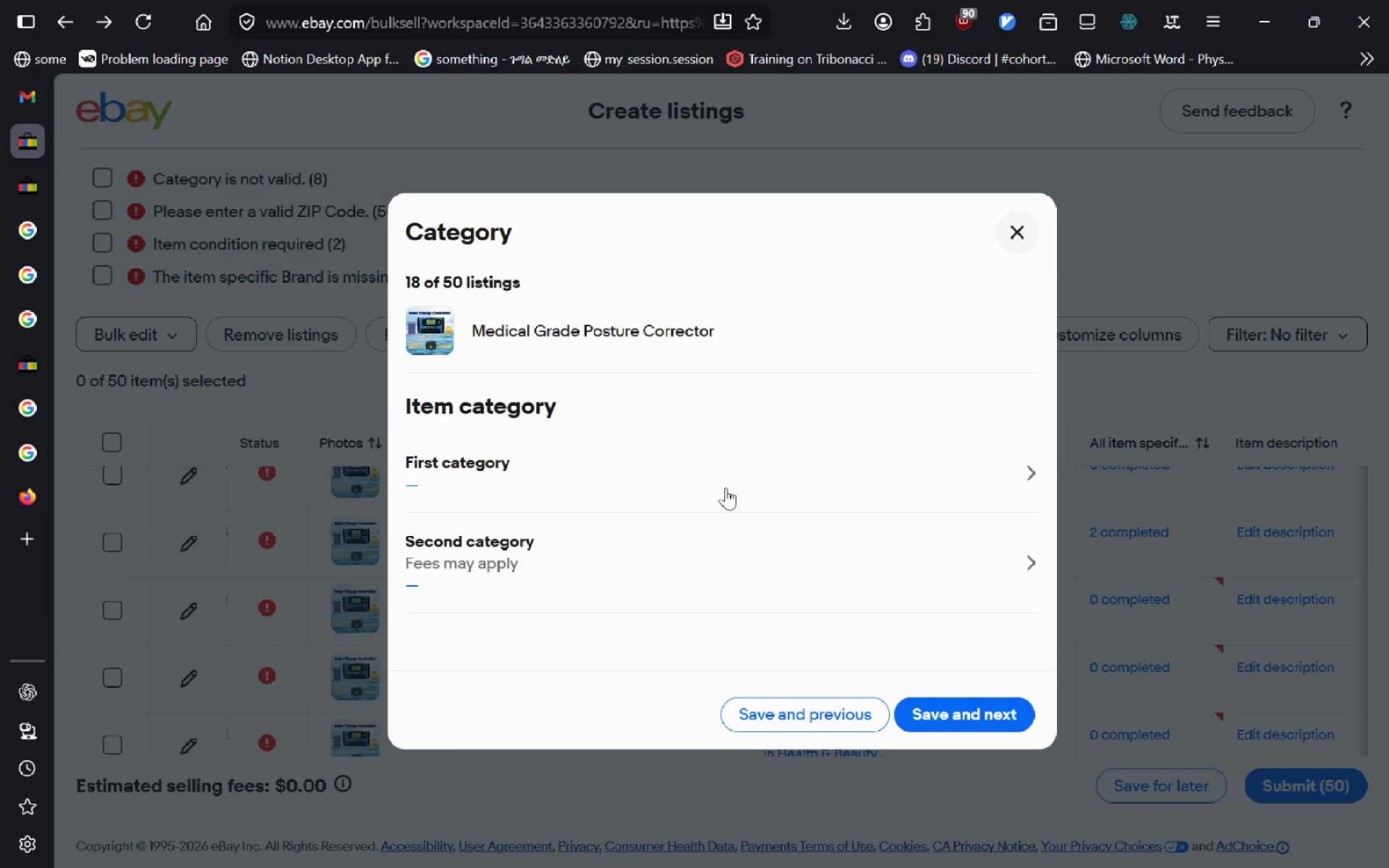 
wait(10.45)
 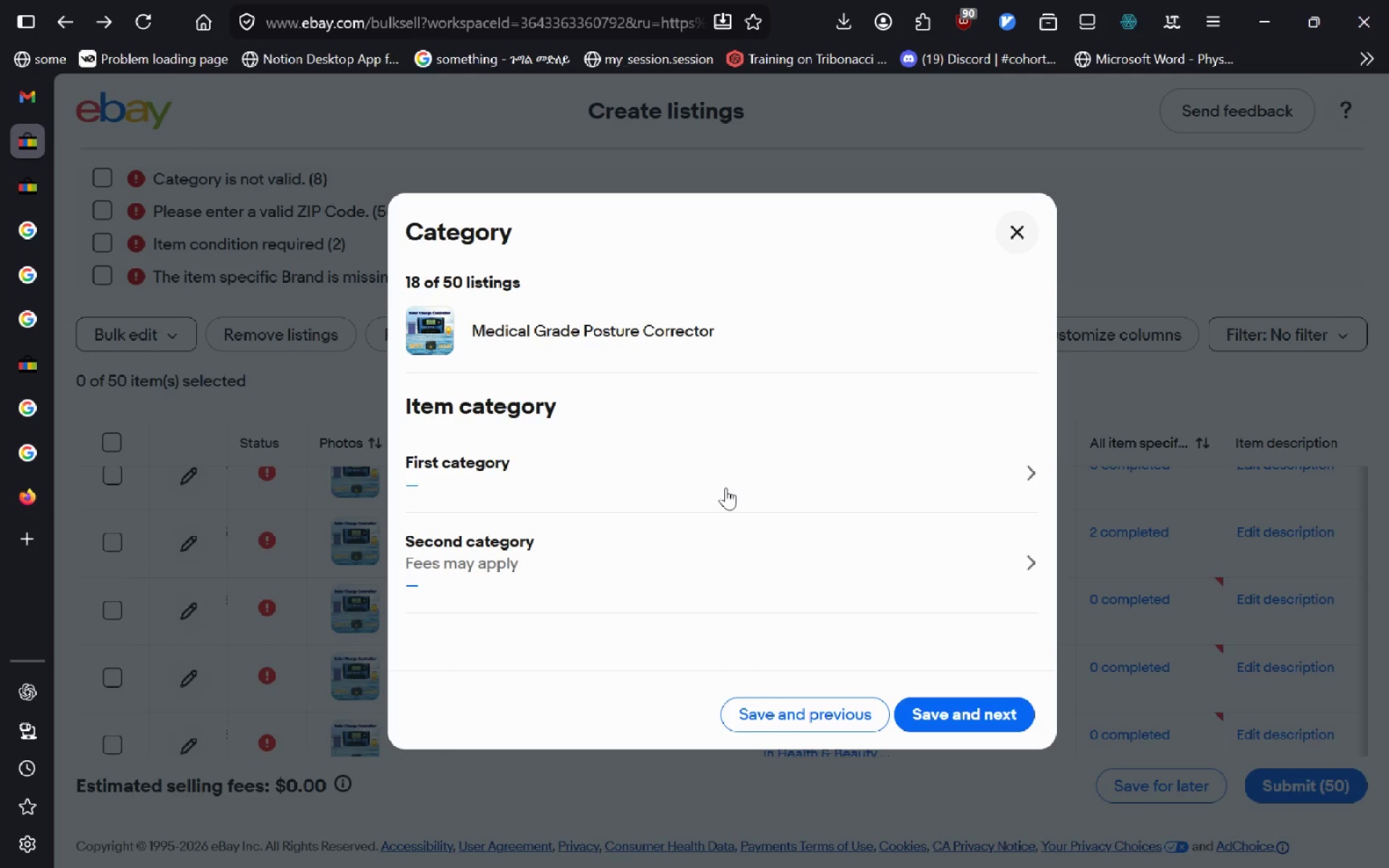 
left_click_drag(start_coordinate=[713, 331], to_coordinate=[475, 346])
 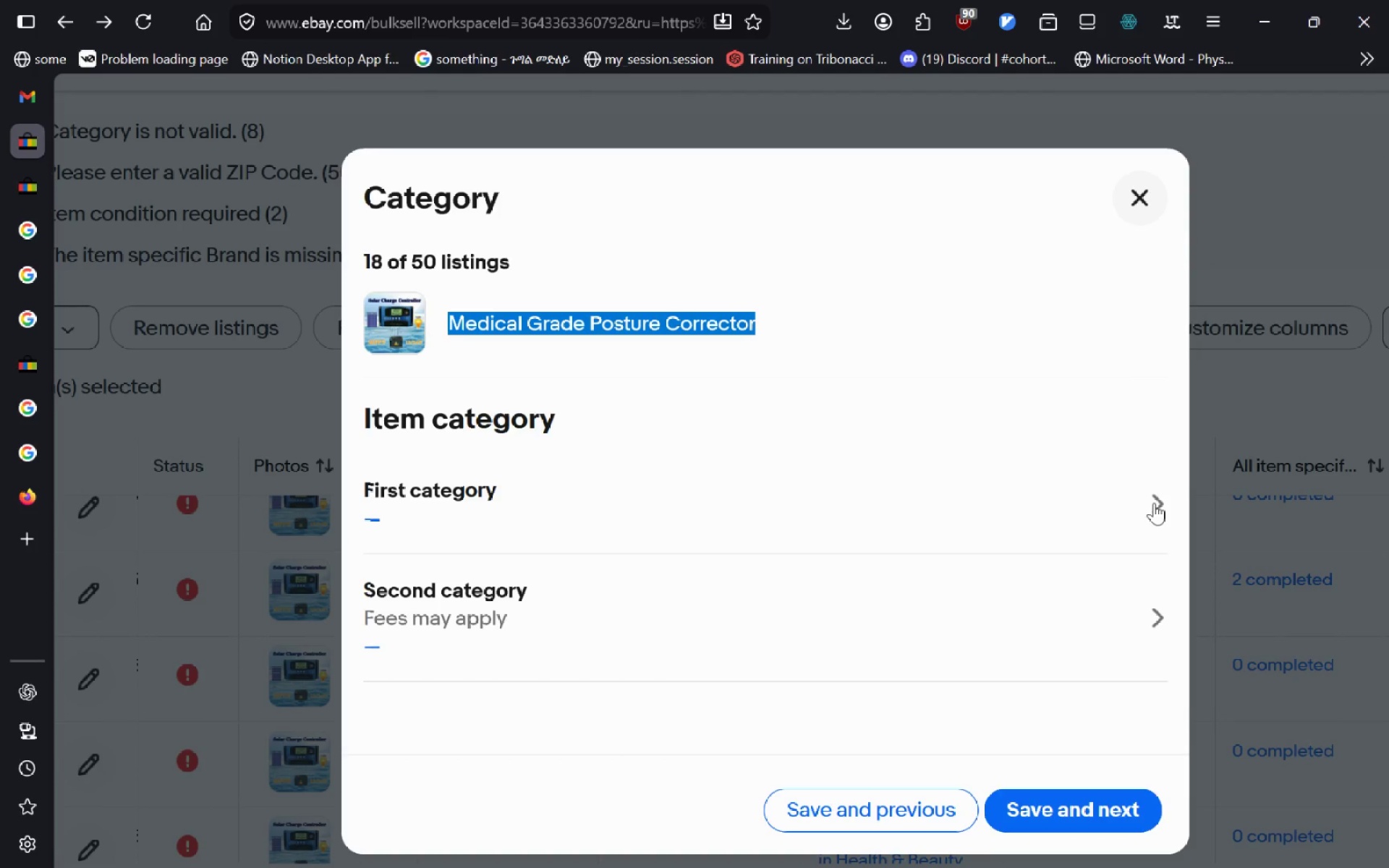 
wait(22.09)
 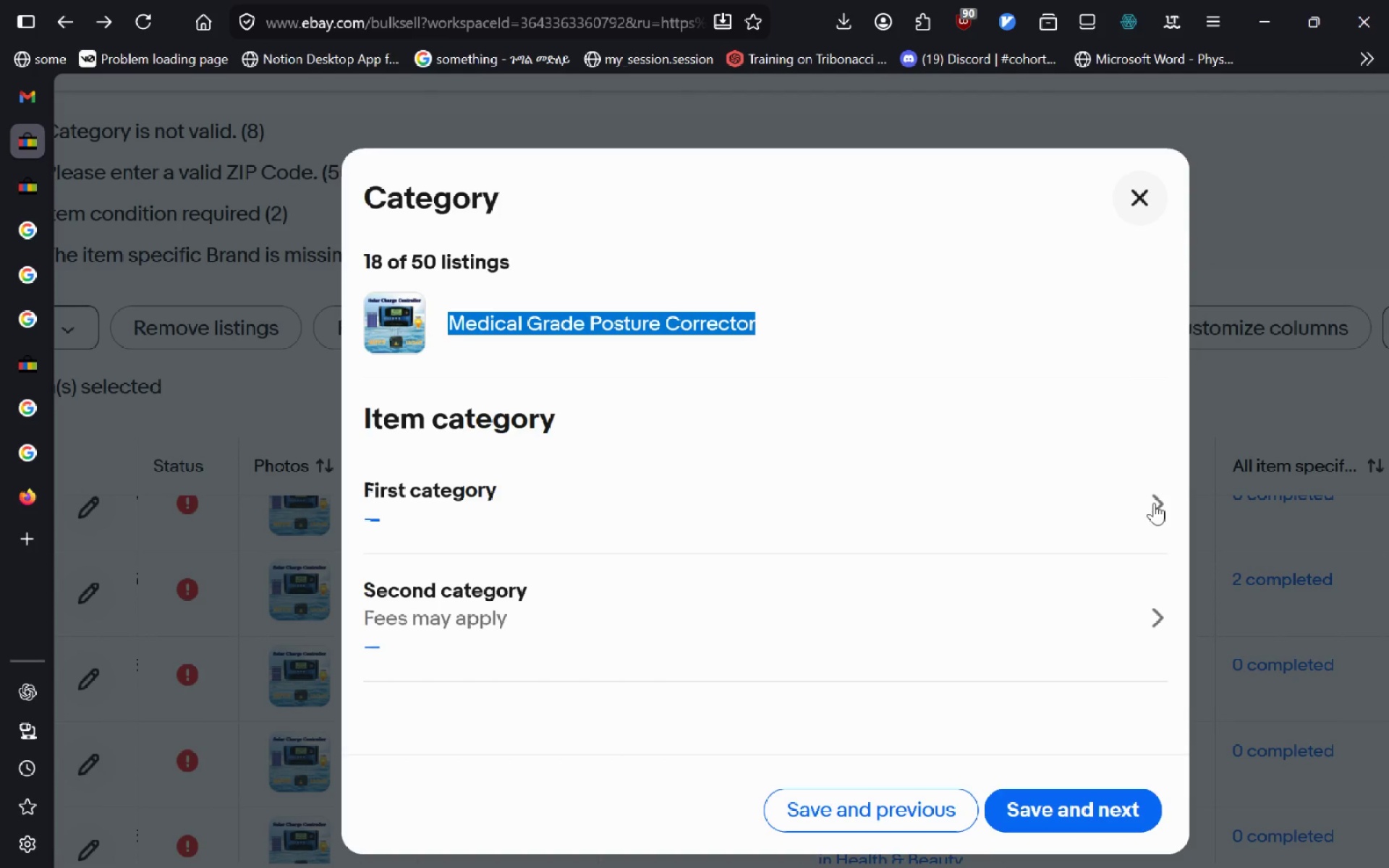 
left_click([1154, 503])
 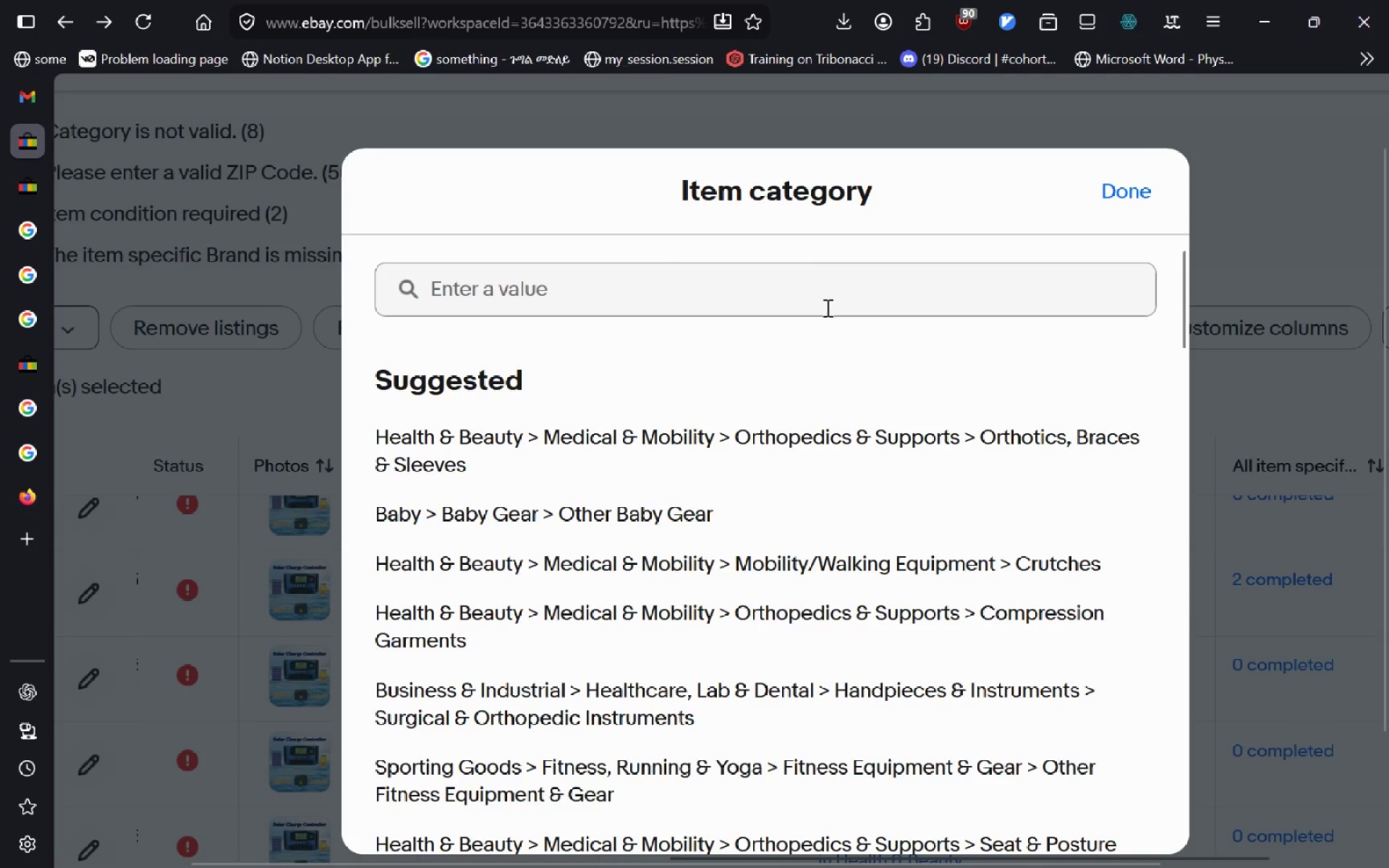 
left_click([820, 302])
 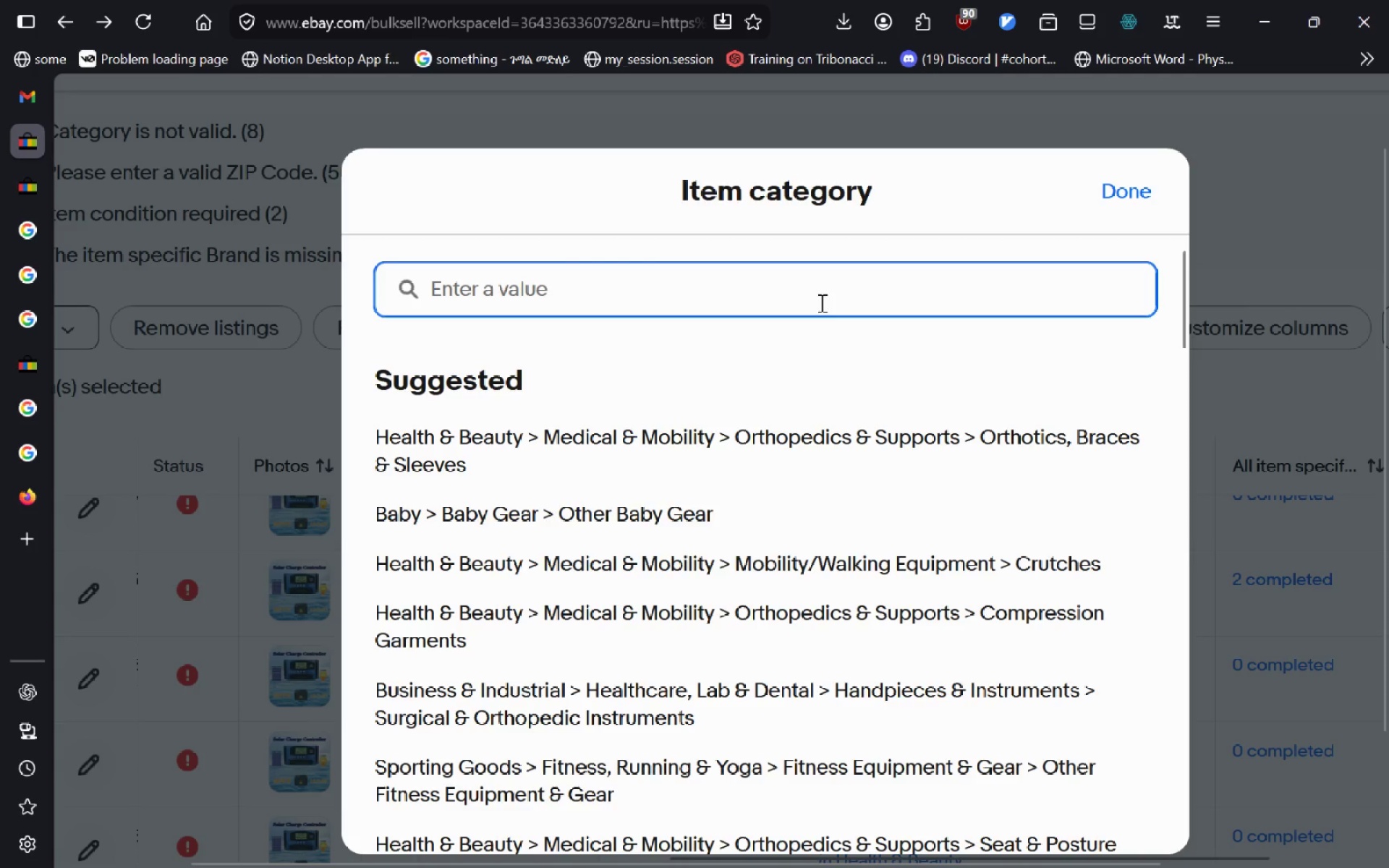 
key(Shift+G)
 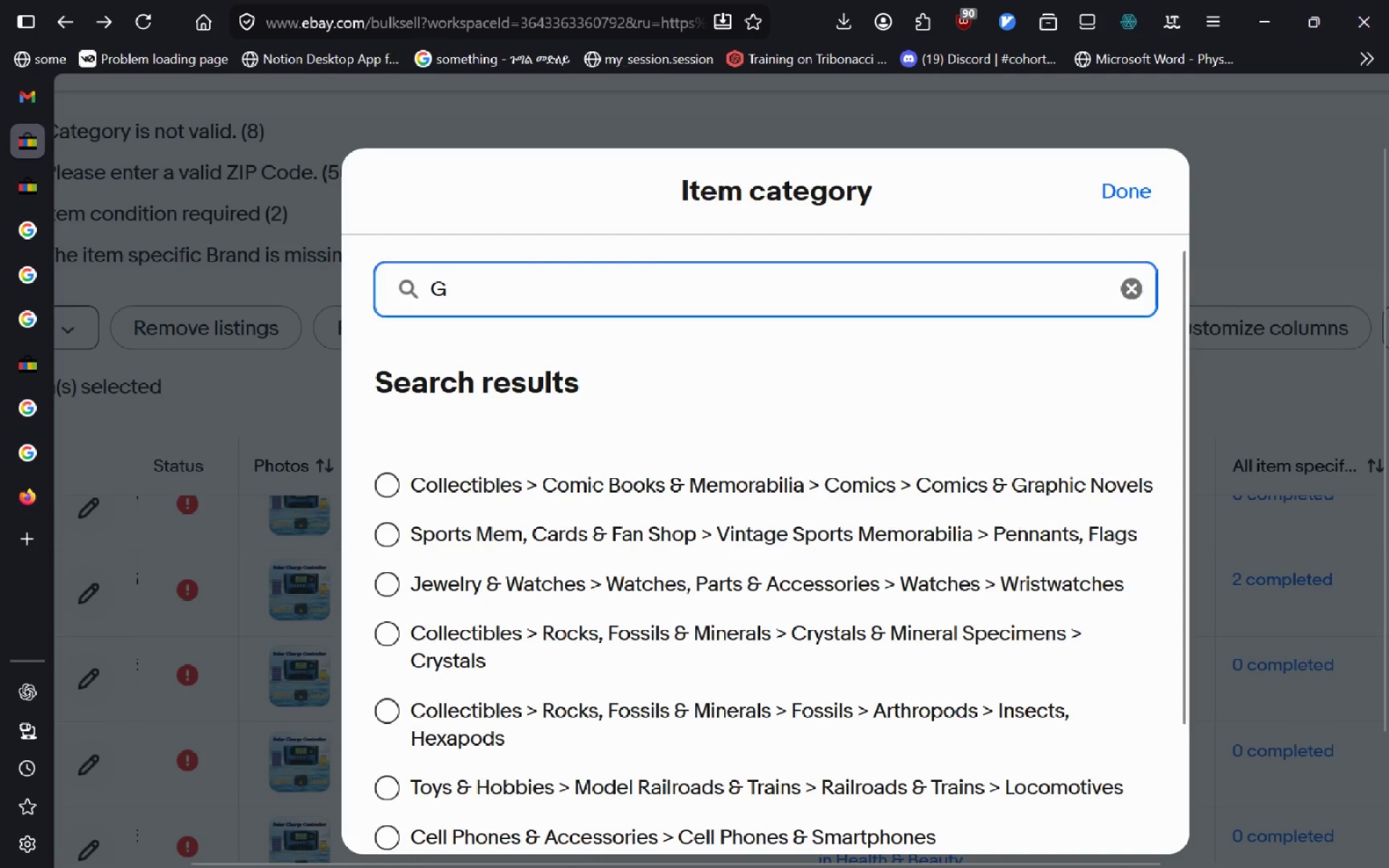 
key(Backspace)
 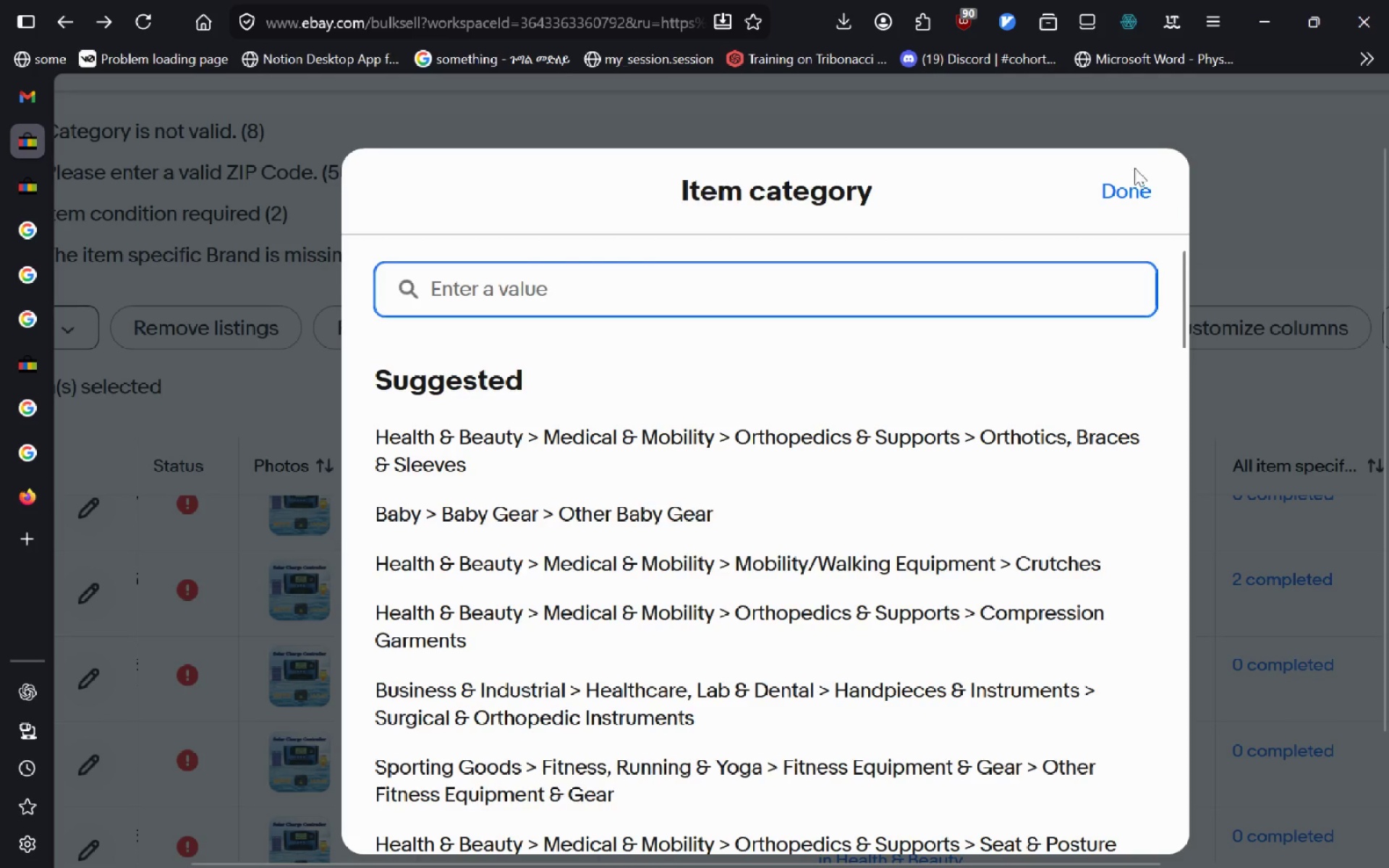 
left_click([1126, 188])
 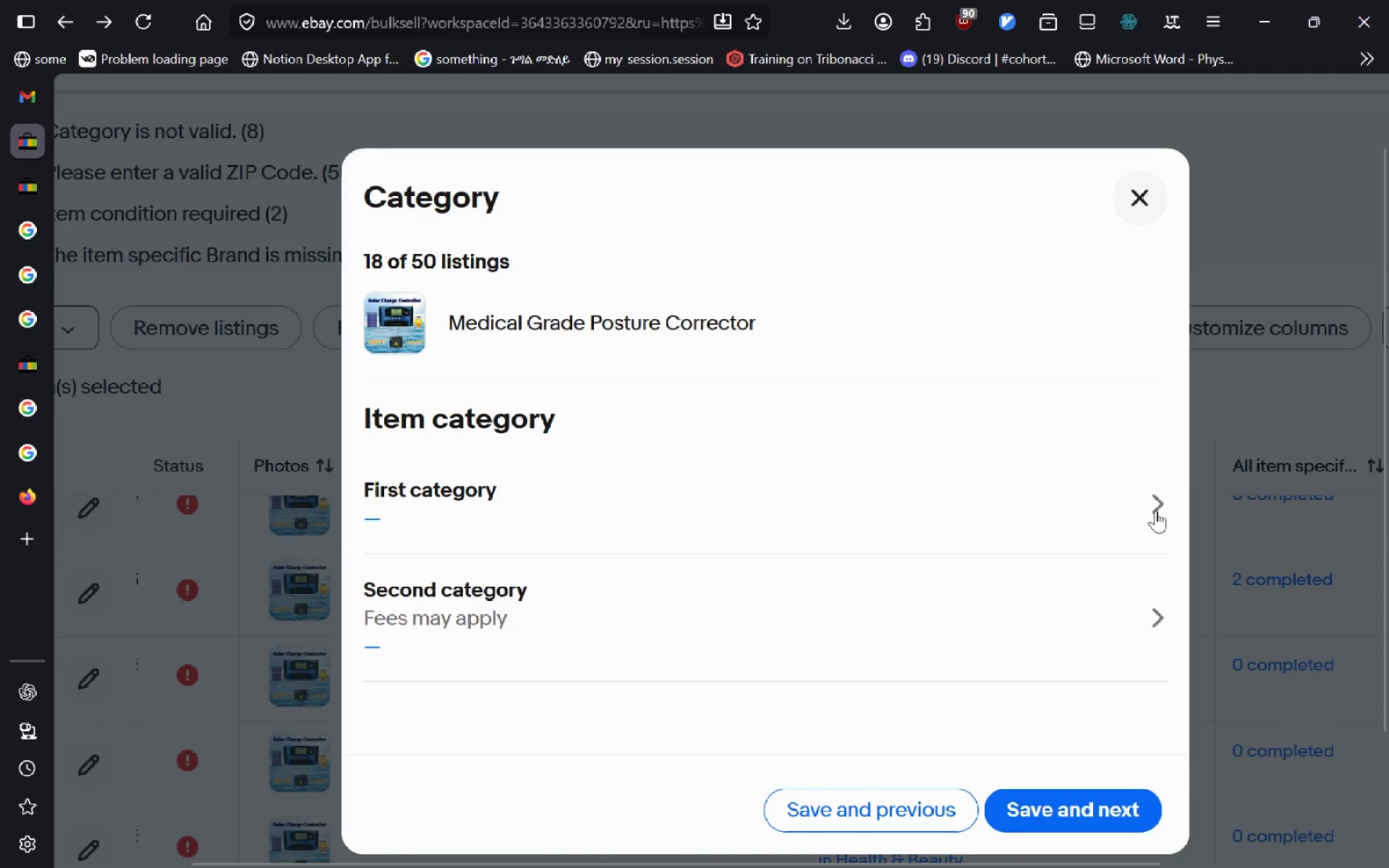 
left_click([1155, 511])
 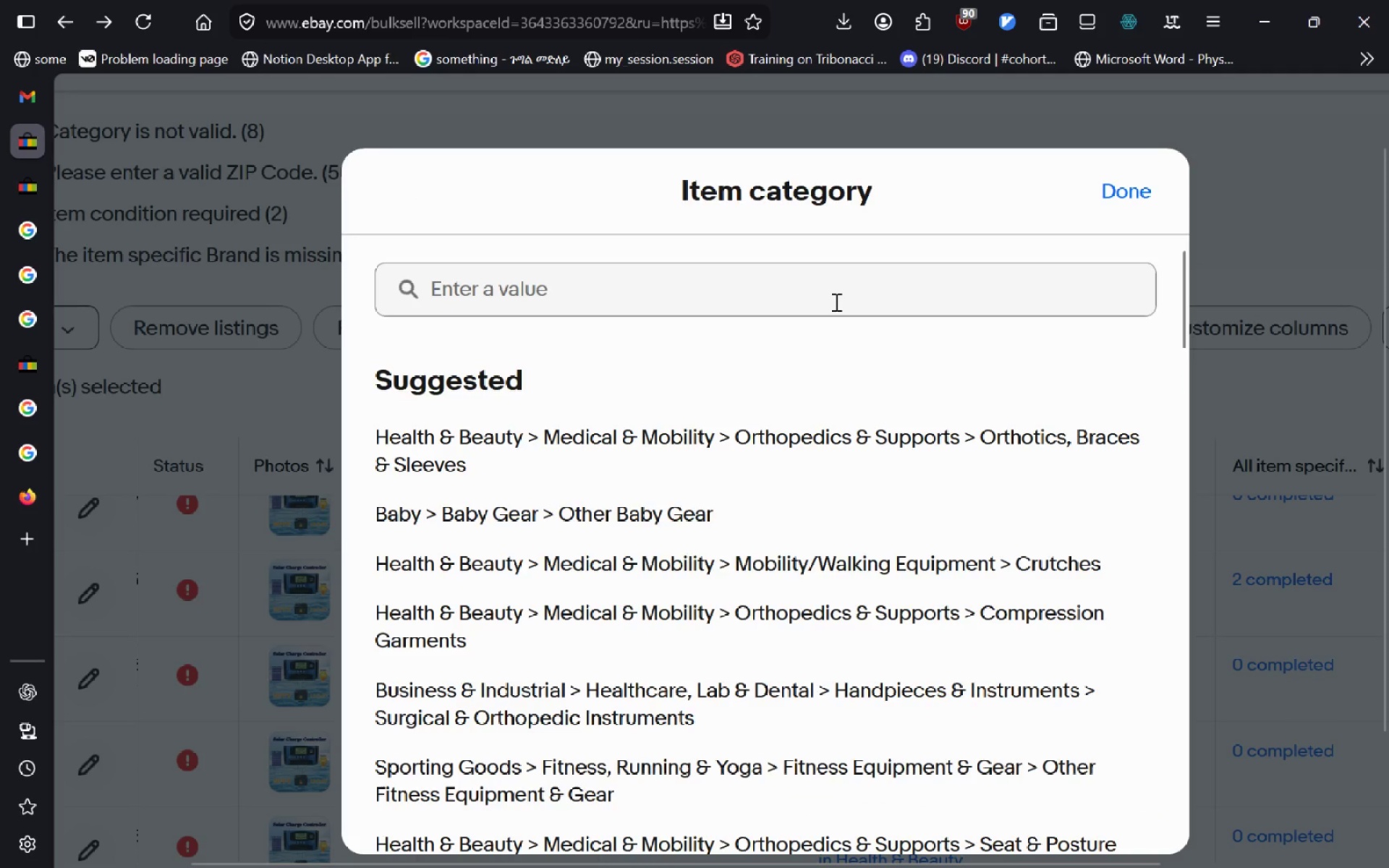 
left_click([835, 302])
 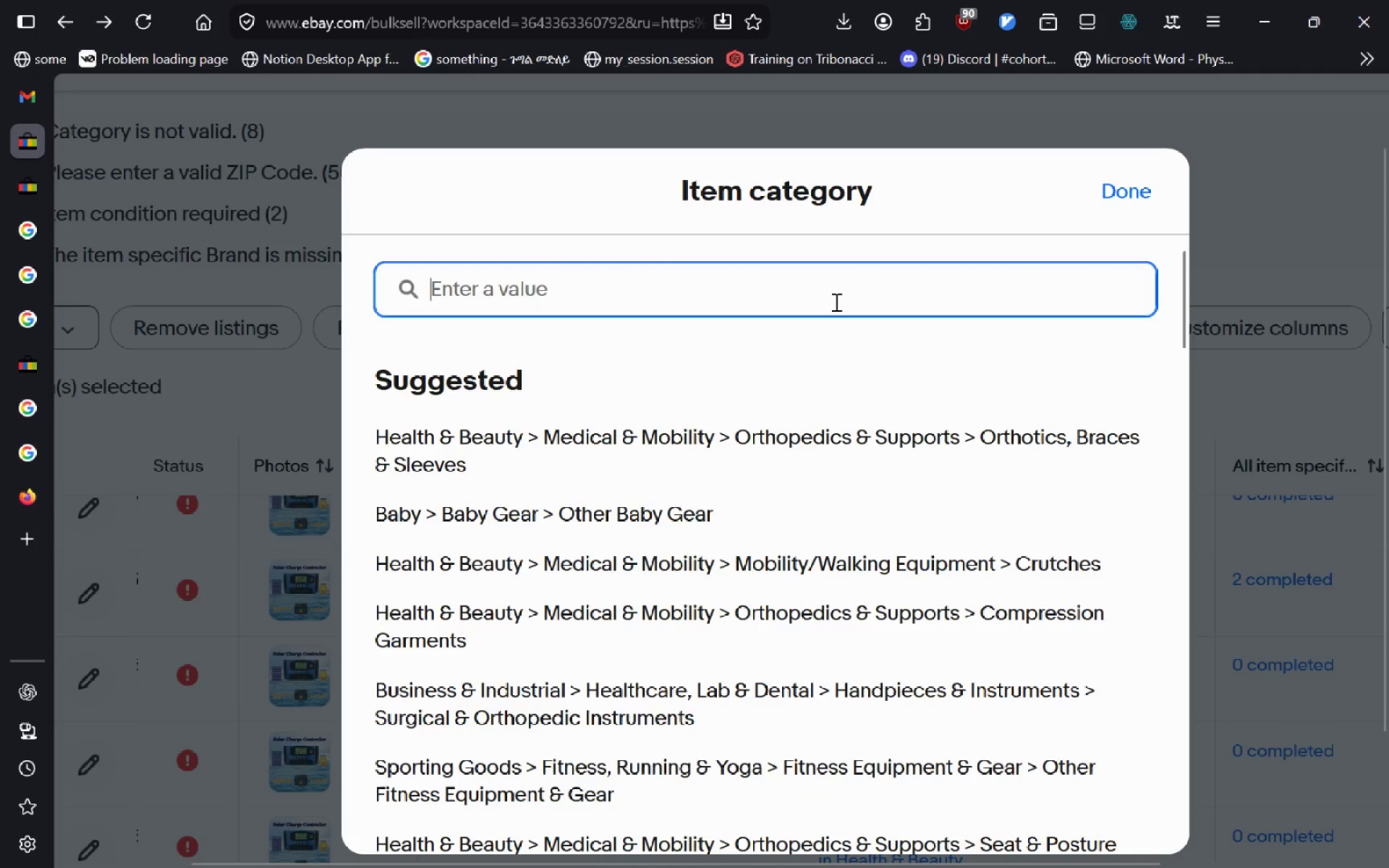 
type(Posture)
 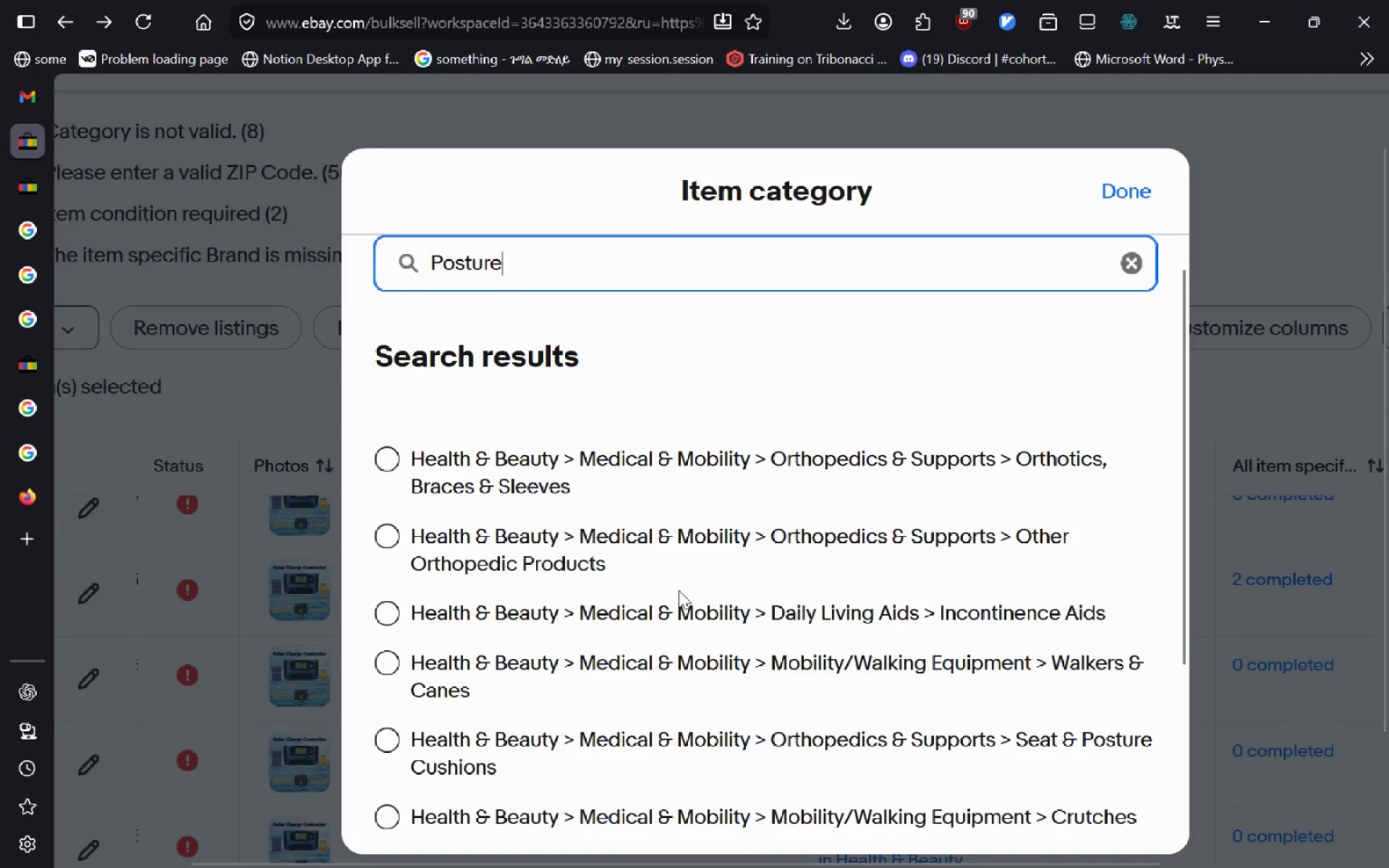 
wait(7.86)
 